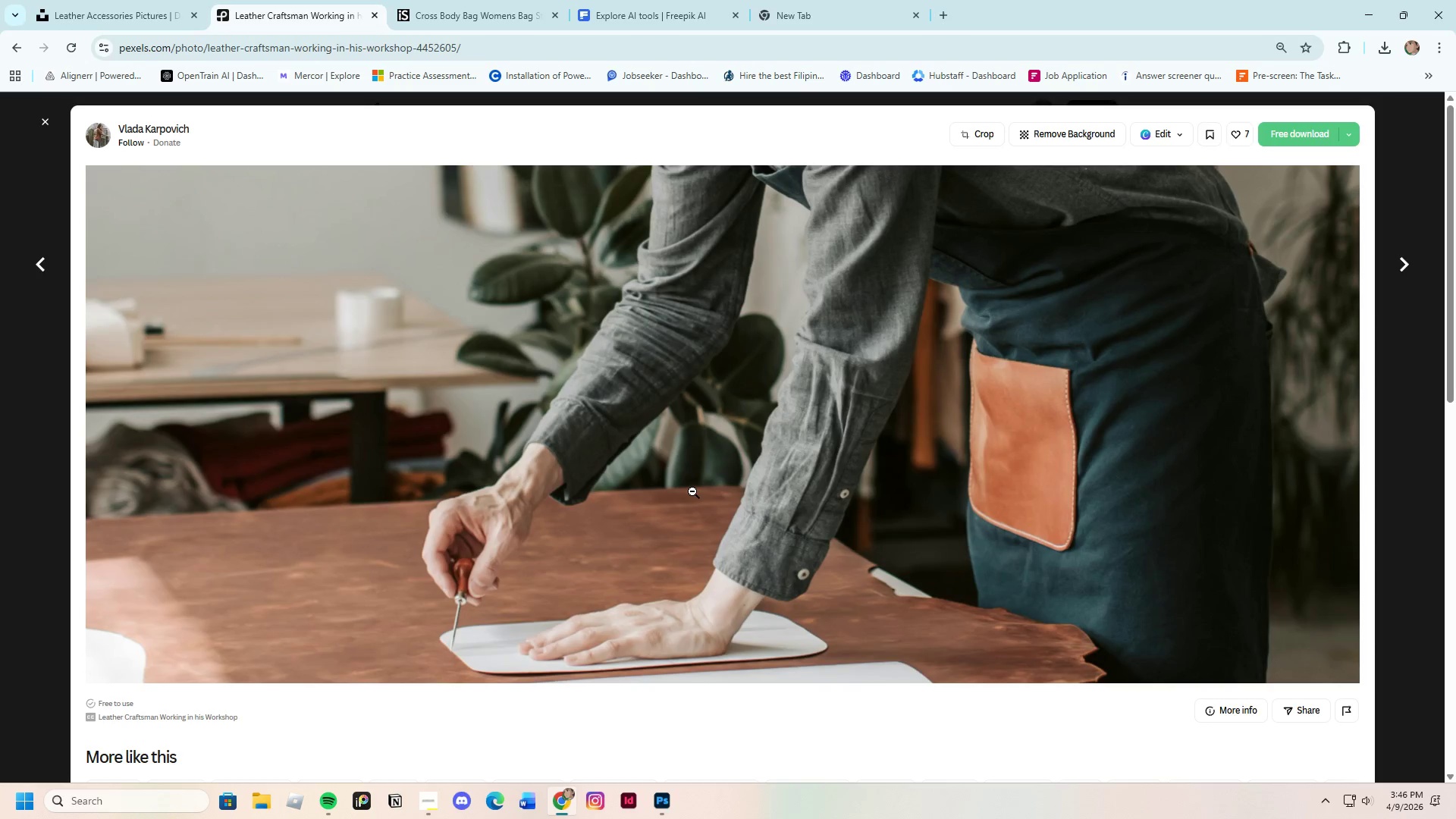 
left_click([692, 491])
 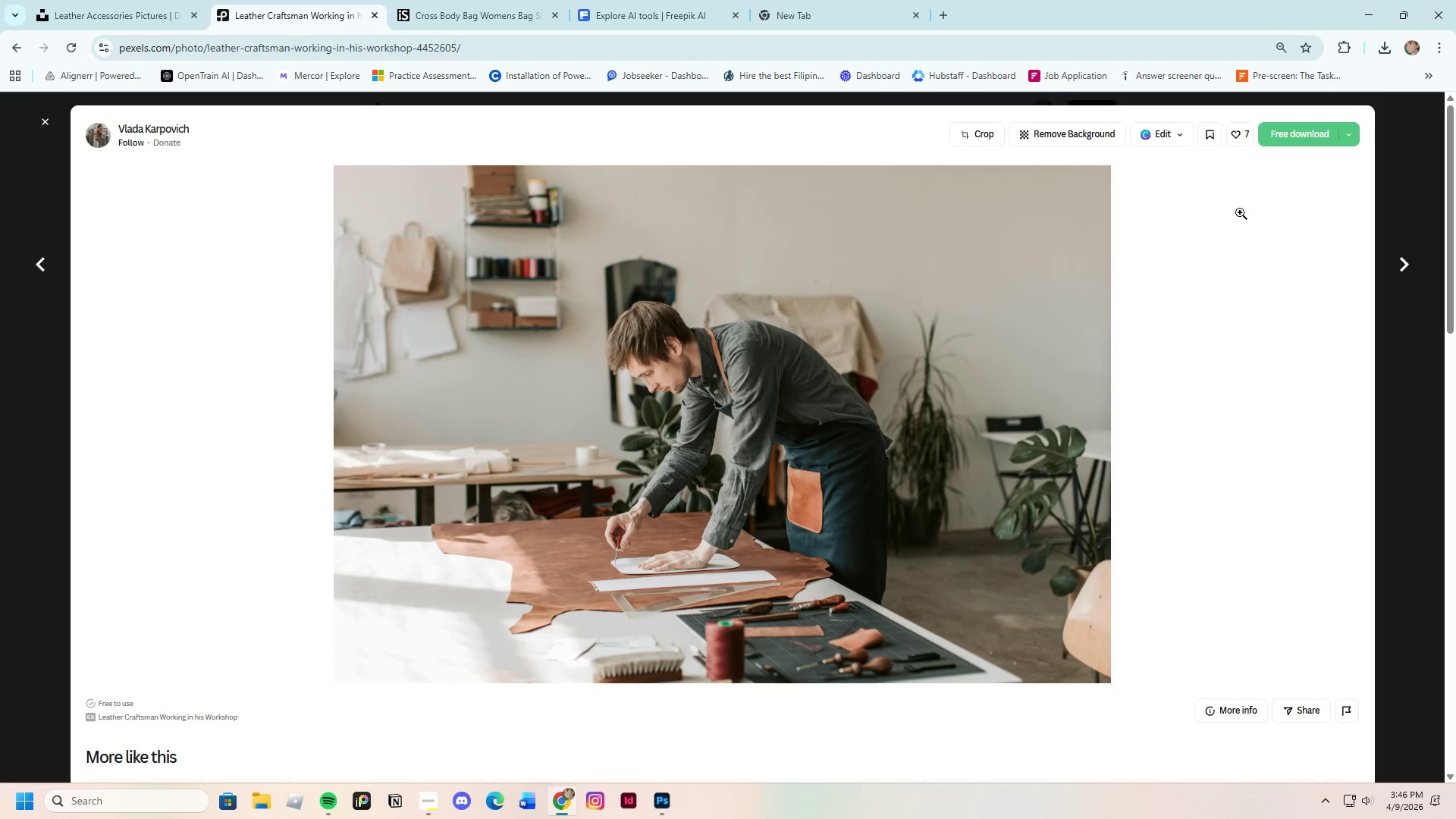 
left_click([1290, 128])
 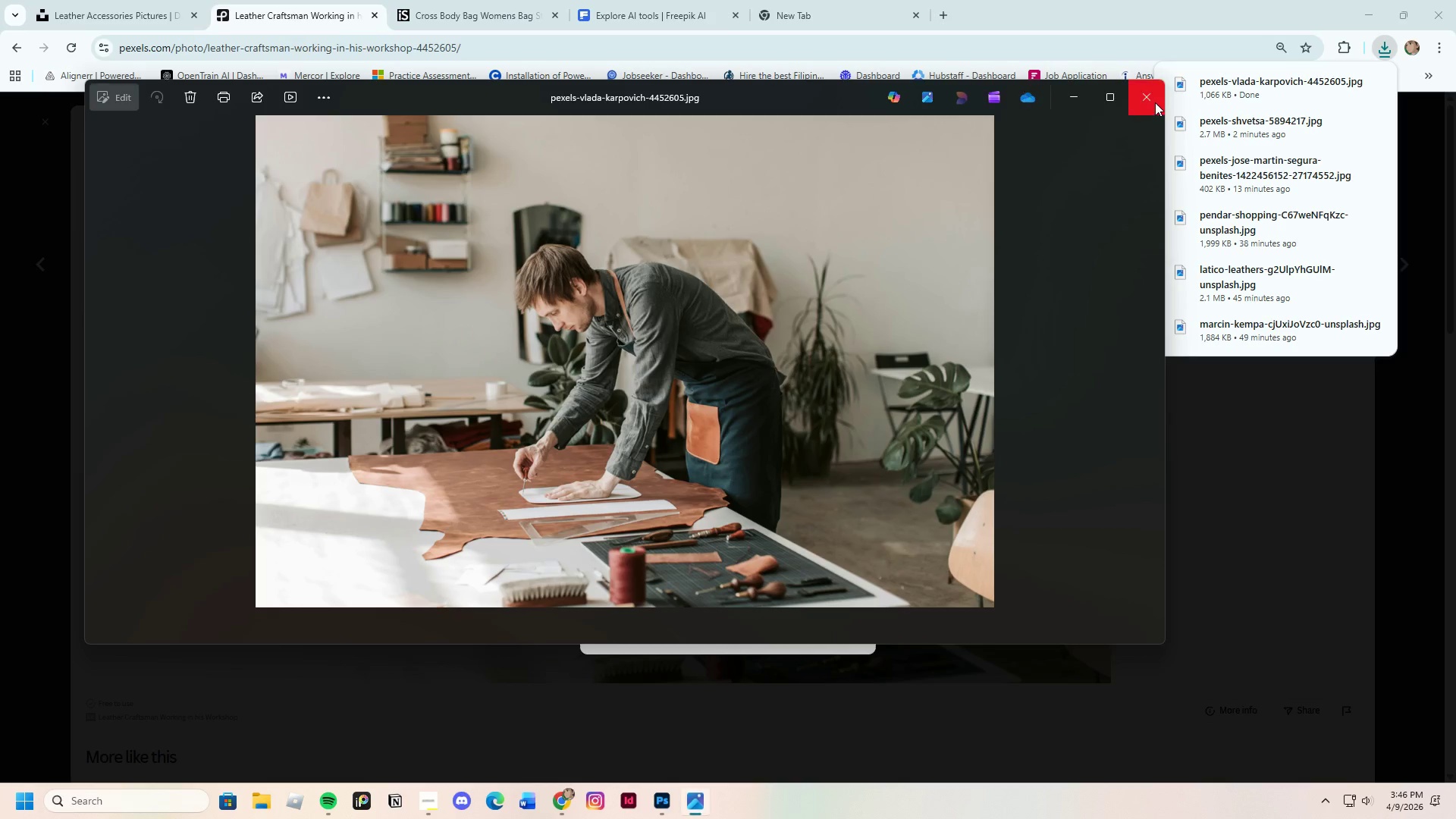 
left_click([1150, 99])
 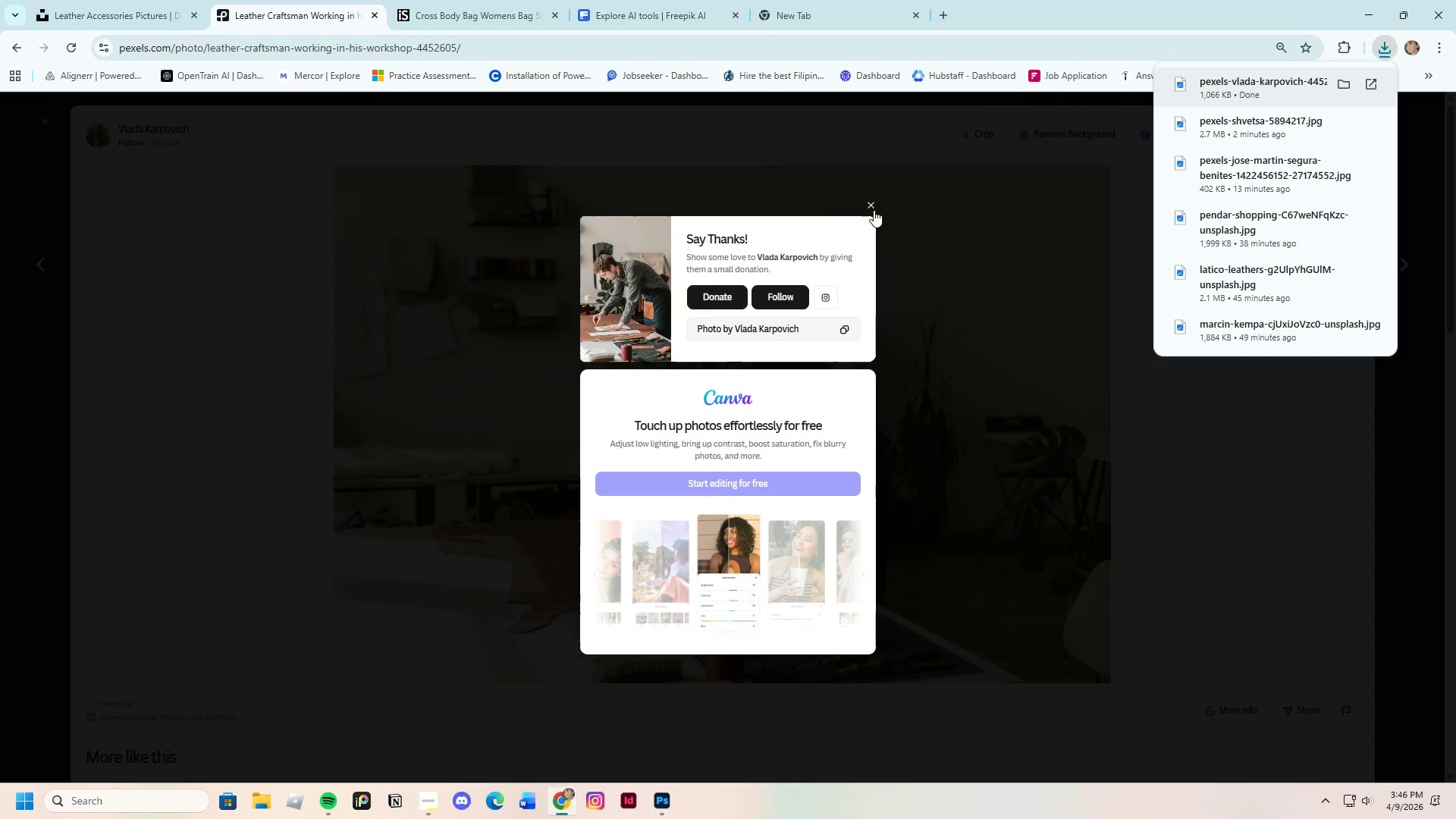 
left_click([869, 199])
 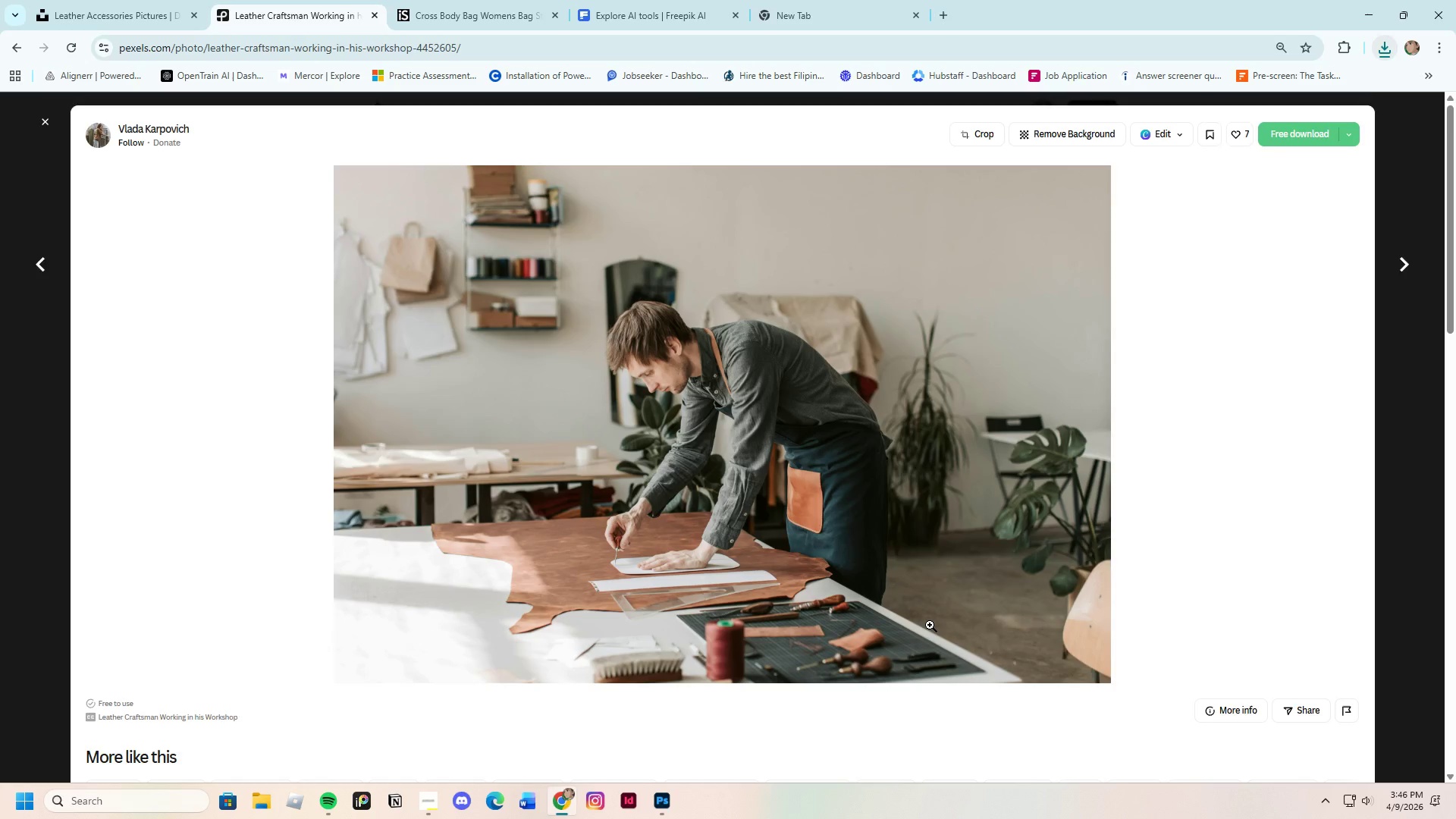 
scroll: coordinate [924, 640], scroll_direction: down, amount: 16.0
 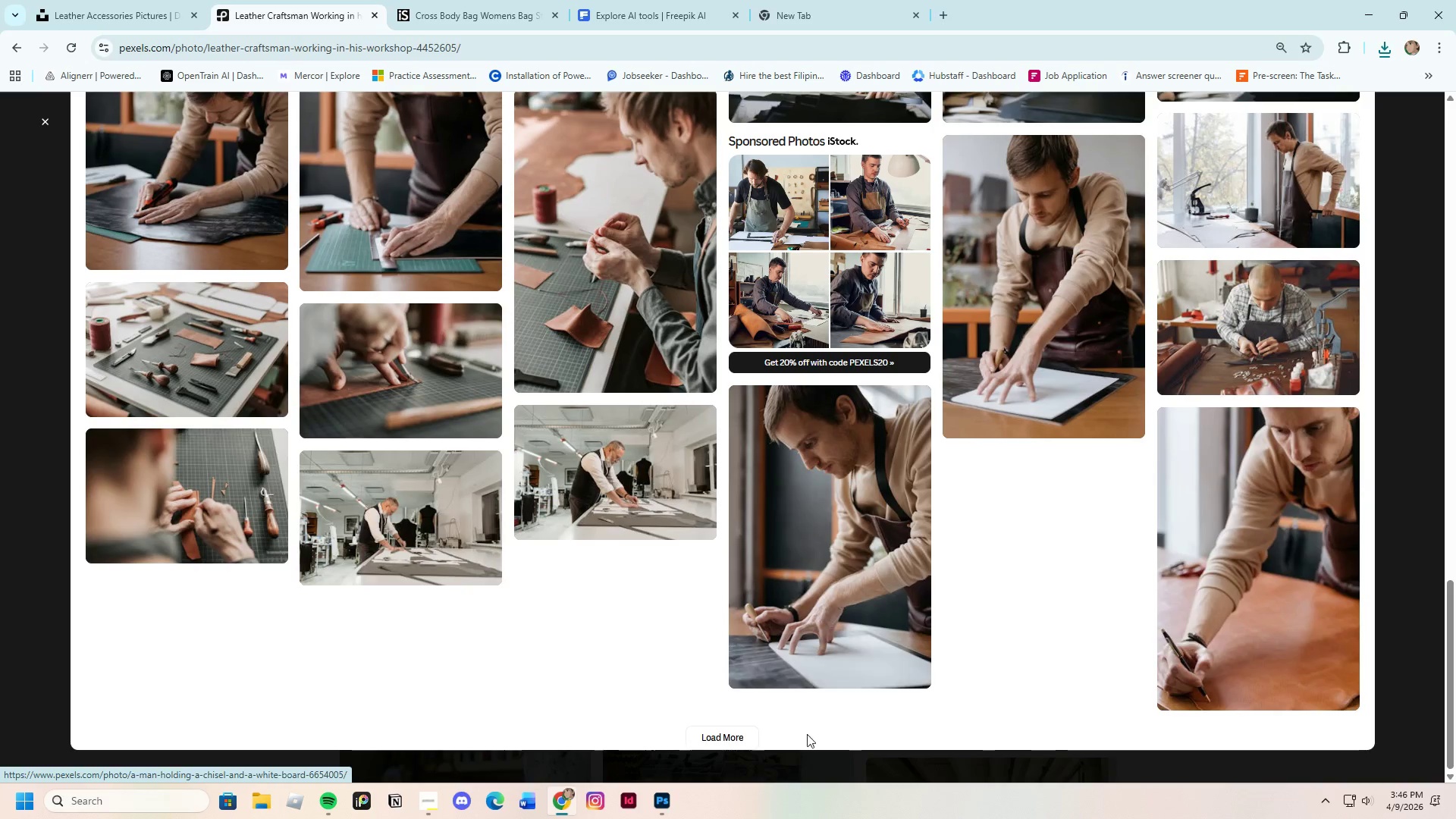 
left_click([731, 733])
 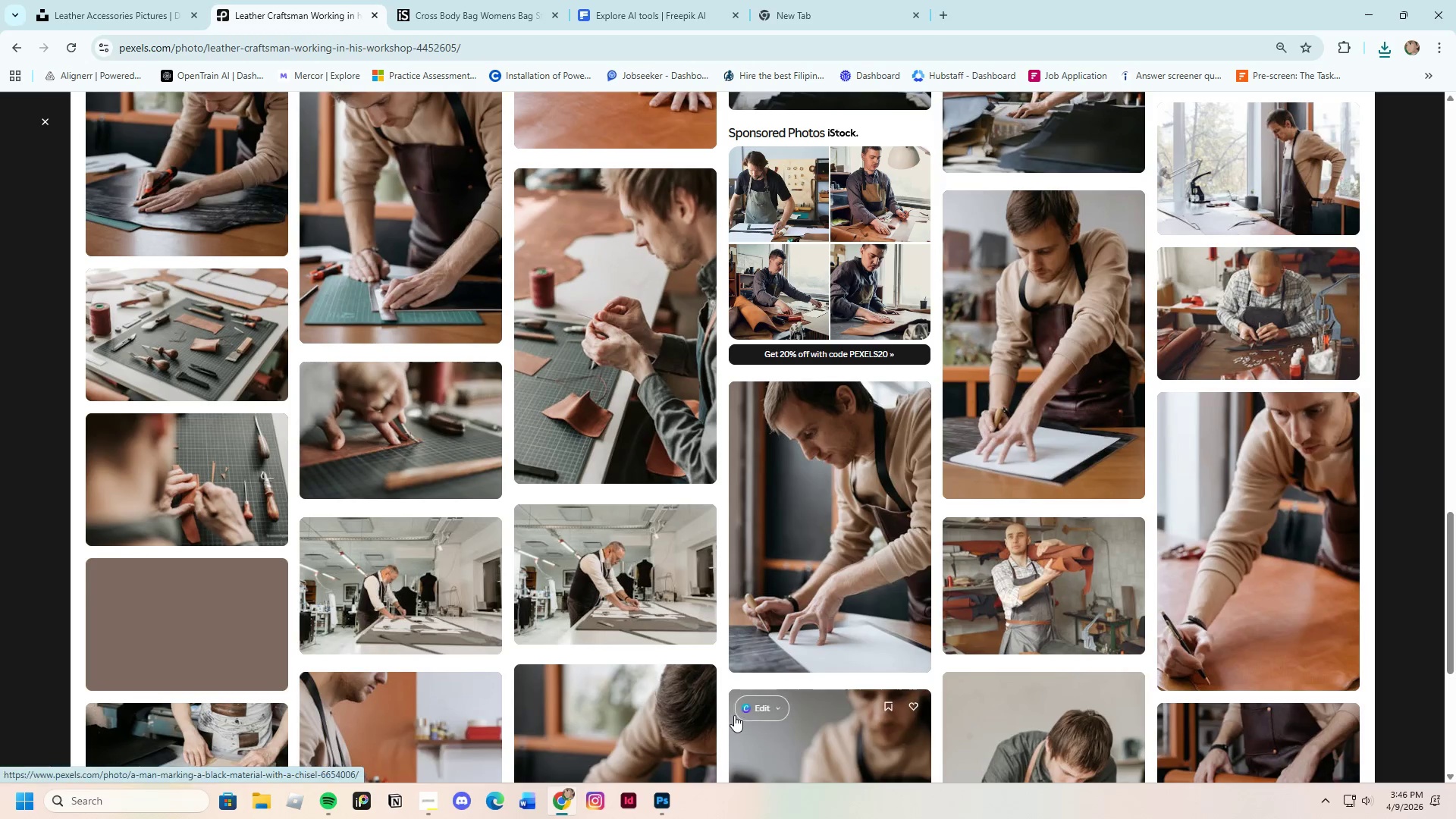 
scroll: coordinate [475, 625], scroll_direction: down, amount: 18.0
 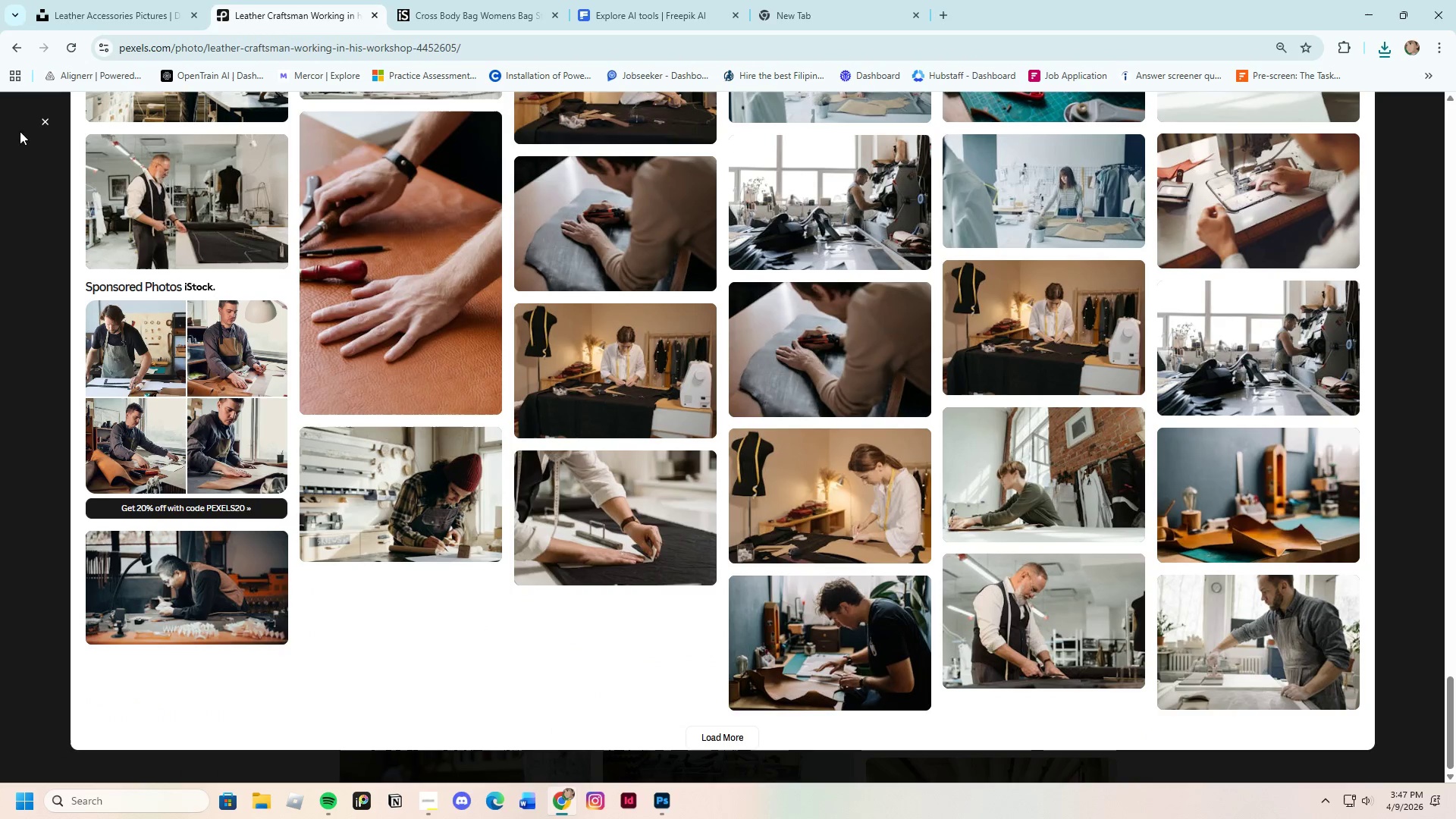 
left_click([44, 119])
 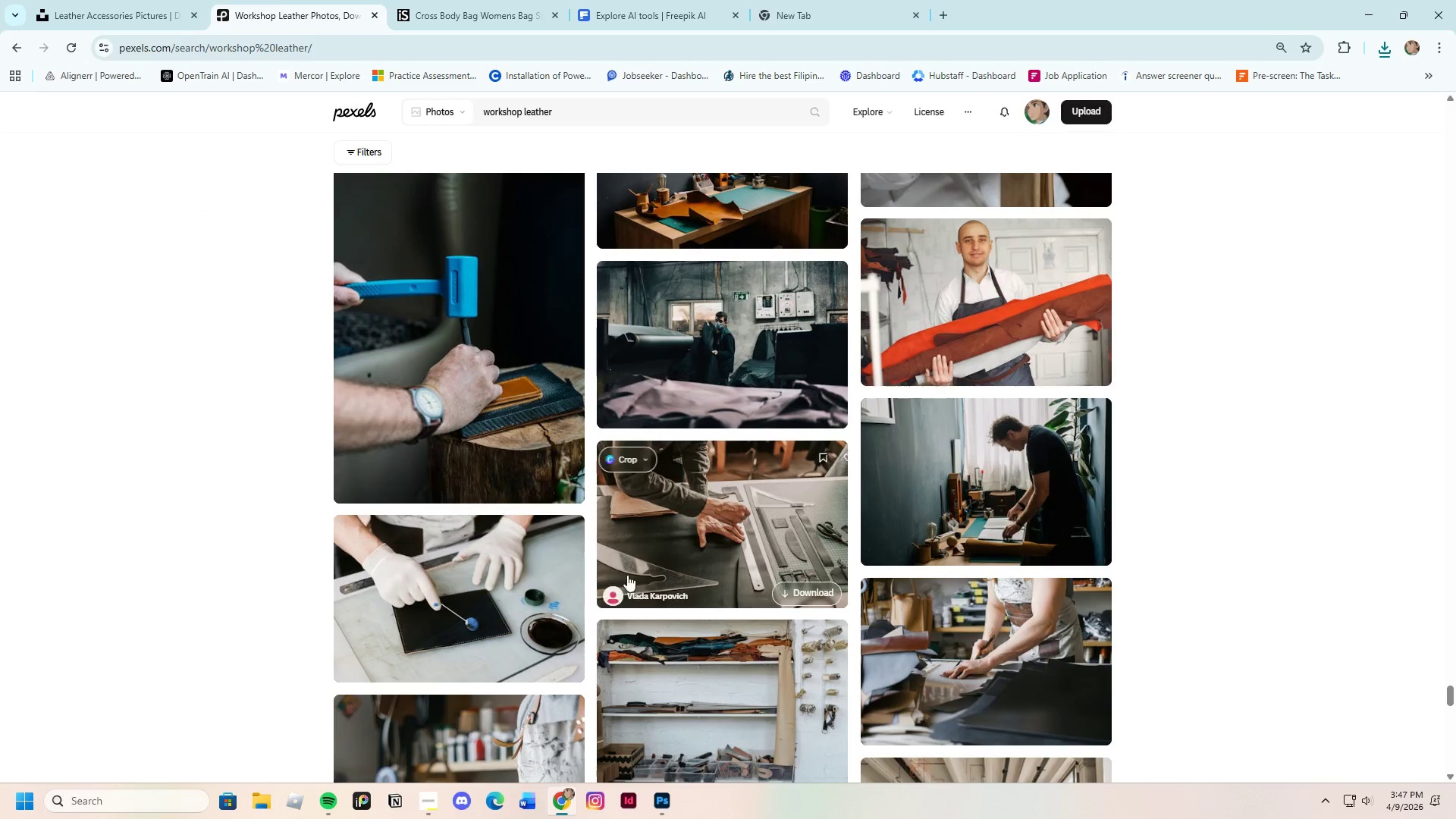 
scroll: coordinate [475, 579], scroll_direction: down, amount: 17.0
 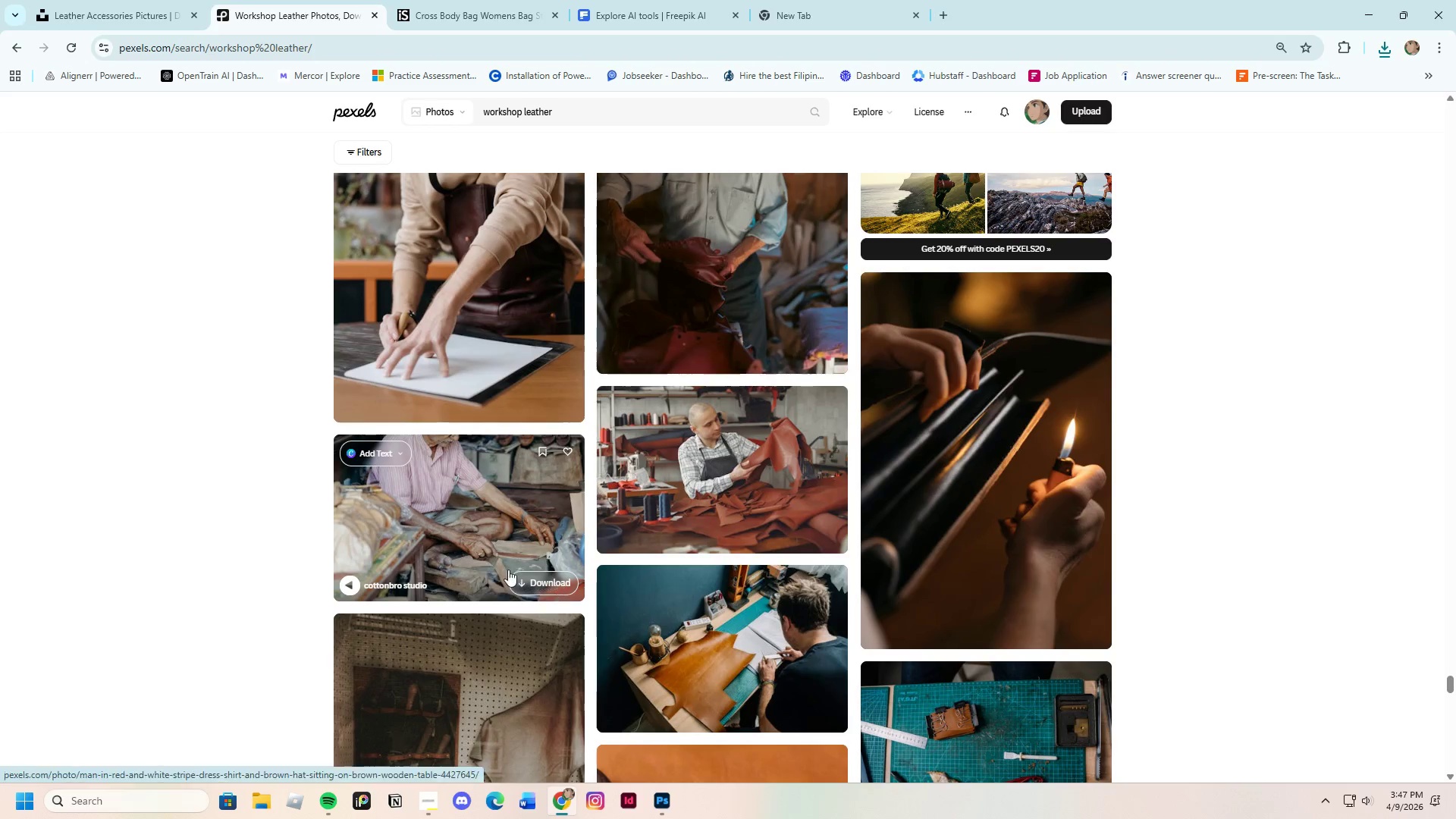 
left_click([735, 498])
 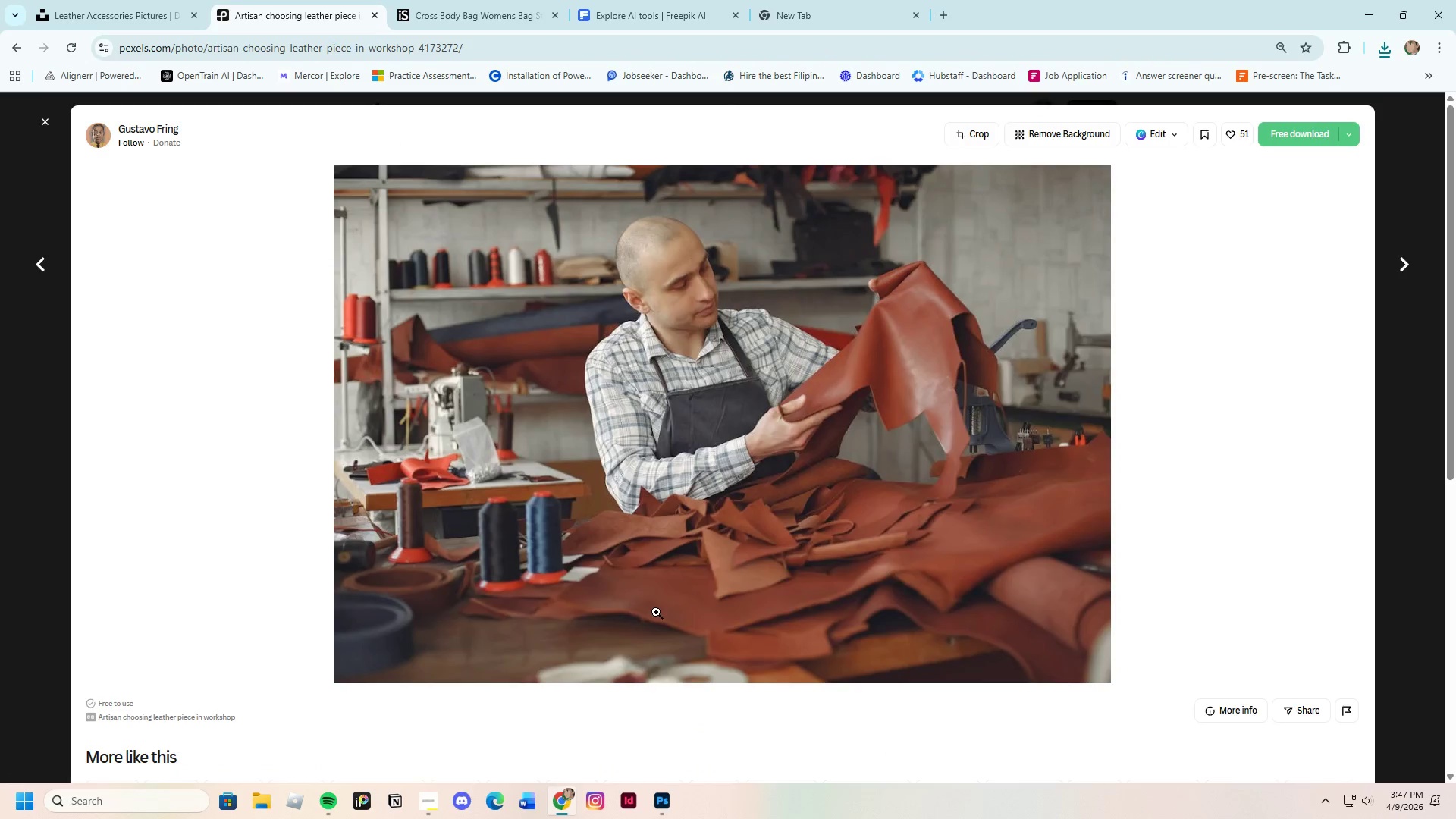 
scroll: coordinate [657, 612], scroll_direction: down, amount: 8.0
 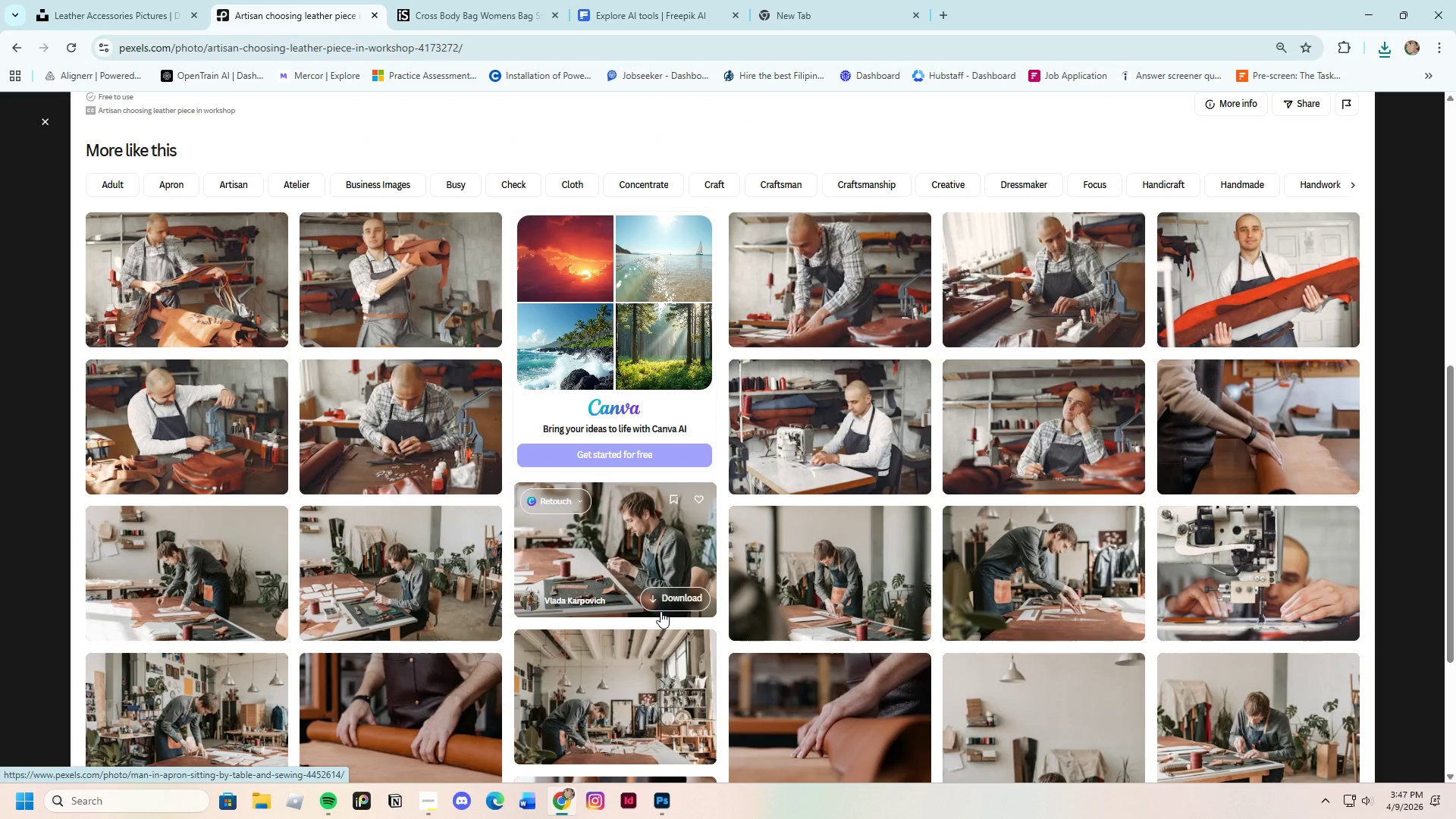 
wait(6.29)
 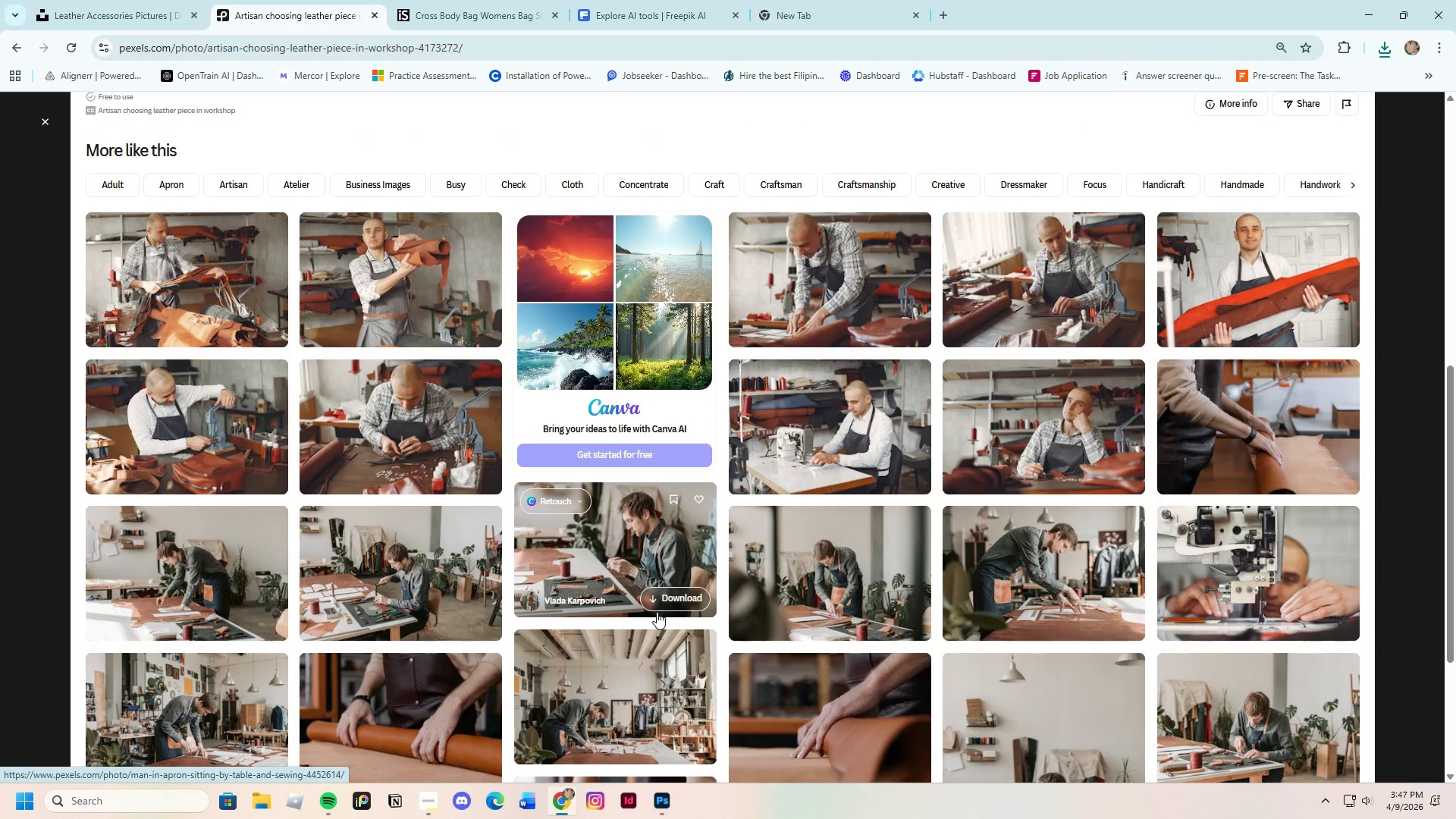 
scroll: coordinate [661, 611], scroll_direction: down, amount: 7.0
 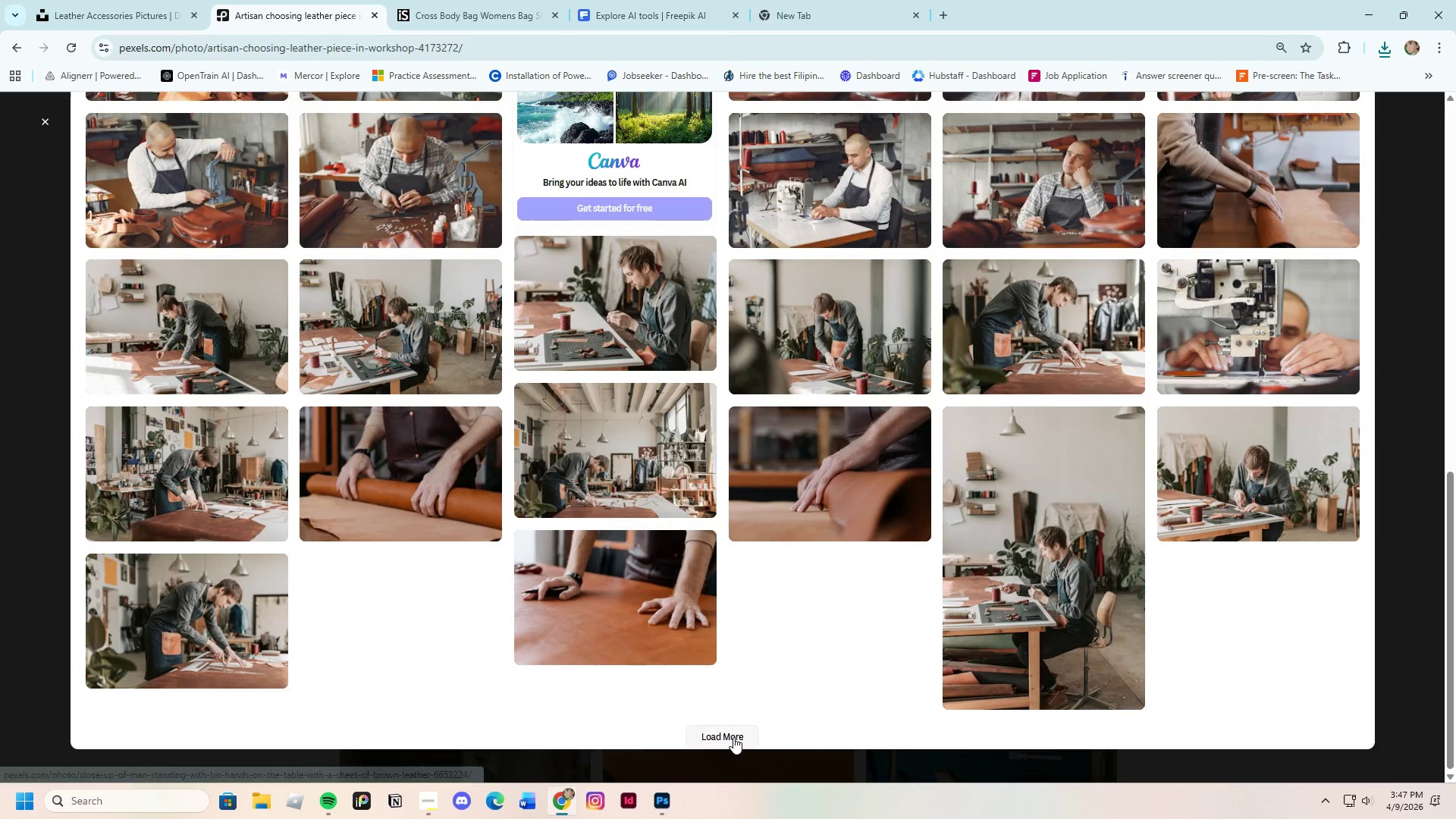 
left_click([733, 737])
 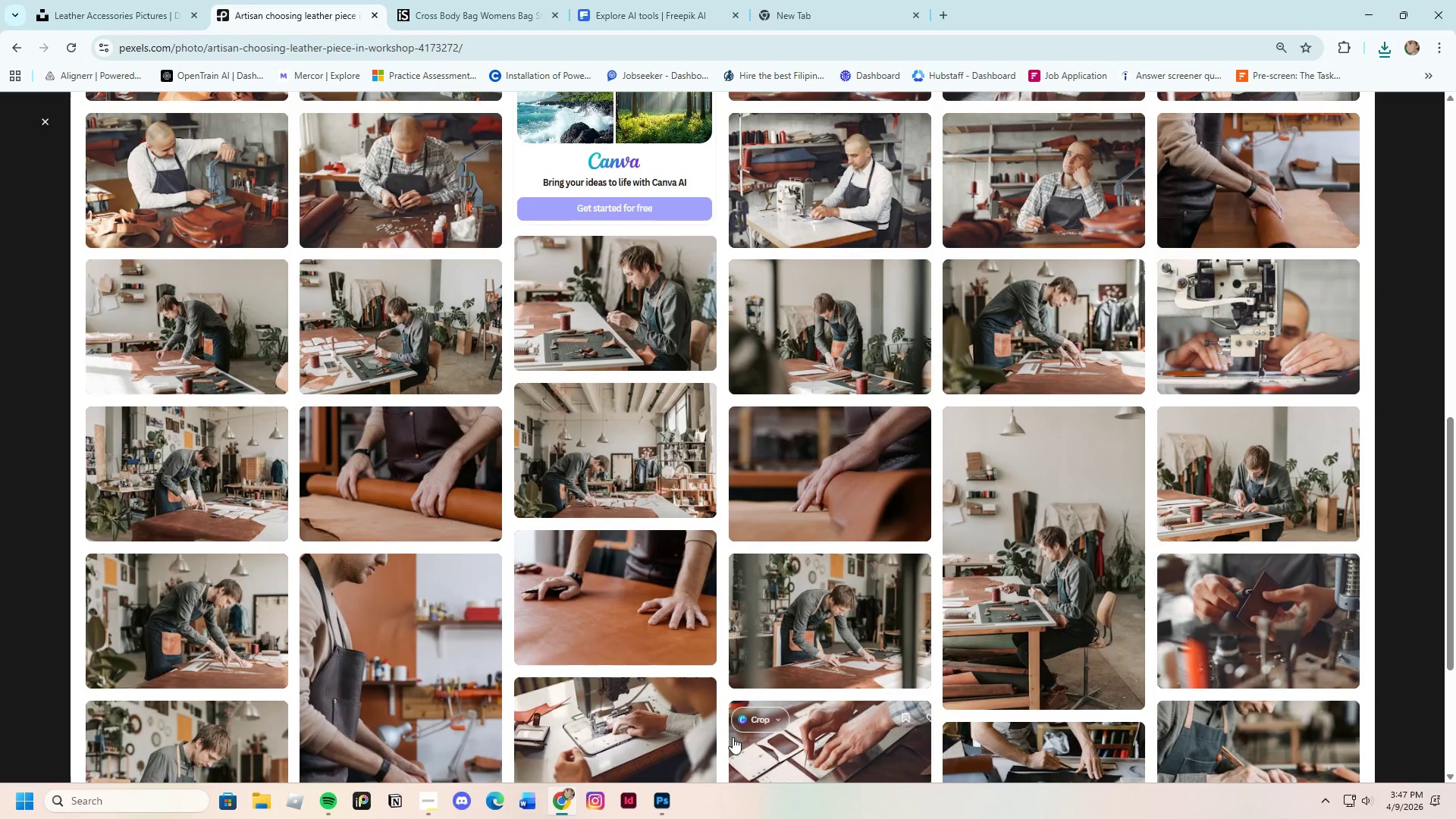 
scroll: coordinate [743, 707], scroll_direction: down, amount: 19.0
 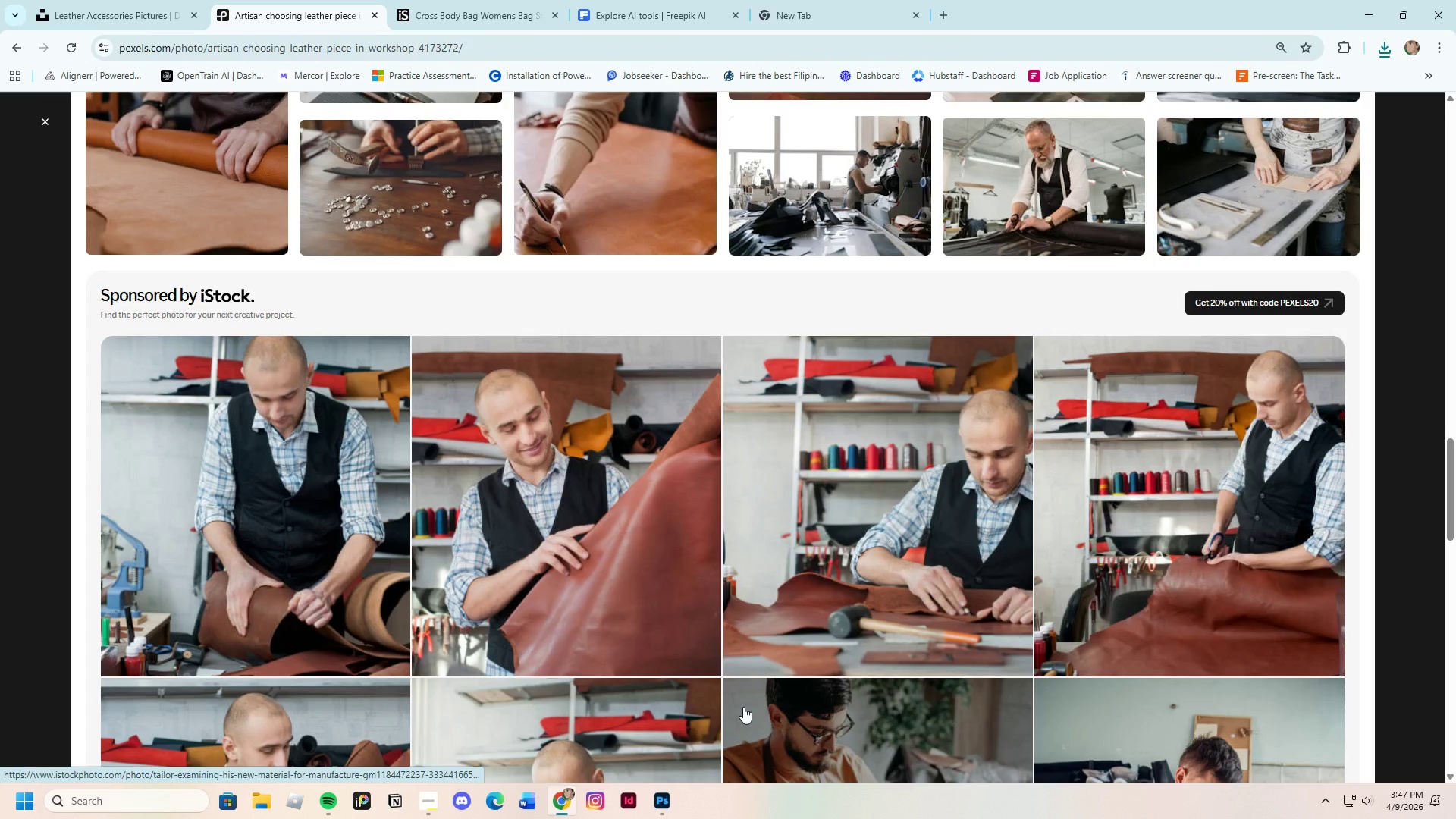 
scroll: coordinate [743, 707], scroll_direction: down, amount: 15.0
 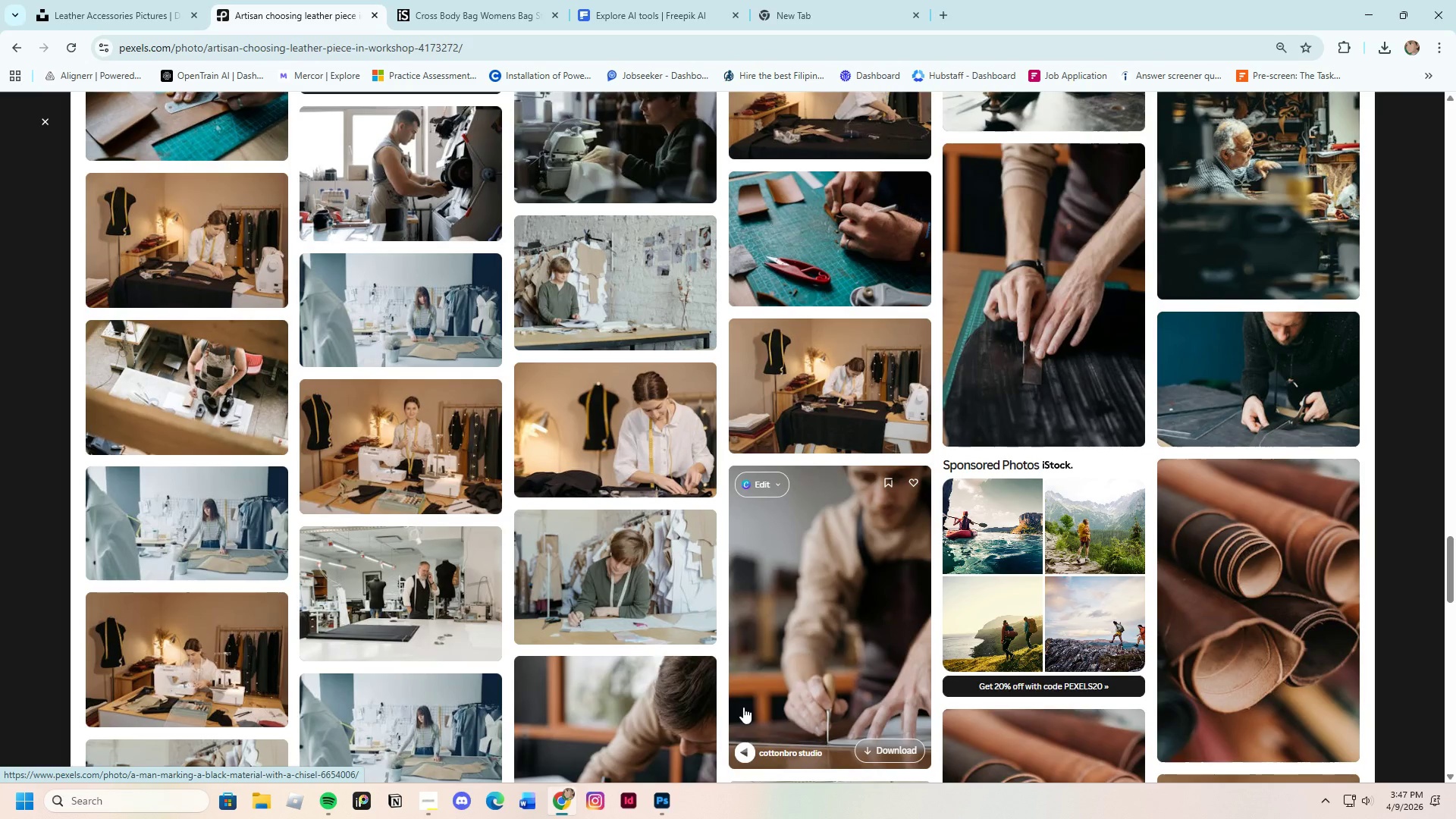 
scroll: coordinate [401, 601], scroll_direction: down, amount: 16.0
 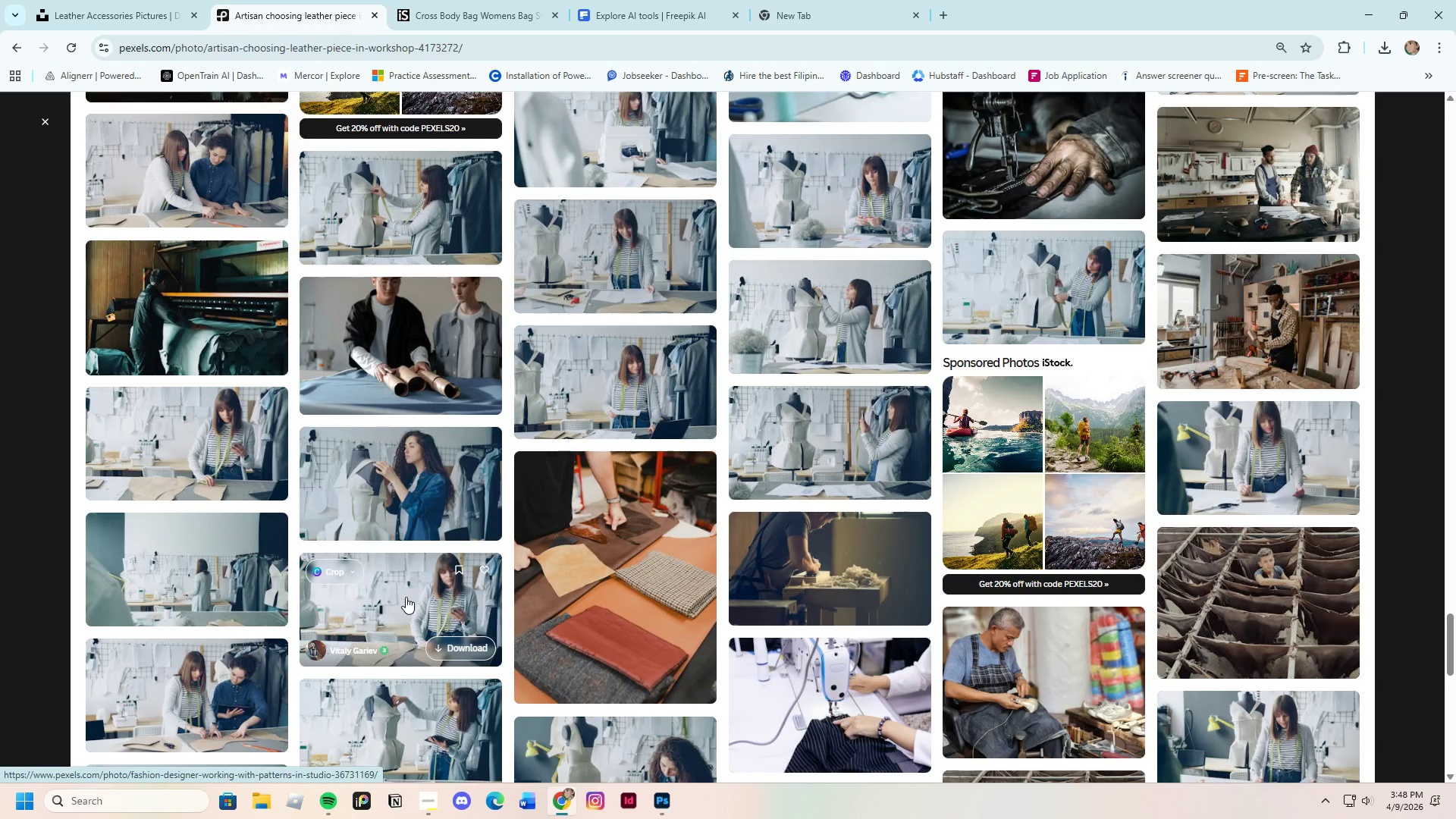 
wait(7.4)
 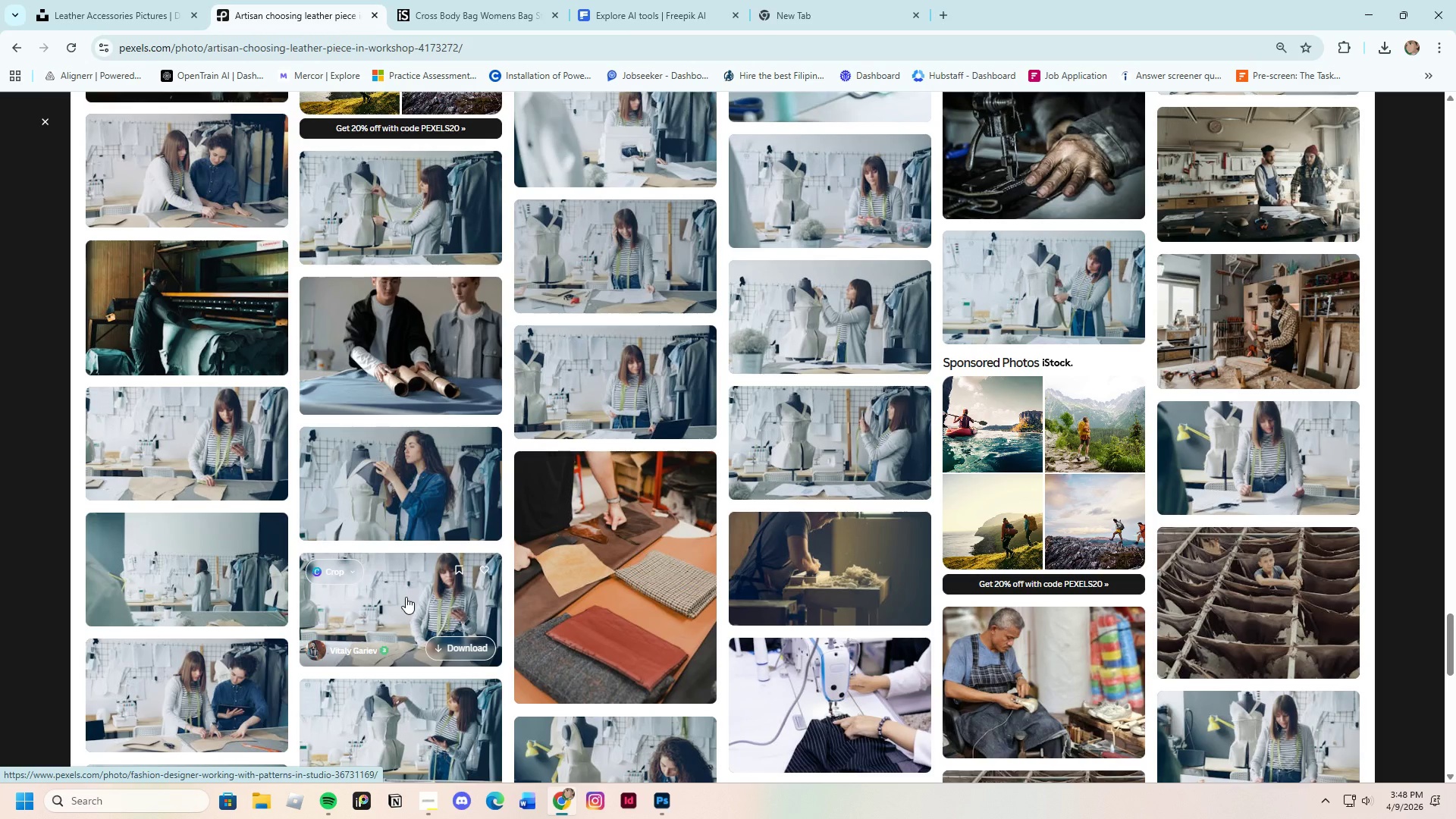 
scroll: coordinate [398, 549], scroll_direction: down, amount: 10.0
 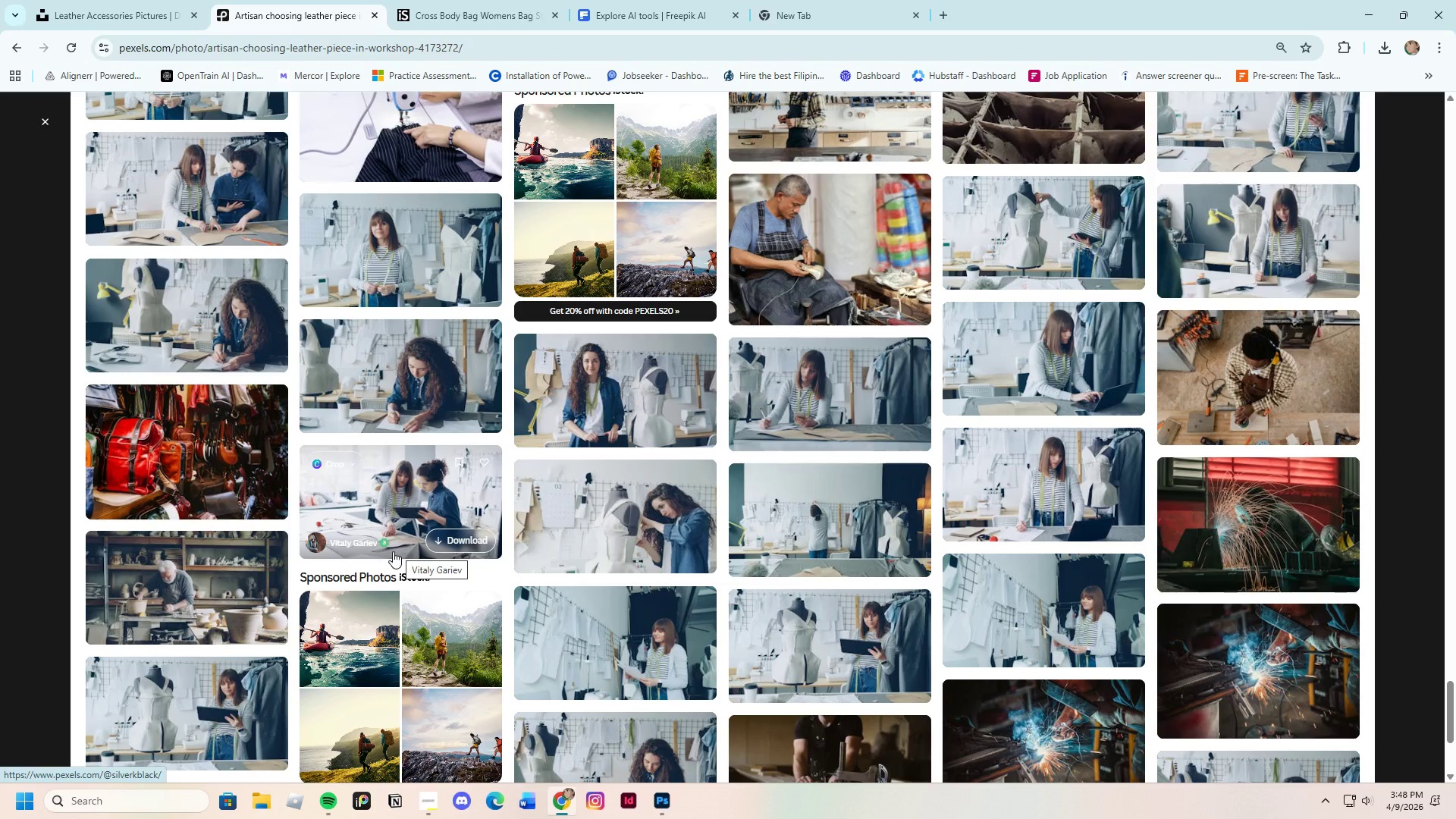 
left_click([206, 463])
 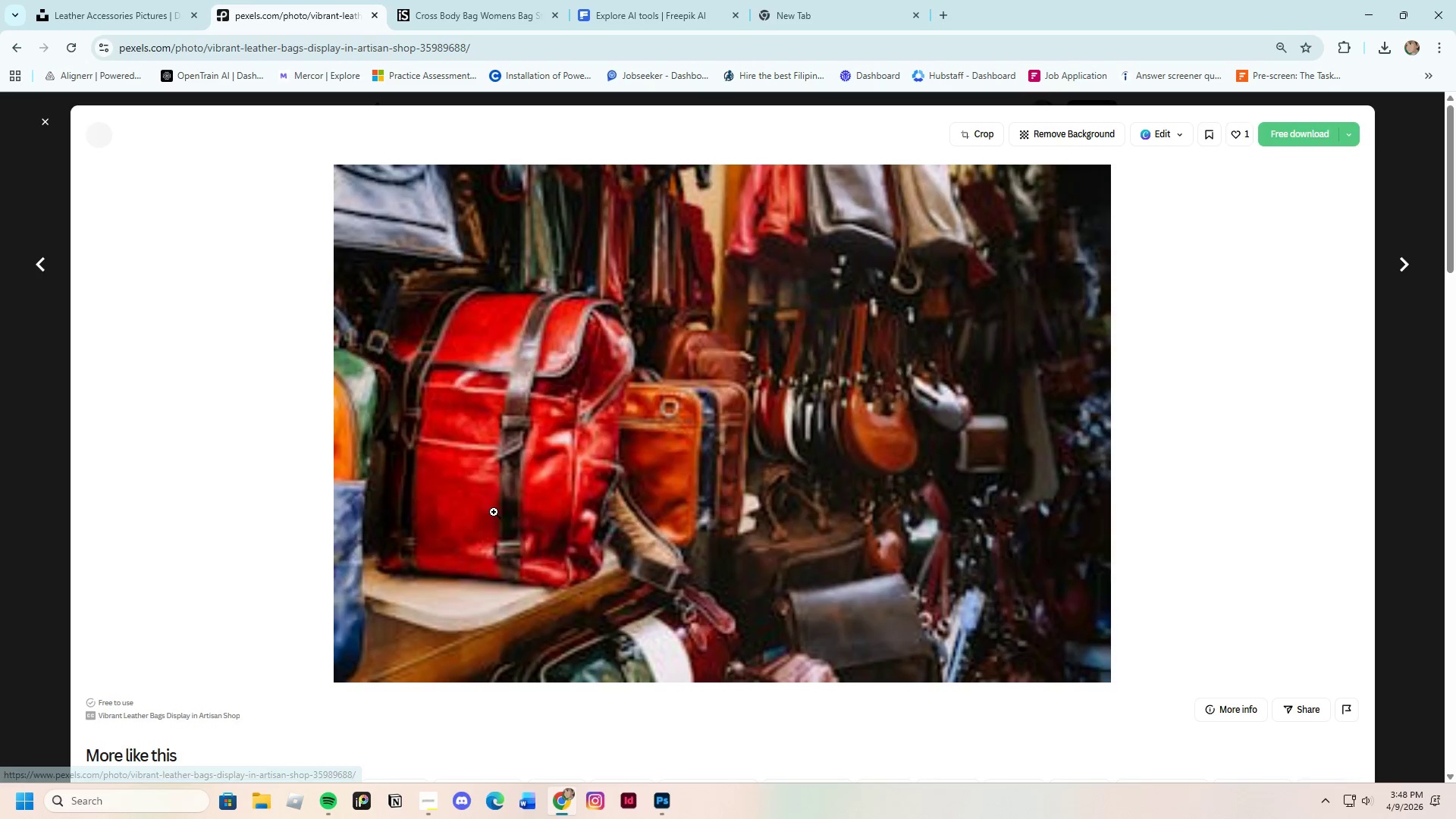 
scroll: coordinate [522, 535], scroll_direction: down, amount: 10.0
 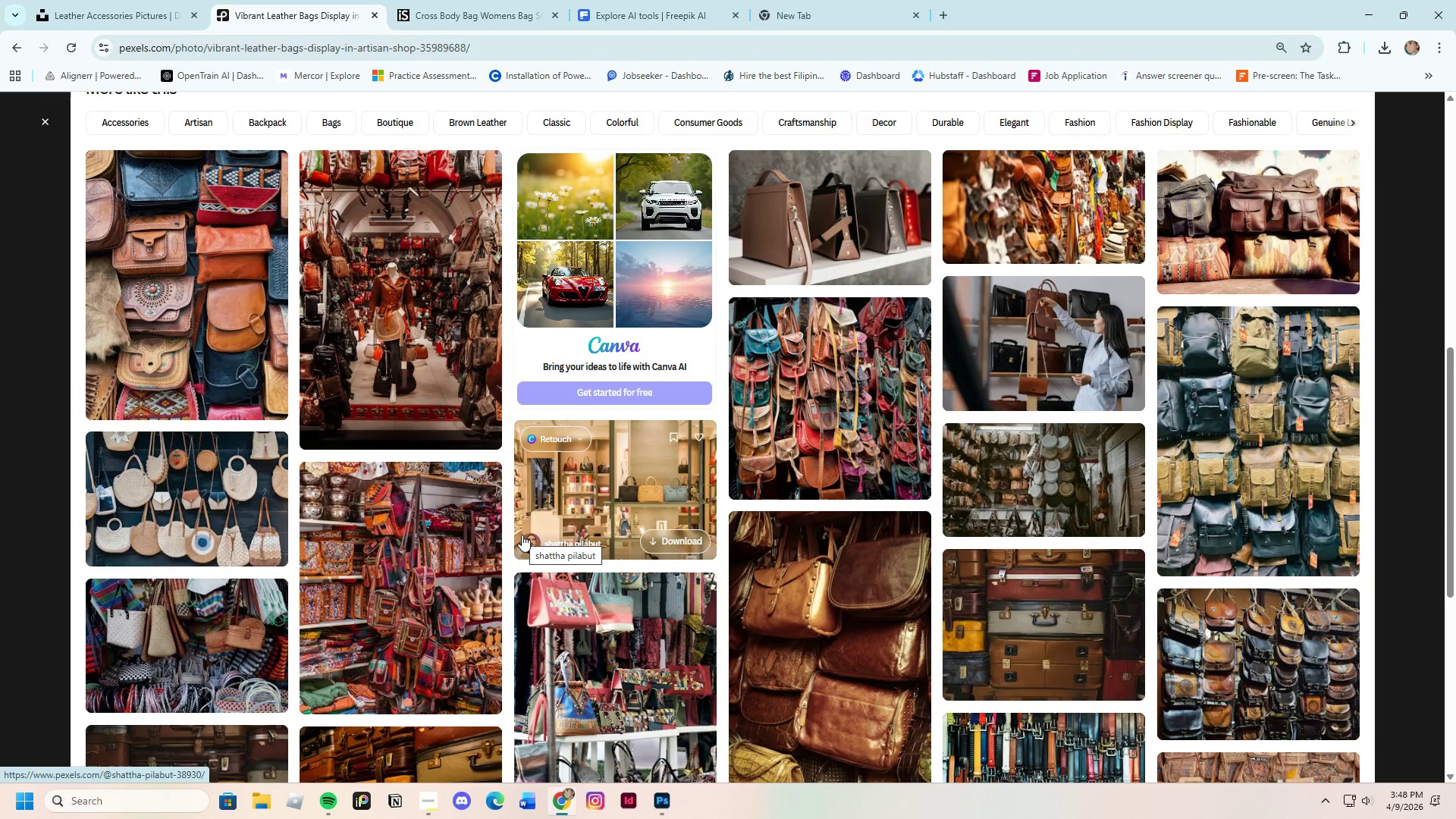 
scroll: coordinate [522, 535], scroll_direction: up, amount: 2.0
 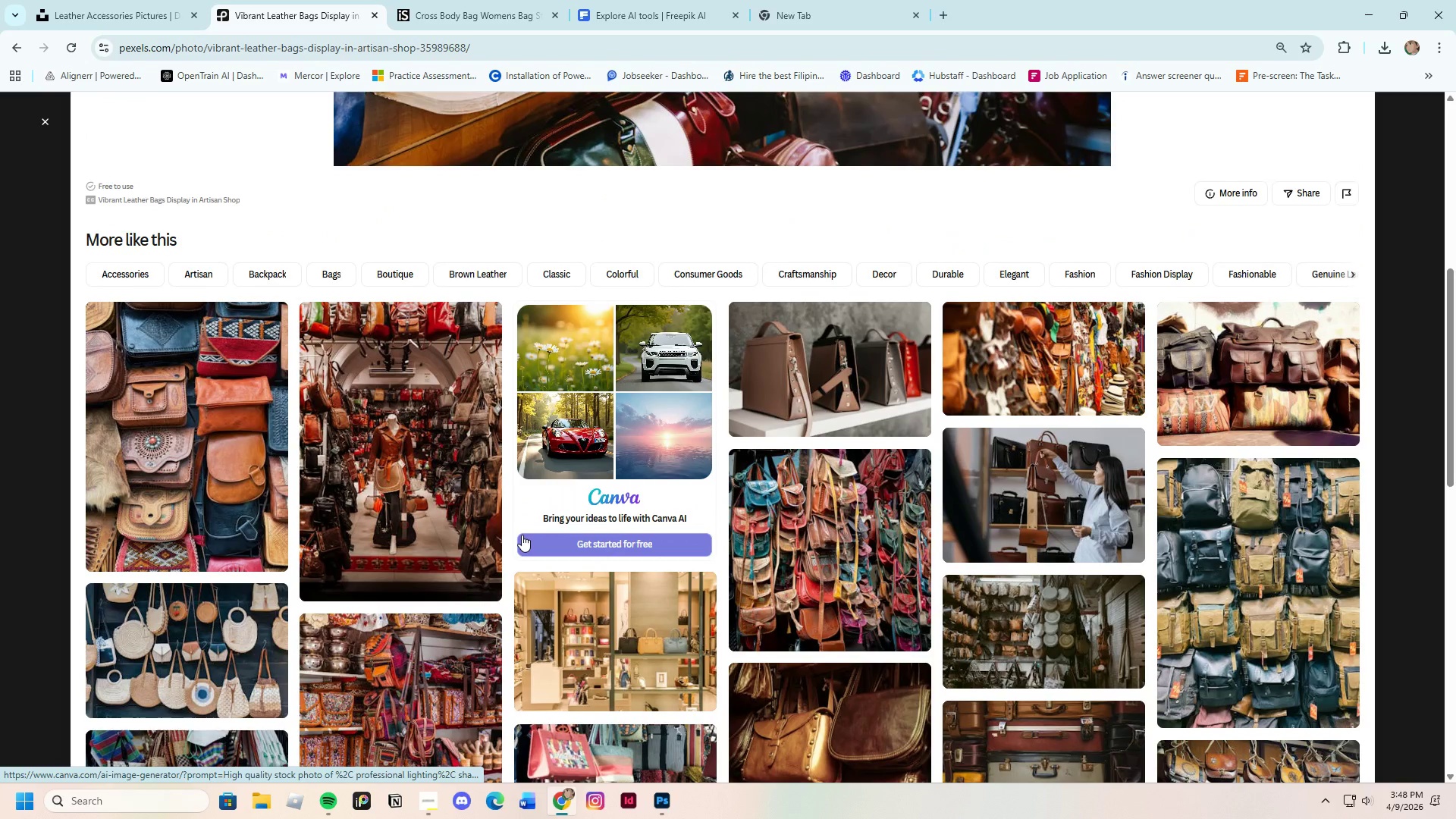 
scroll: coordinate [522, 535], scroll_direction: down, amount: 4.0
 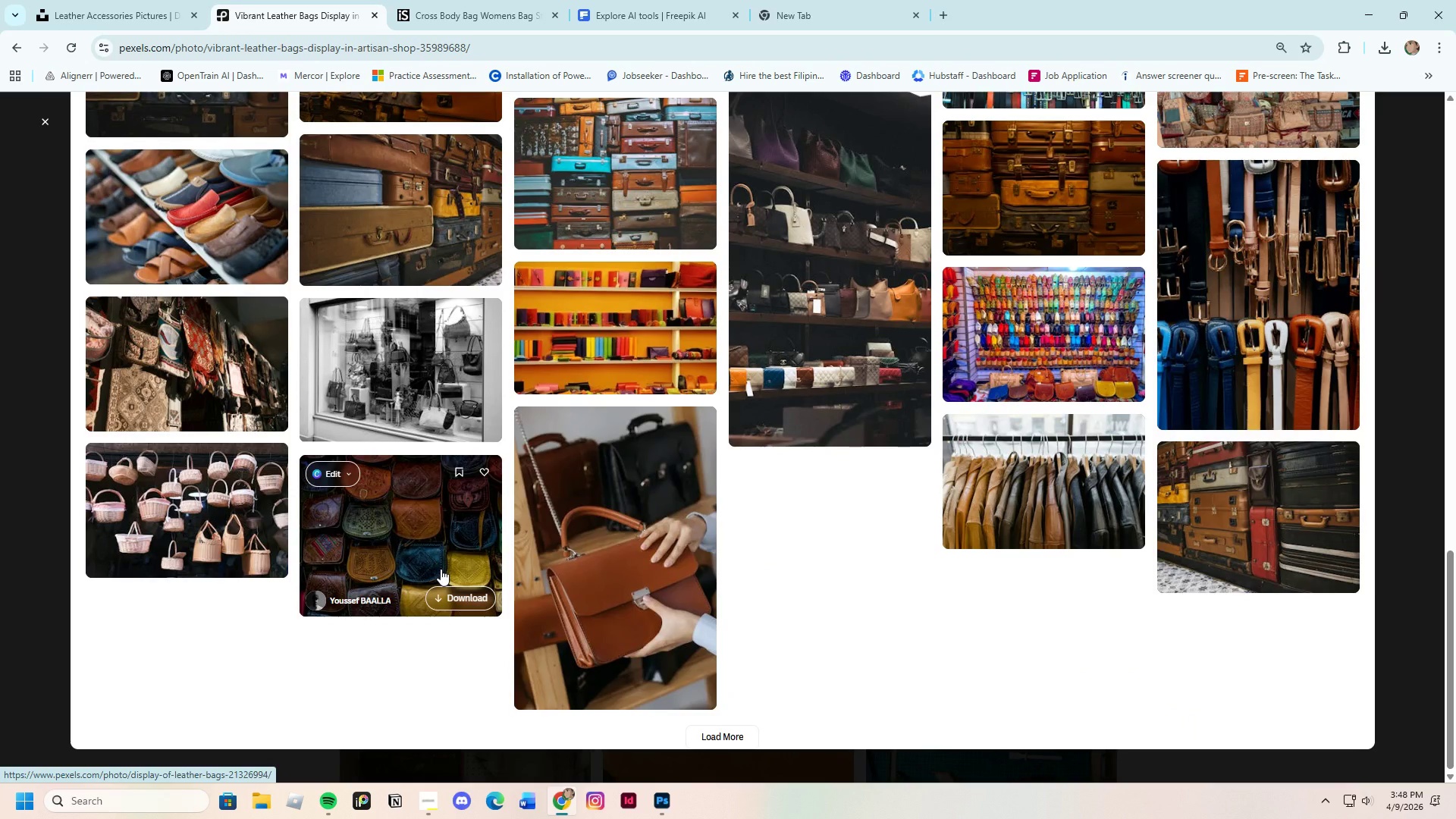 
left_click([713, 736])
 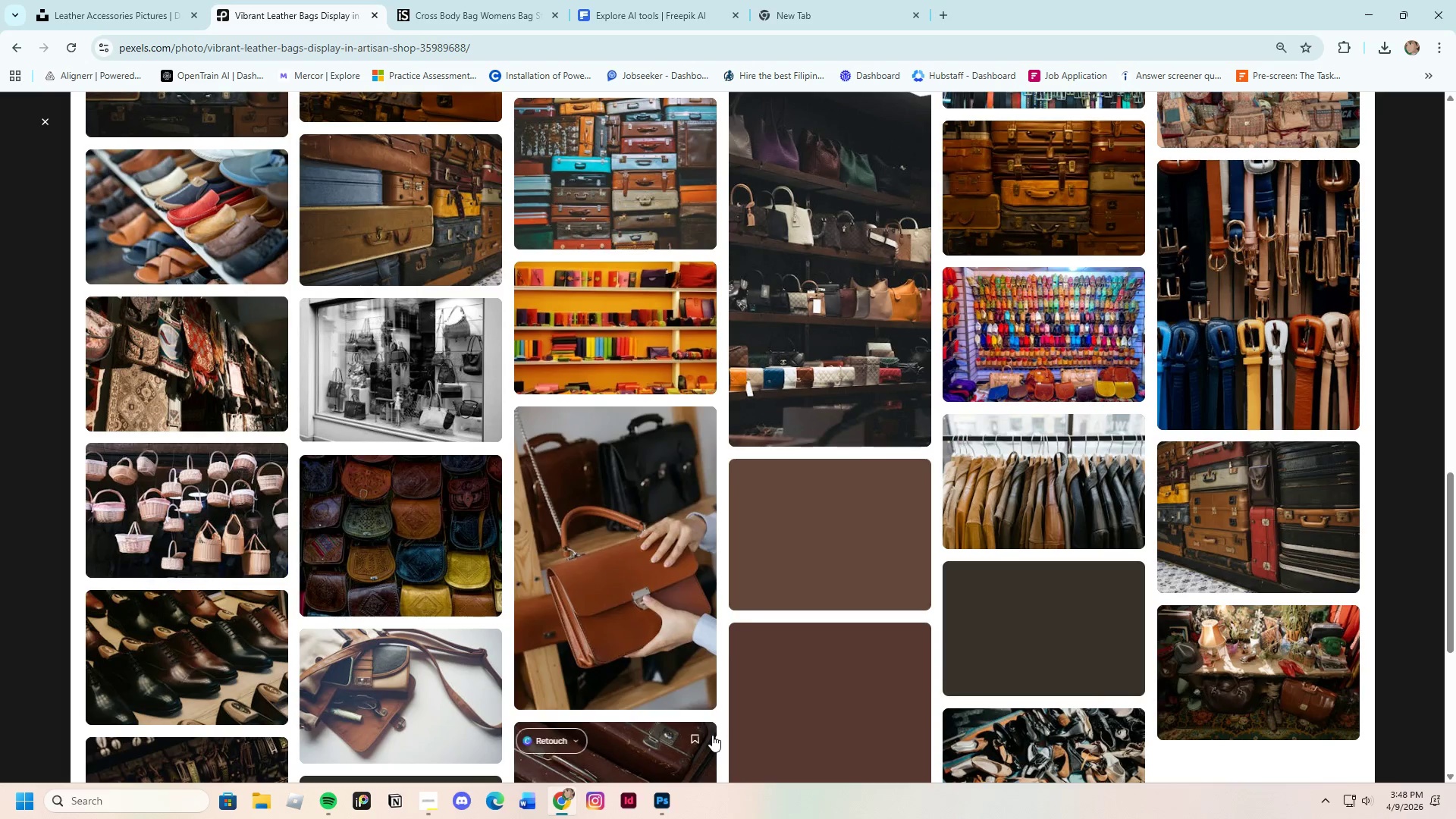 
scroll: coordinate [690, 718], scroll_direction: down, amount: 25.0
 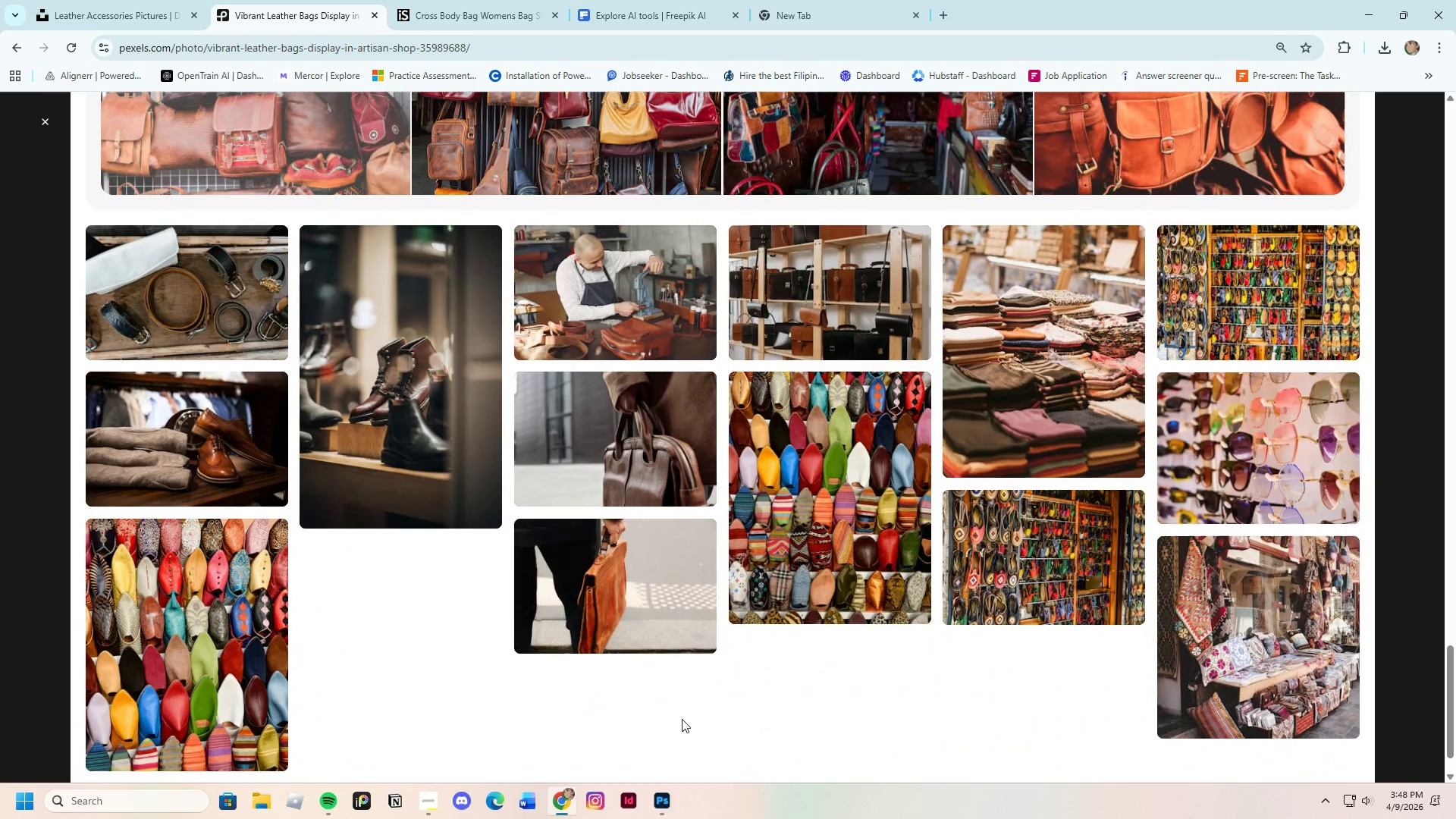 
scroll: coordinate [682, 719], scroll_direction: down, amount: 1.0
 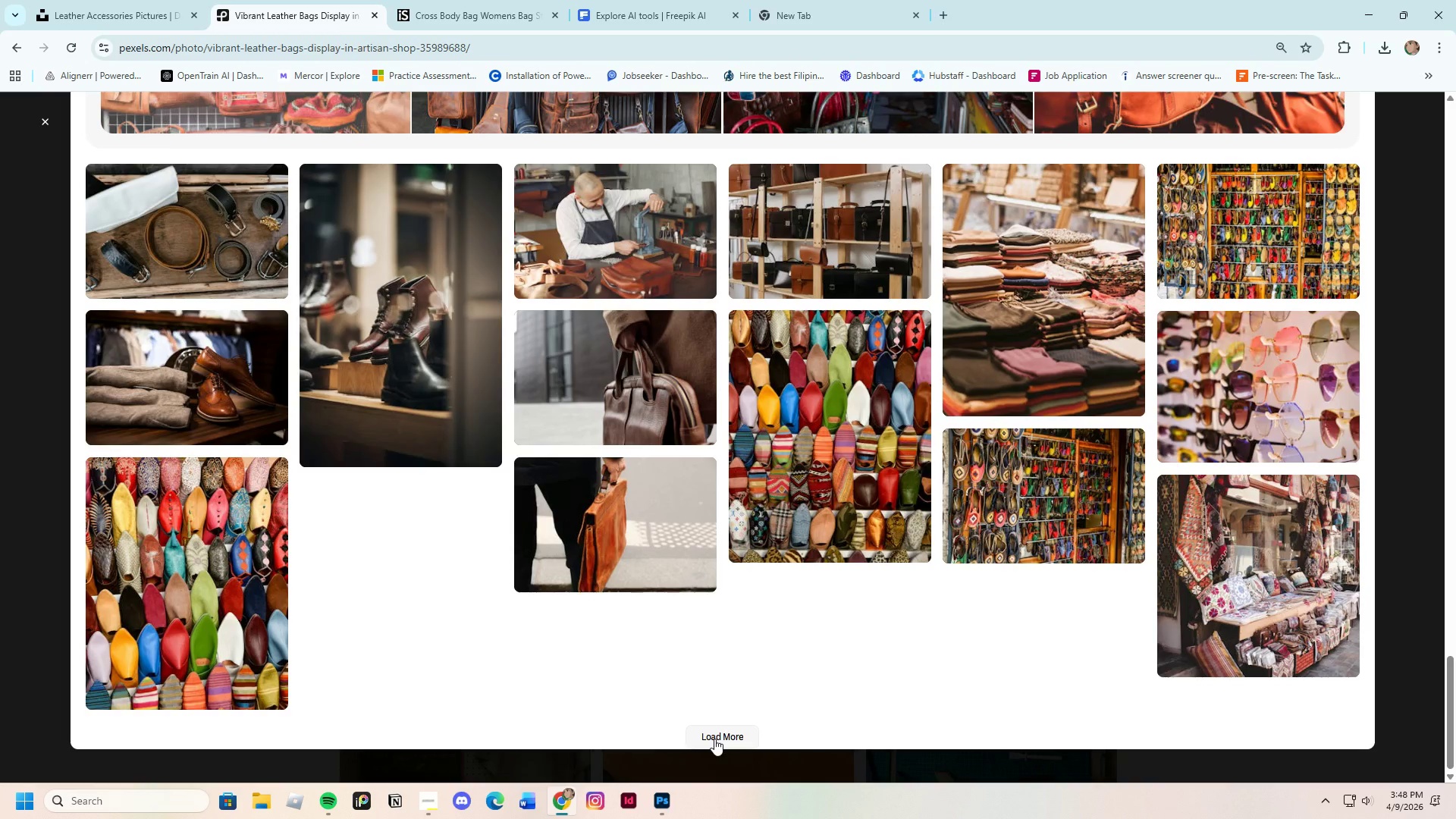 
left_click([714, 739])
 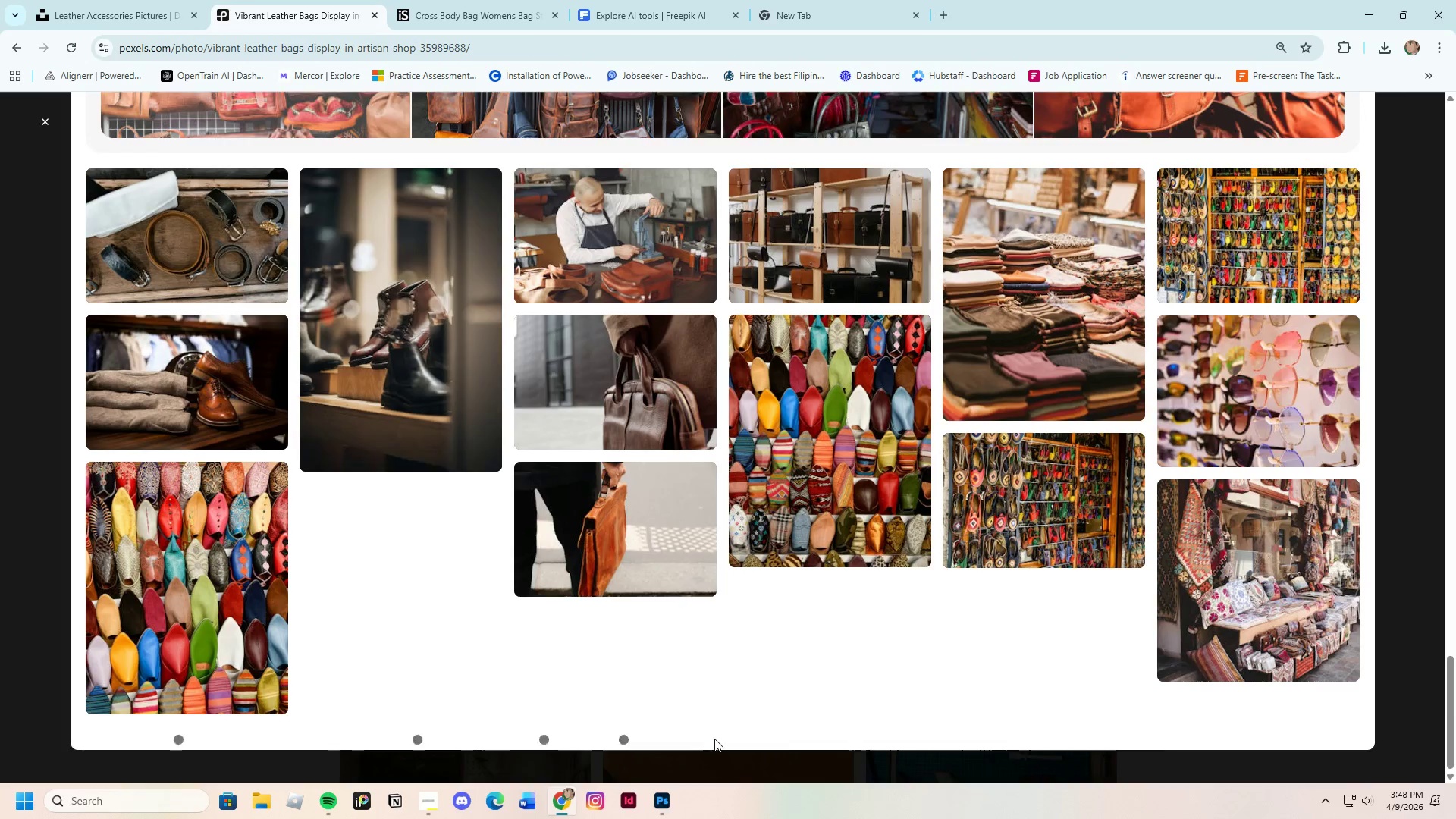 
scroll: coordinate [713, 739], scroll_direction: down, amount: 8.0
 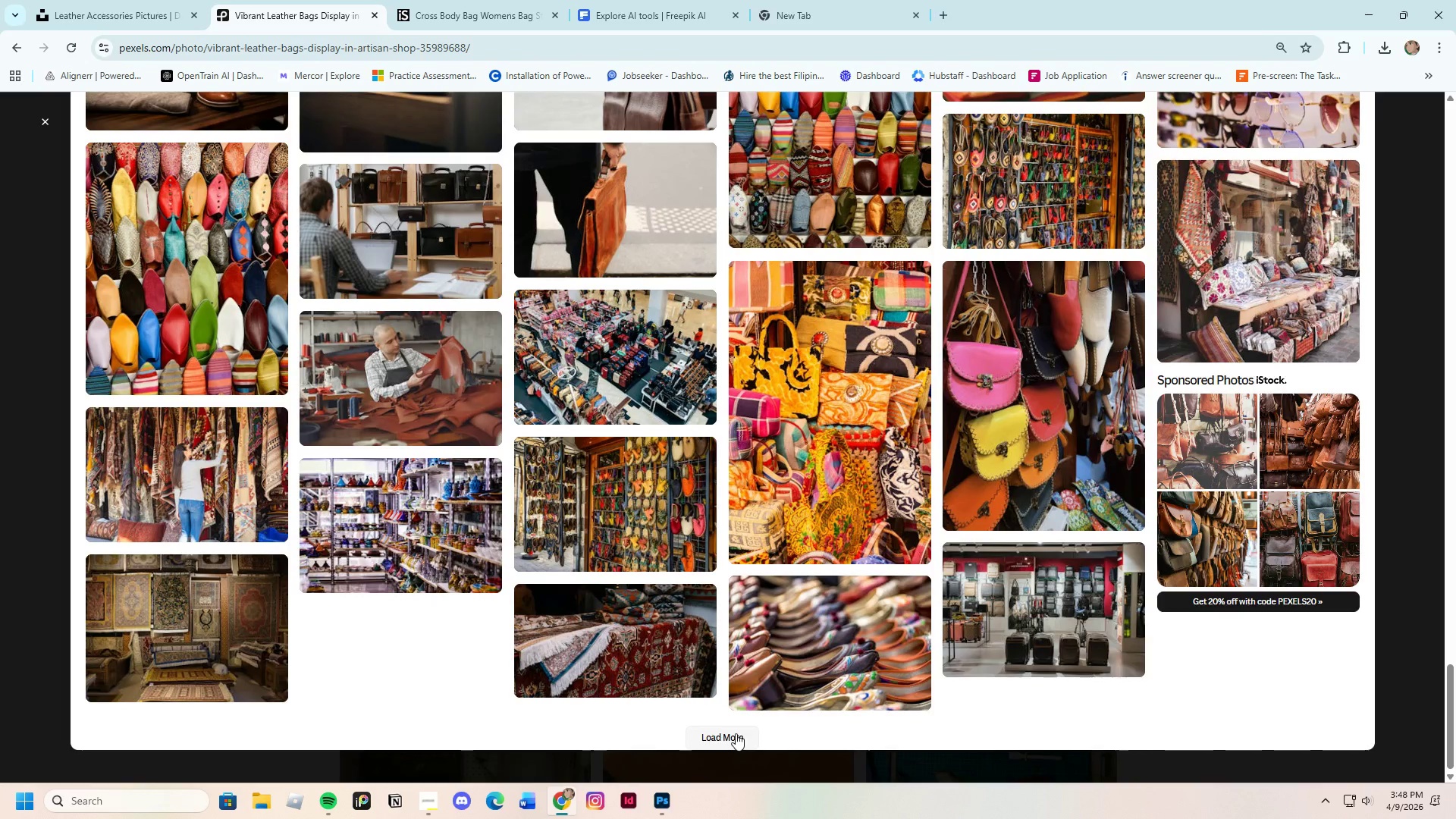 
left_click([738, 732])
 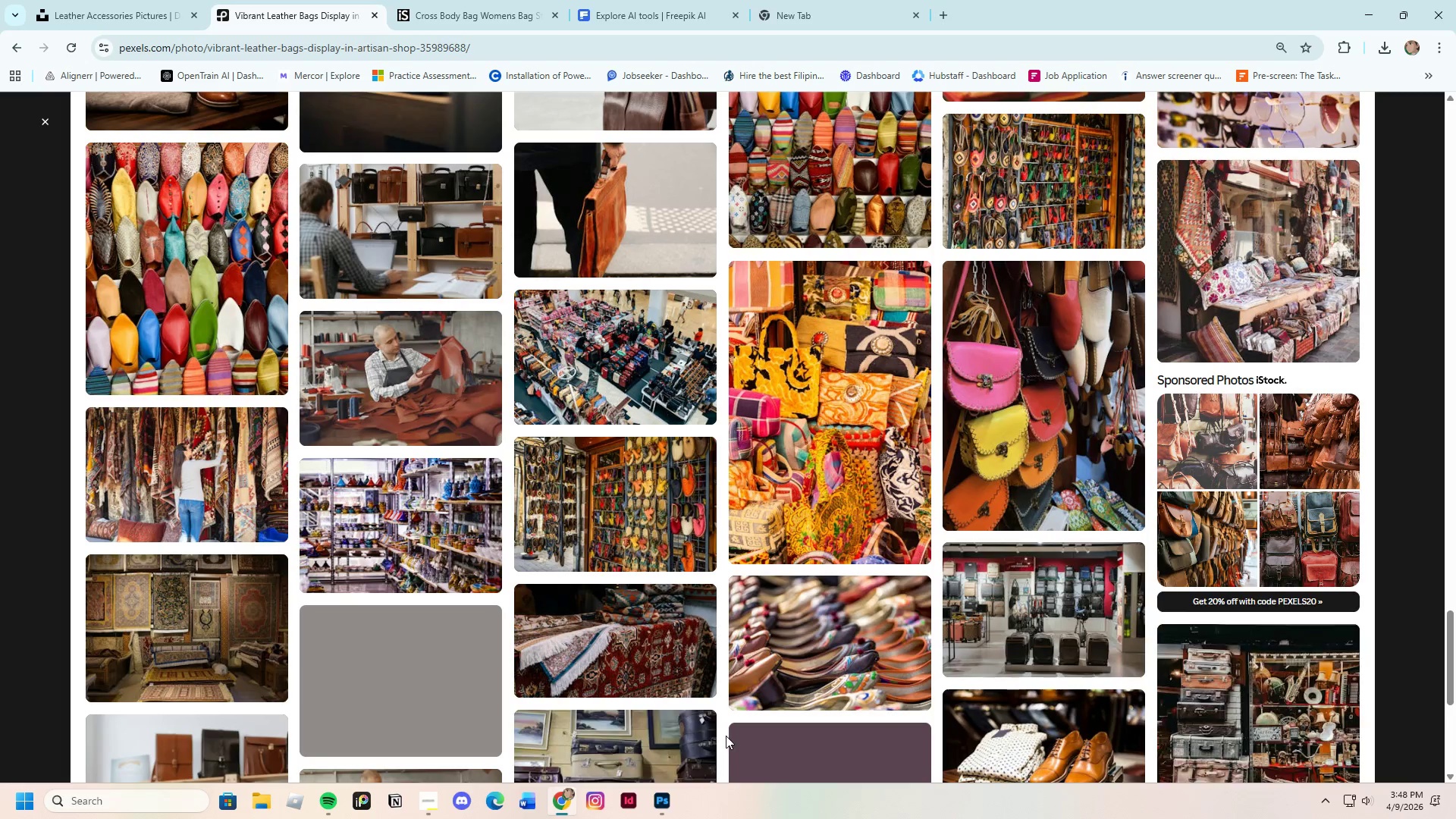 
scroll: coordinate [685, 706], scroll_direction: down, amount: 18.0
 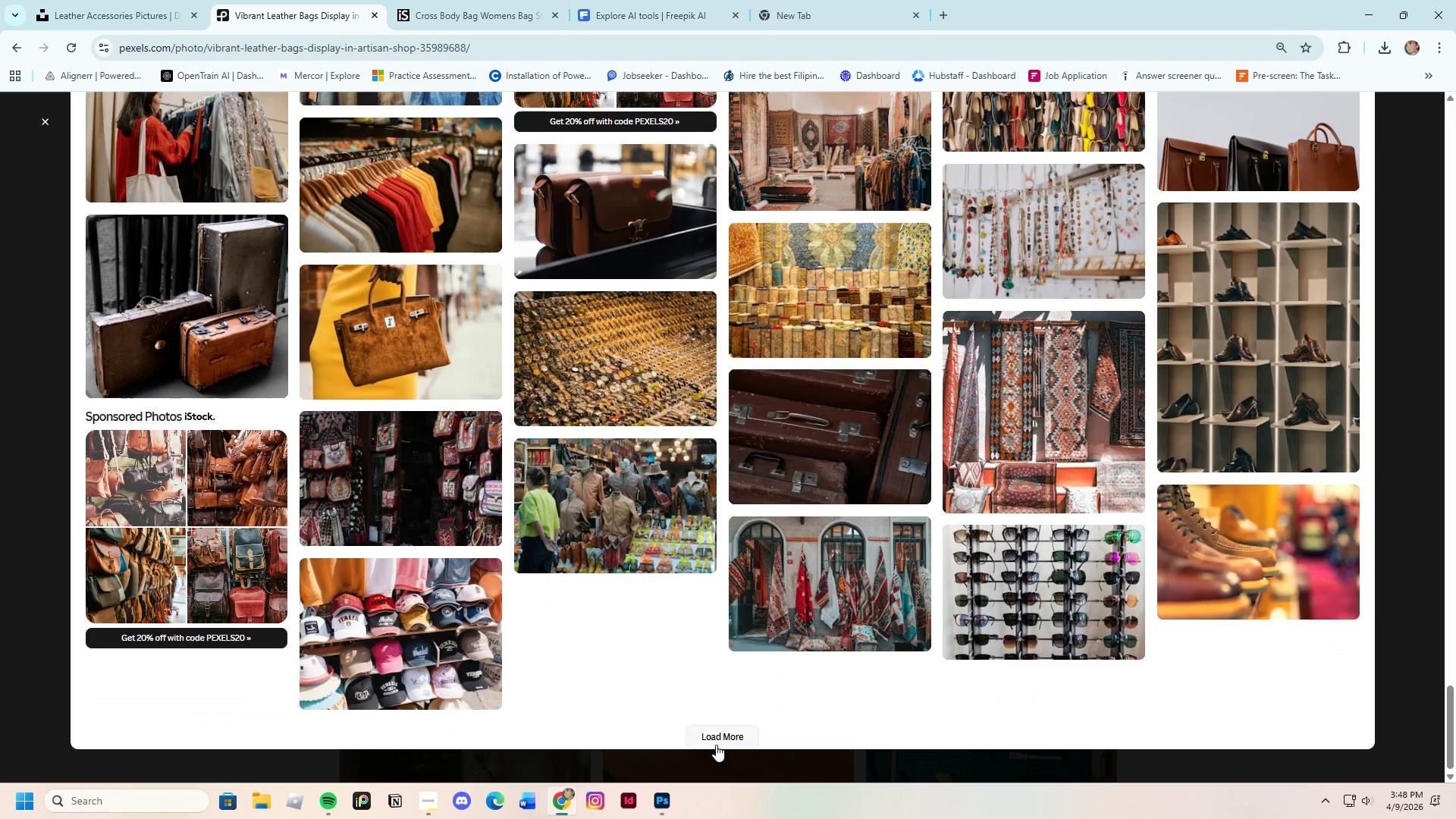 
left_click([721, 733])
 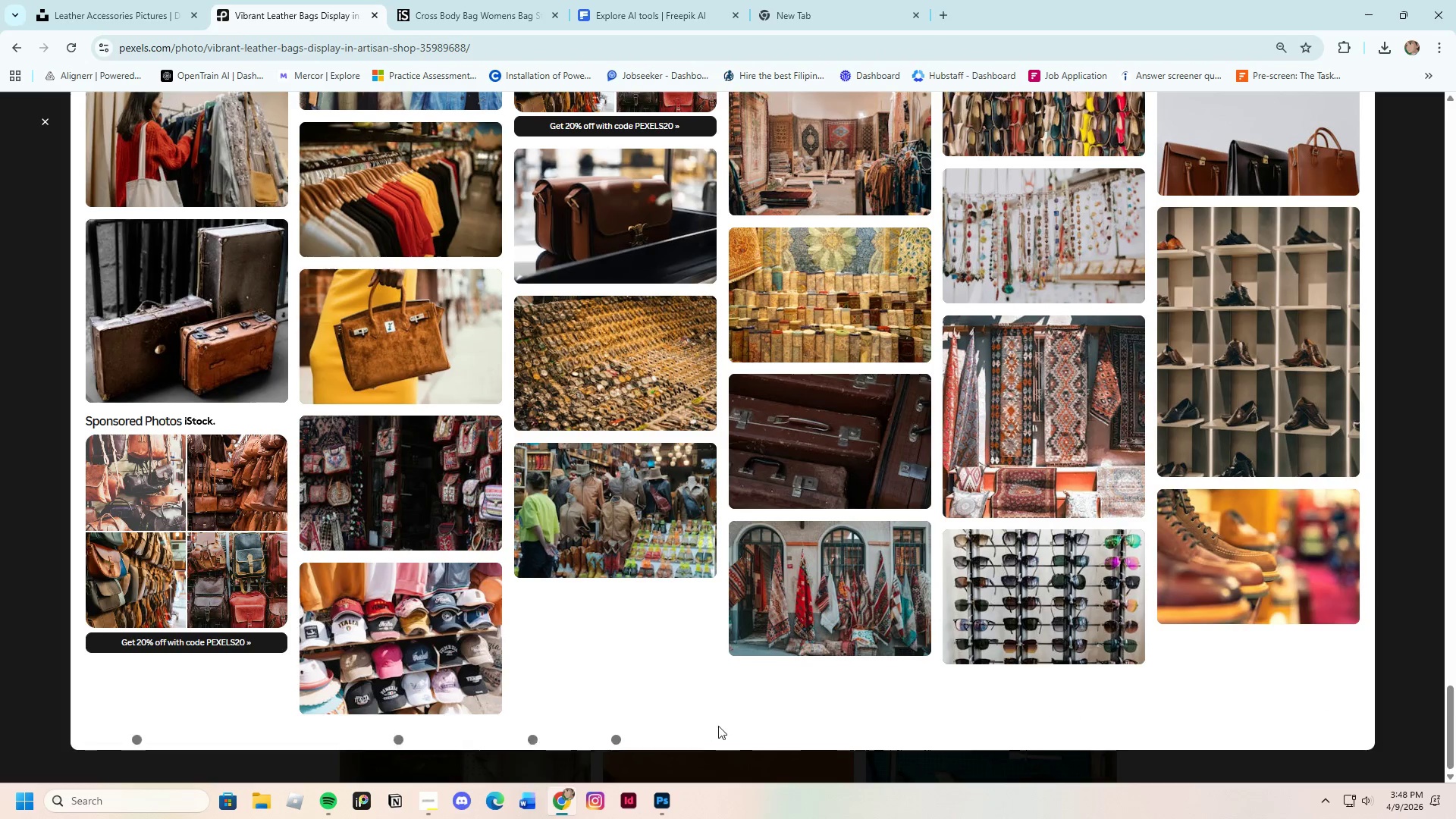 
scroll: coordinate [711, 728], scroll_direction: down, amount: 7.0
 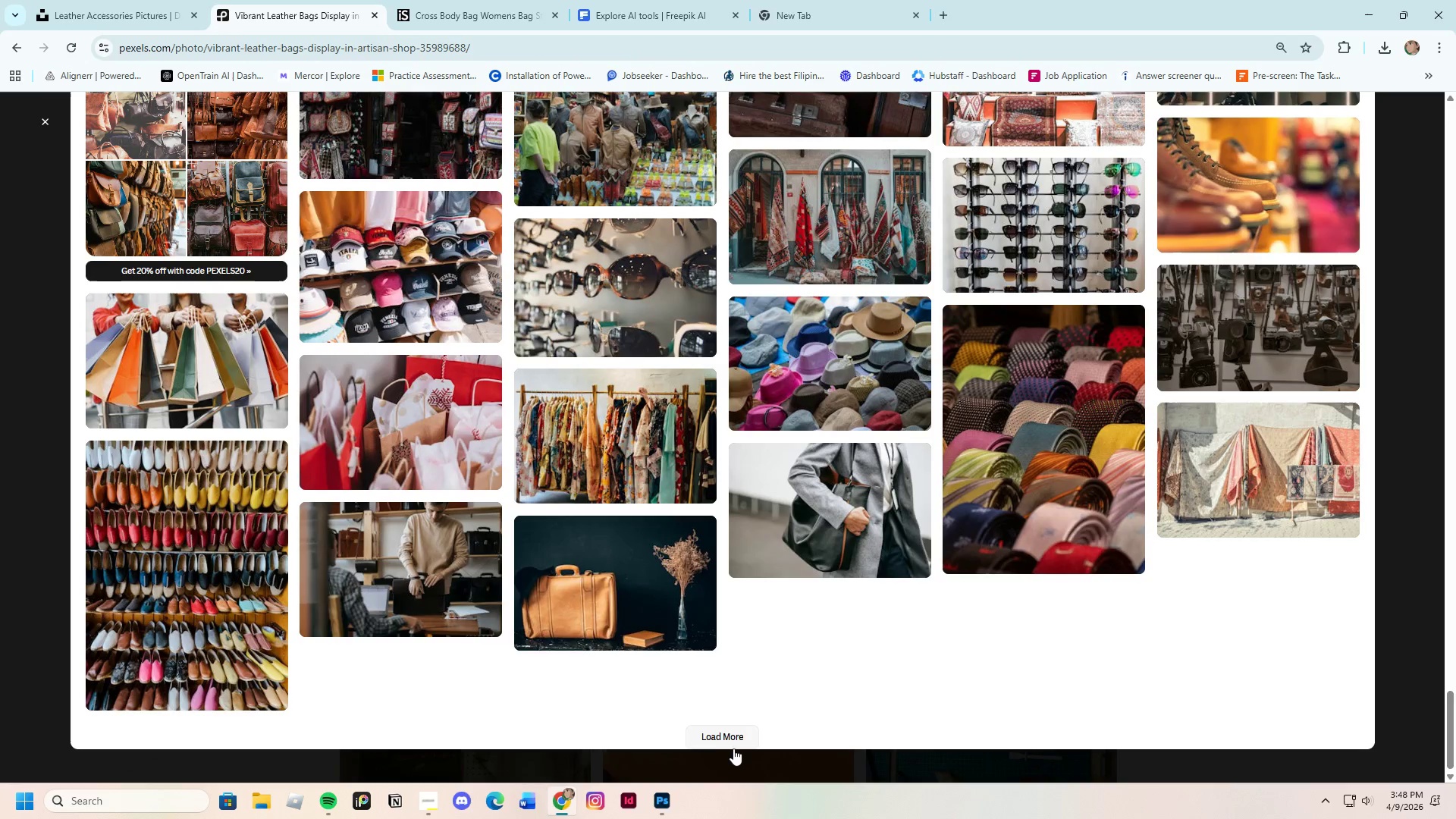 
left_click([736, 739])
 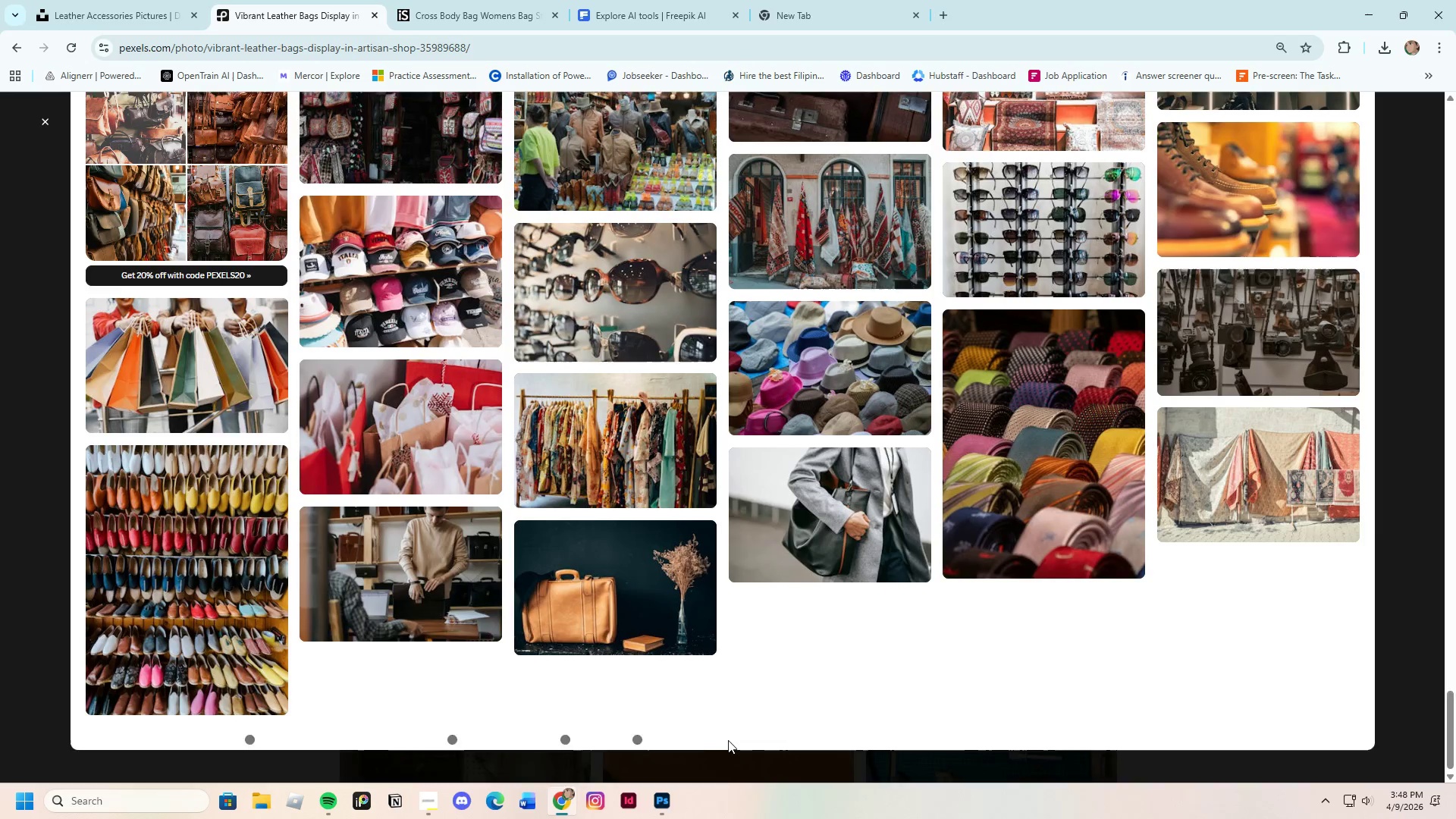 
scroll: coordinate [717, 735], scroll_direction: down, amount: 15.0
 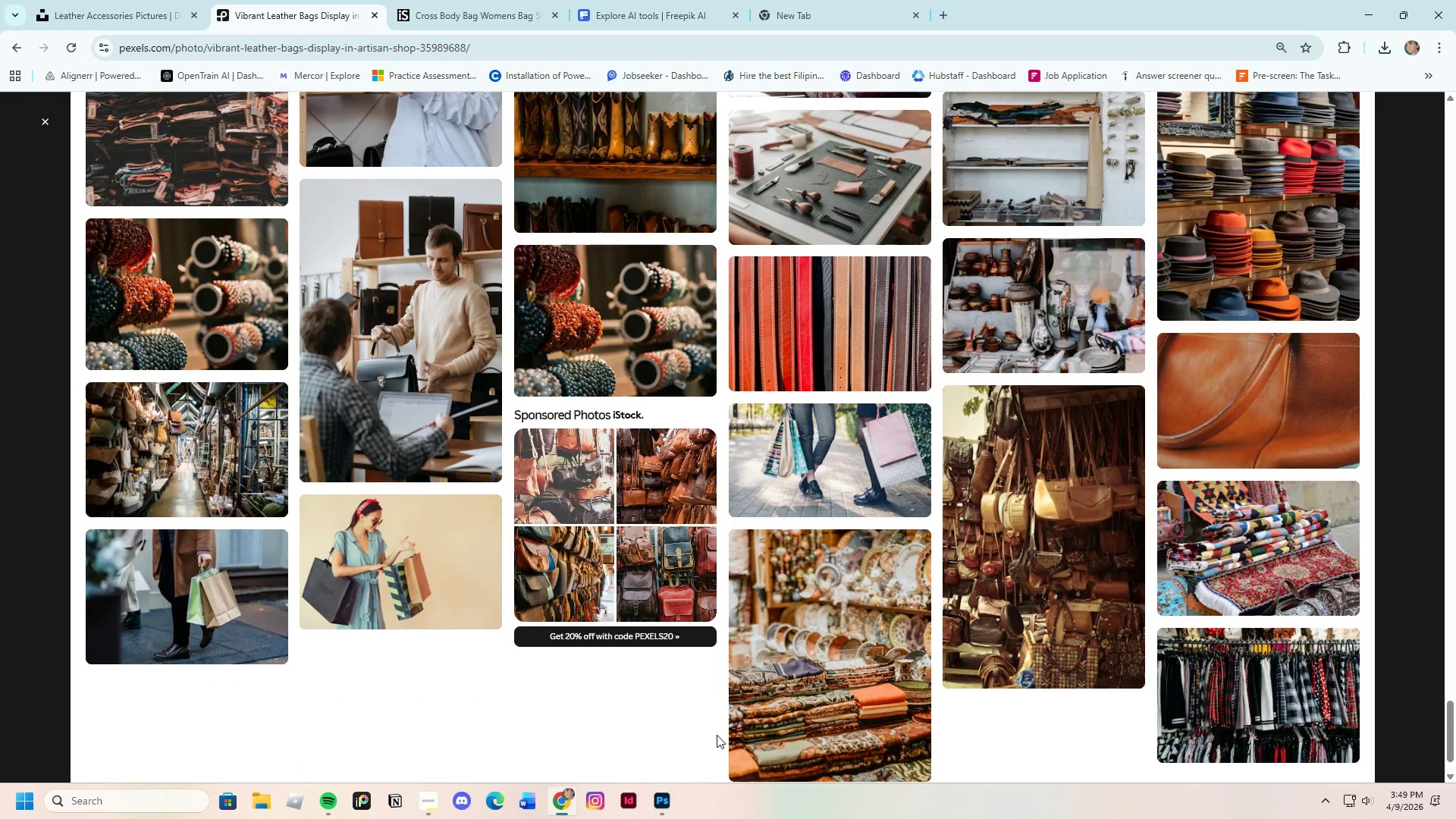 
scroll: coordinate [717, 735], scroll_direction: down, amount: 3.0
 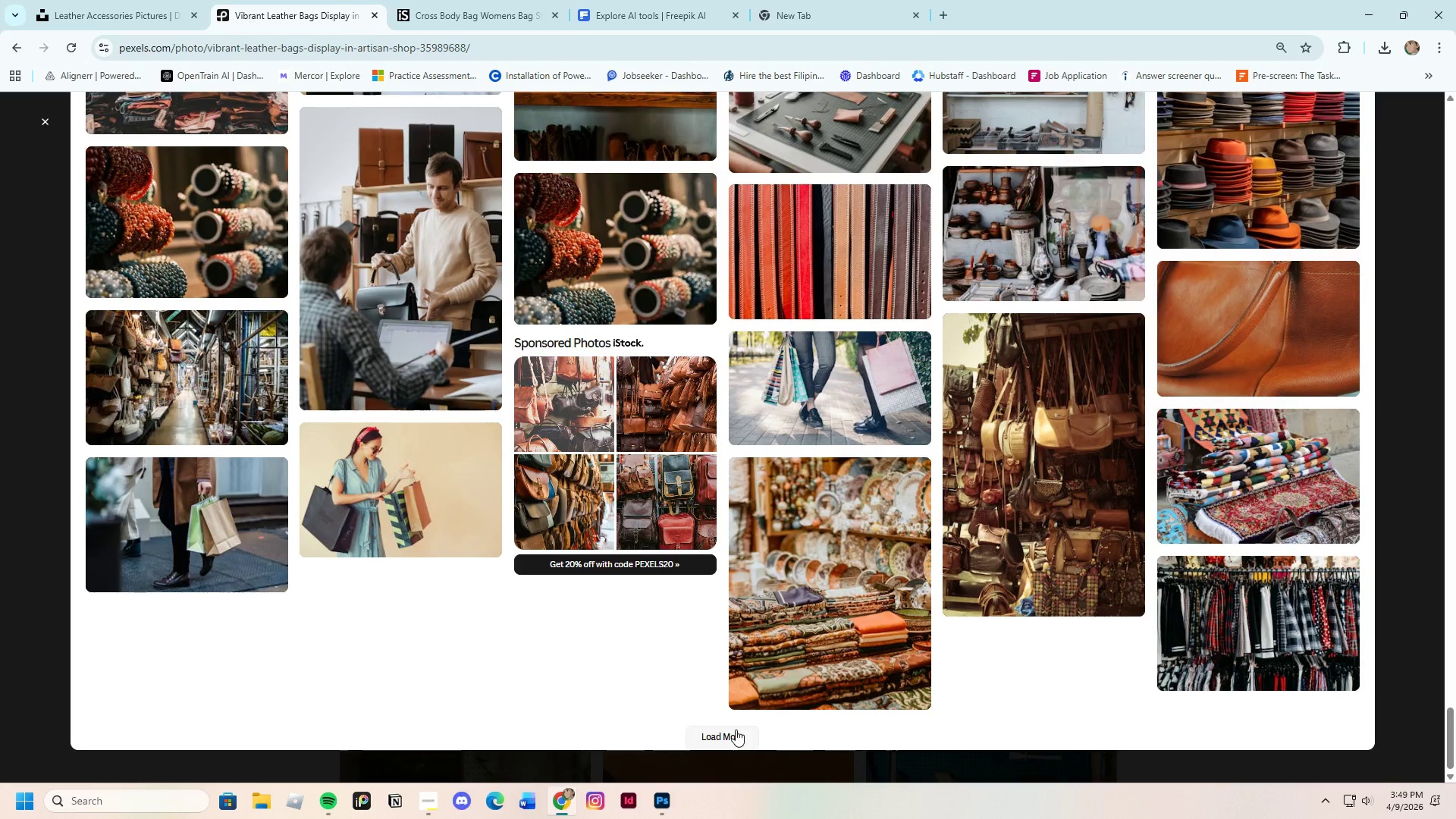 
left_click([740, 726])
 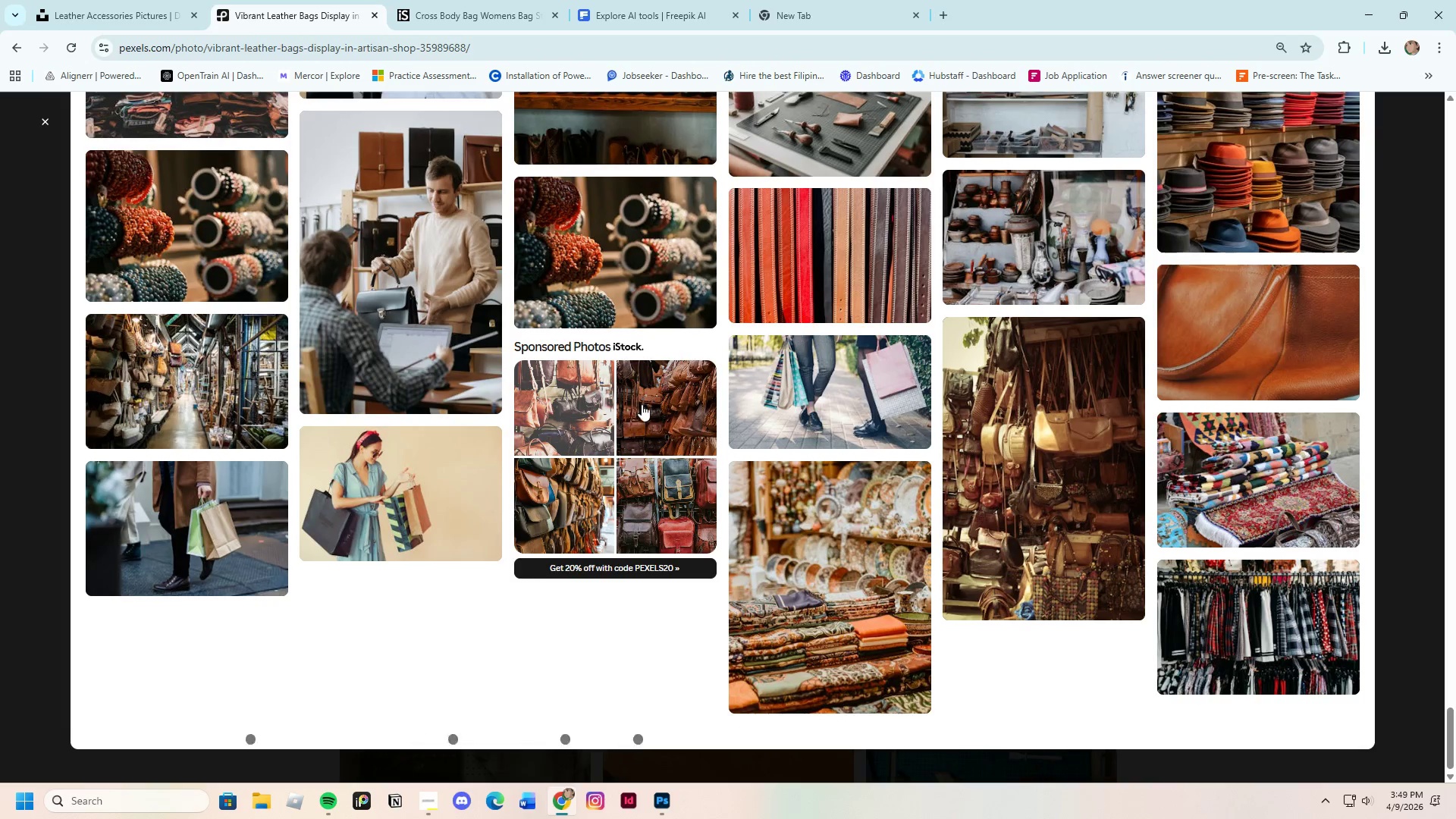 
scroll: coordinate [723, 592], scroll_direction: down, amount: 21.0
 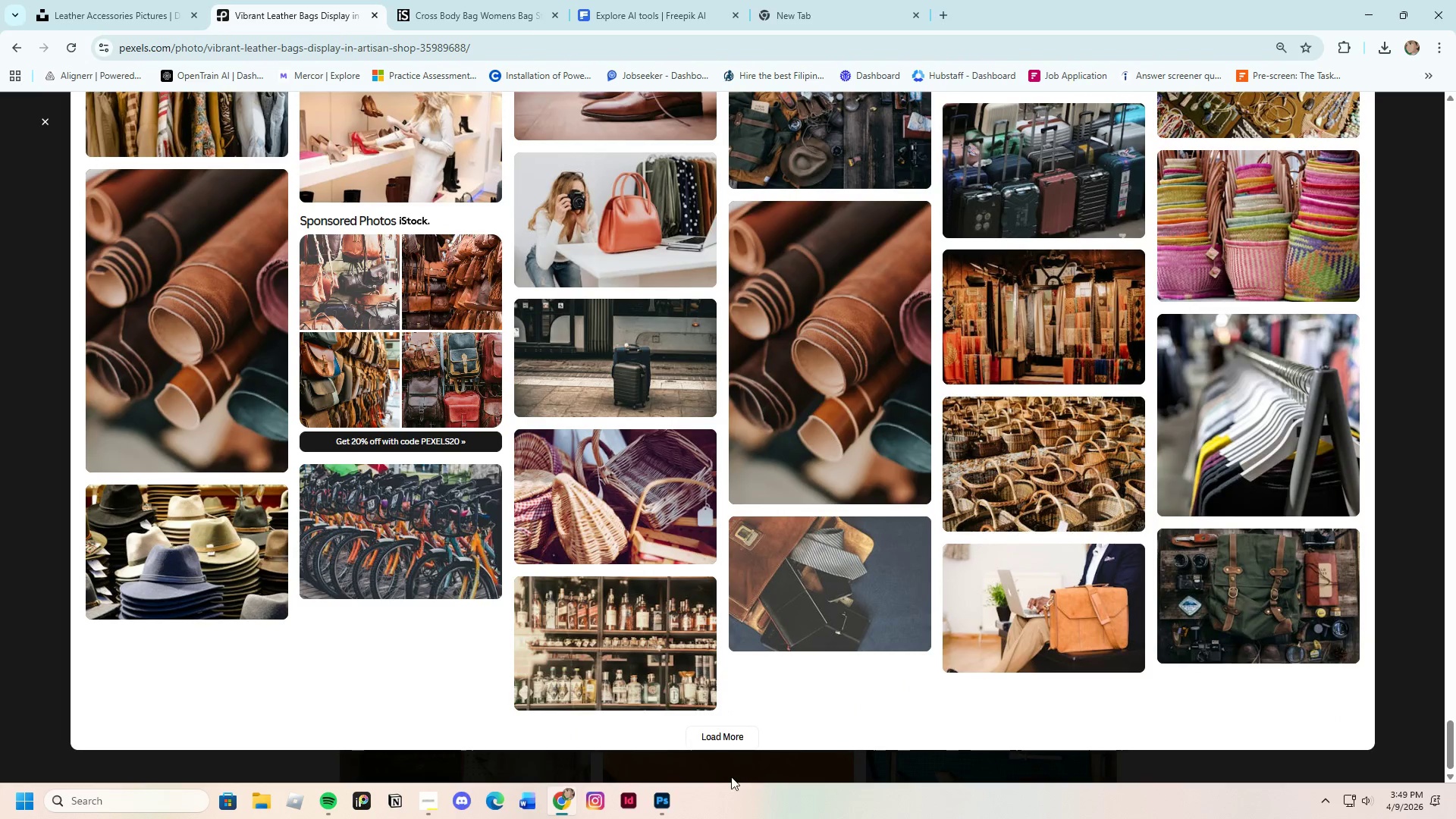 
left_click([727, 736])
 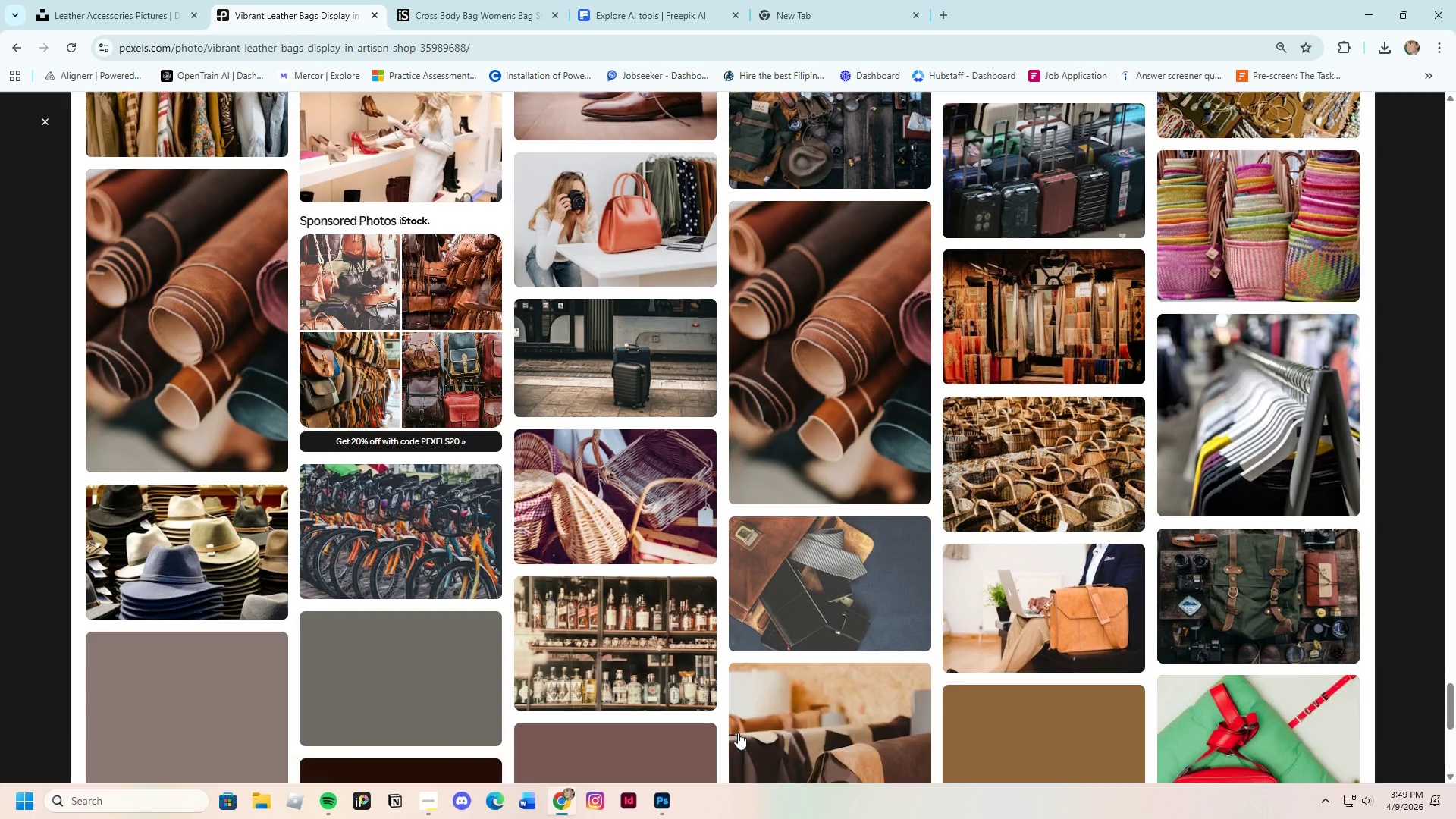 
mouse_move([734, 708])
 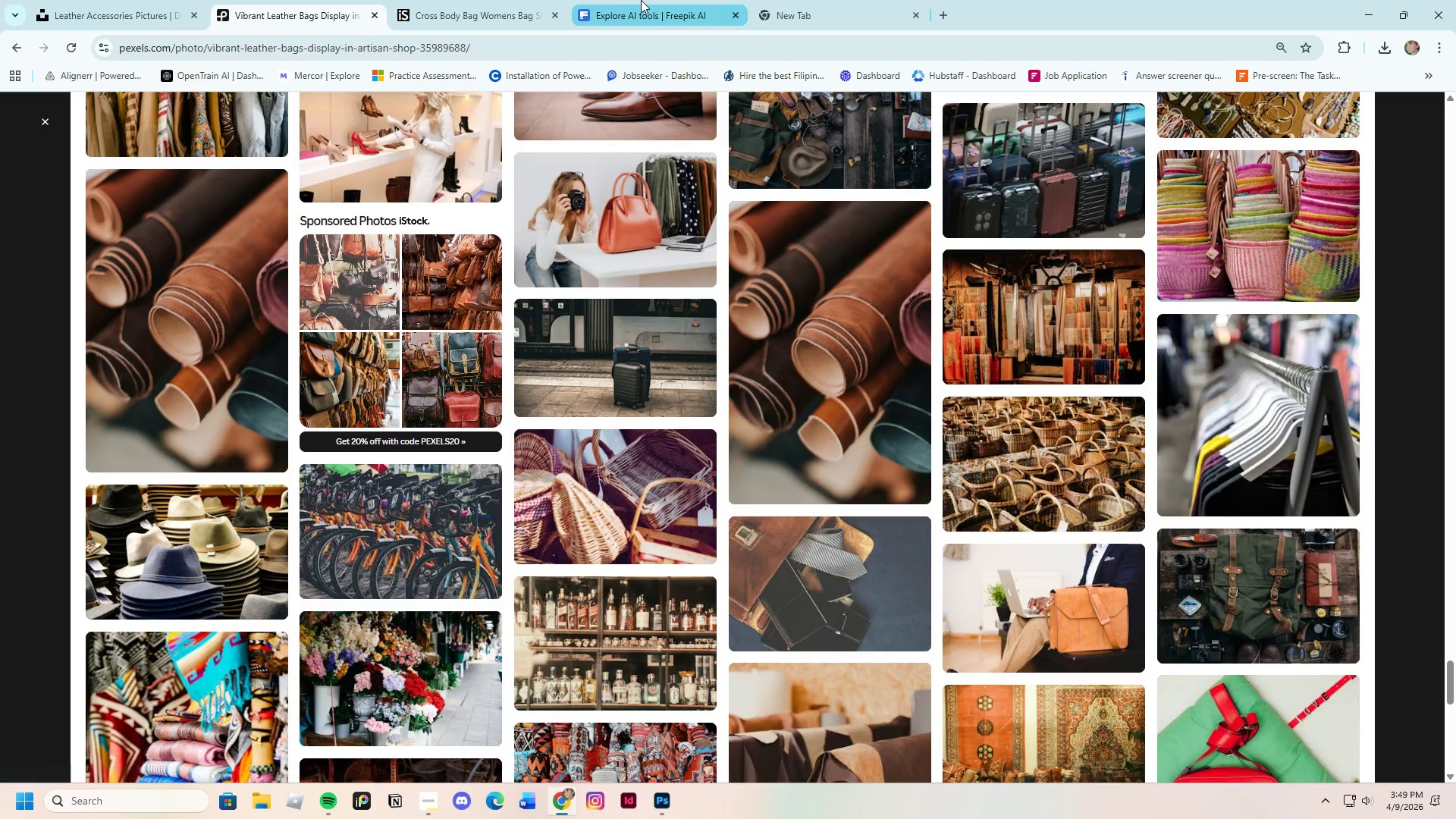 
left_click([641, 0])
 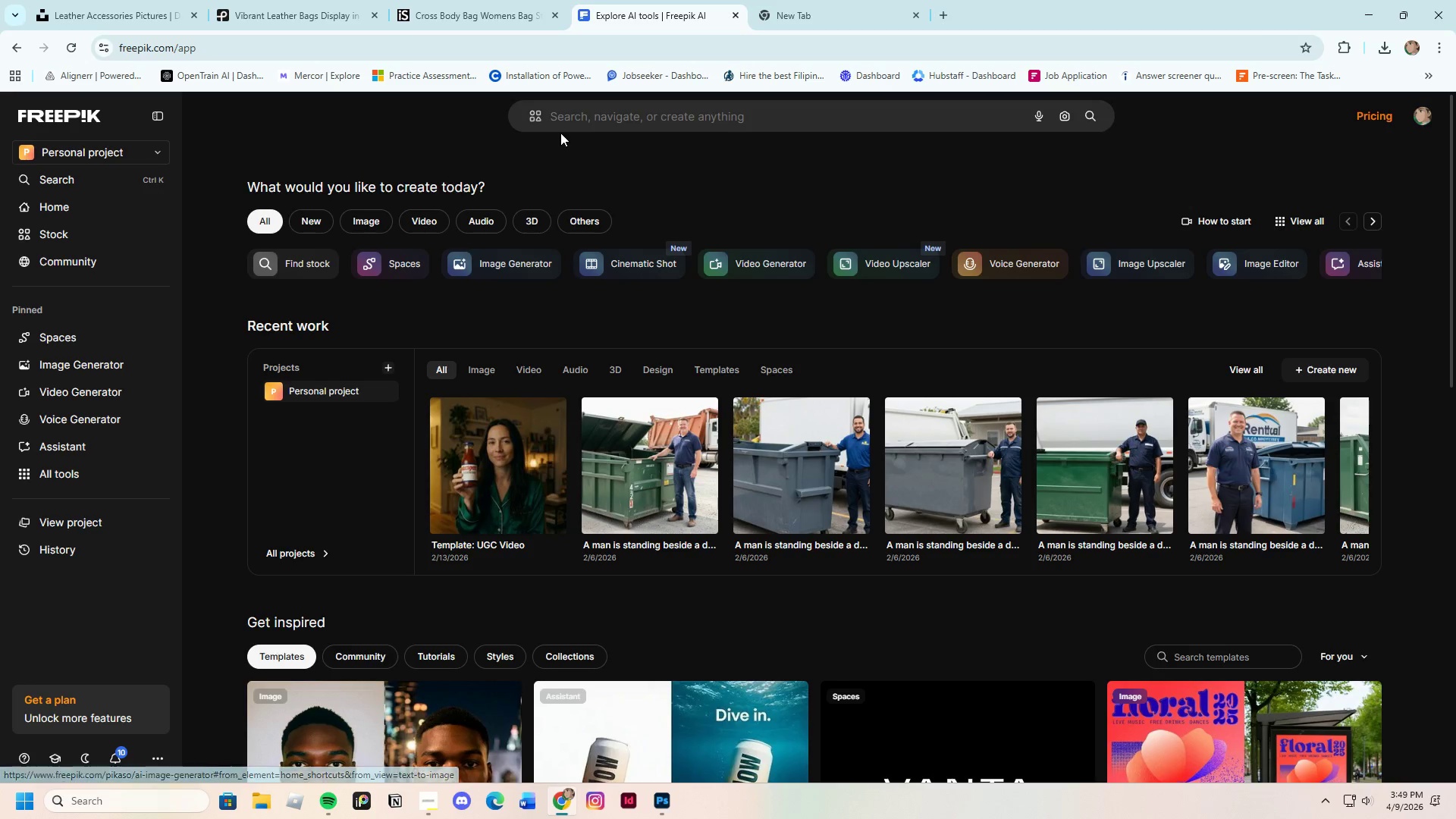 
type(Dust and scratches)
 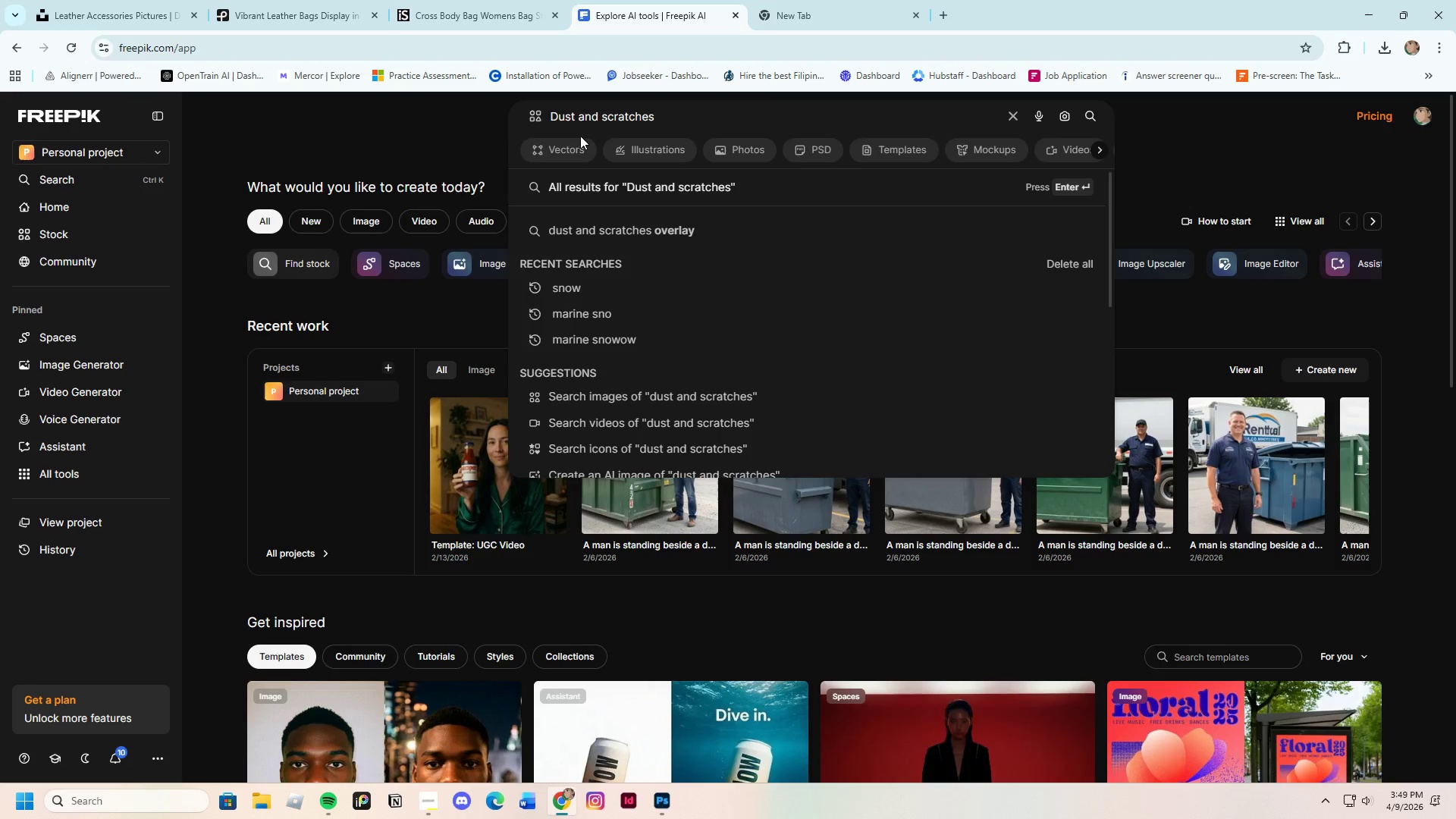 
key(Enter)
 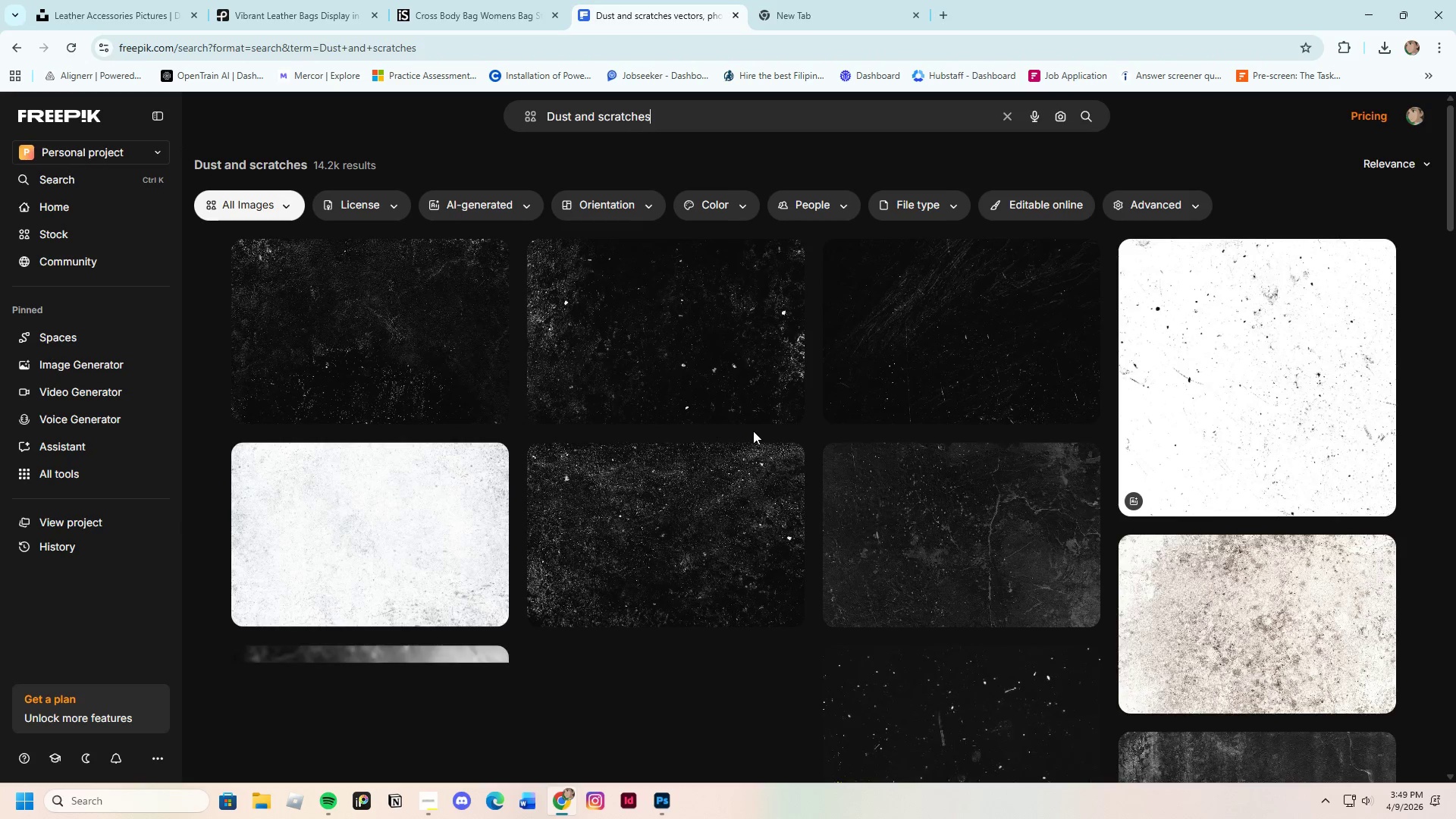 
wait(8.12)
 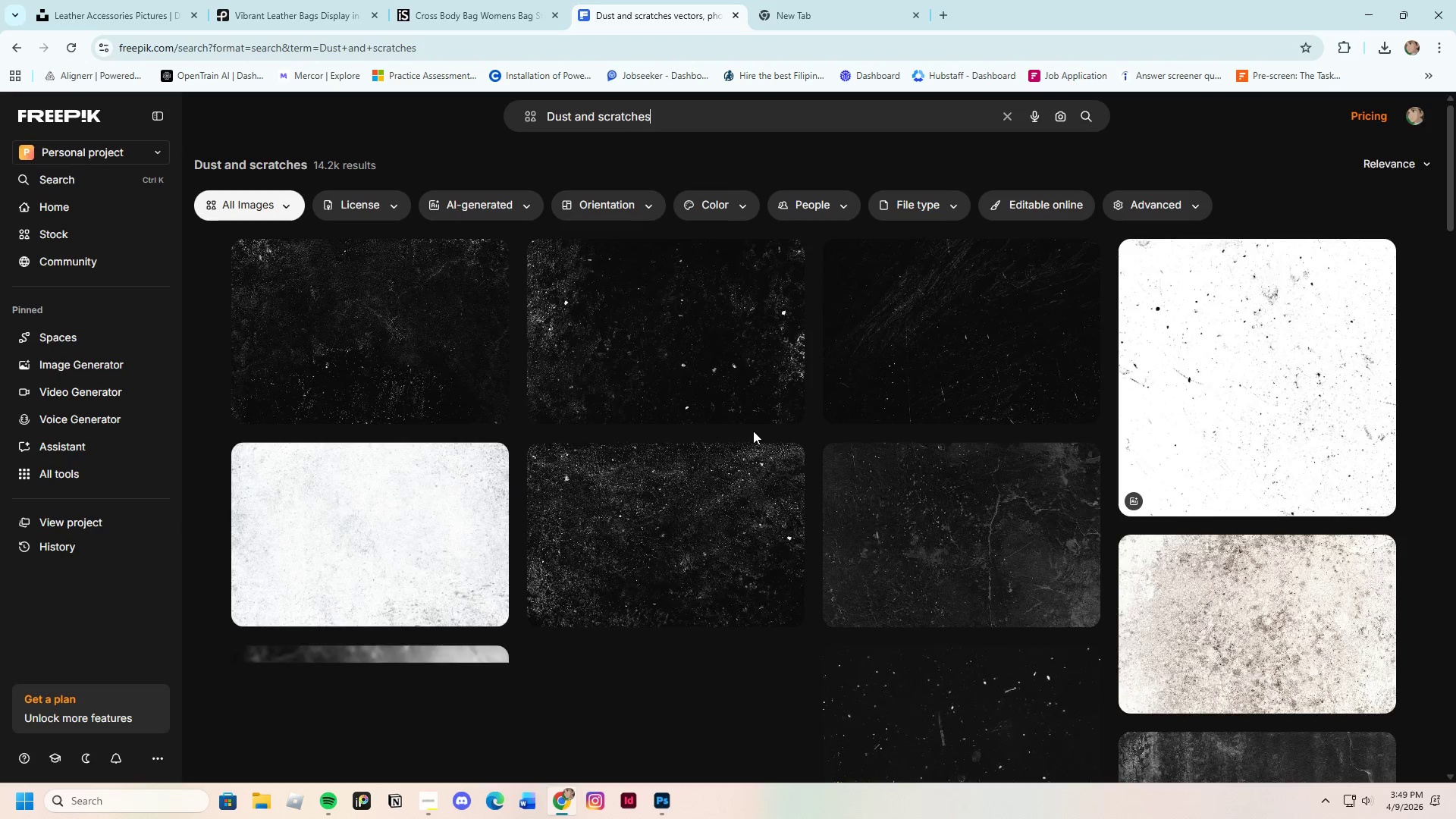 
scroll: coordinate [734, 510], scroll_direction: down, amount: 3.0
 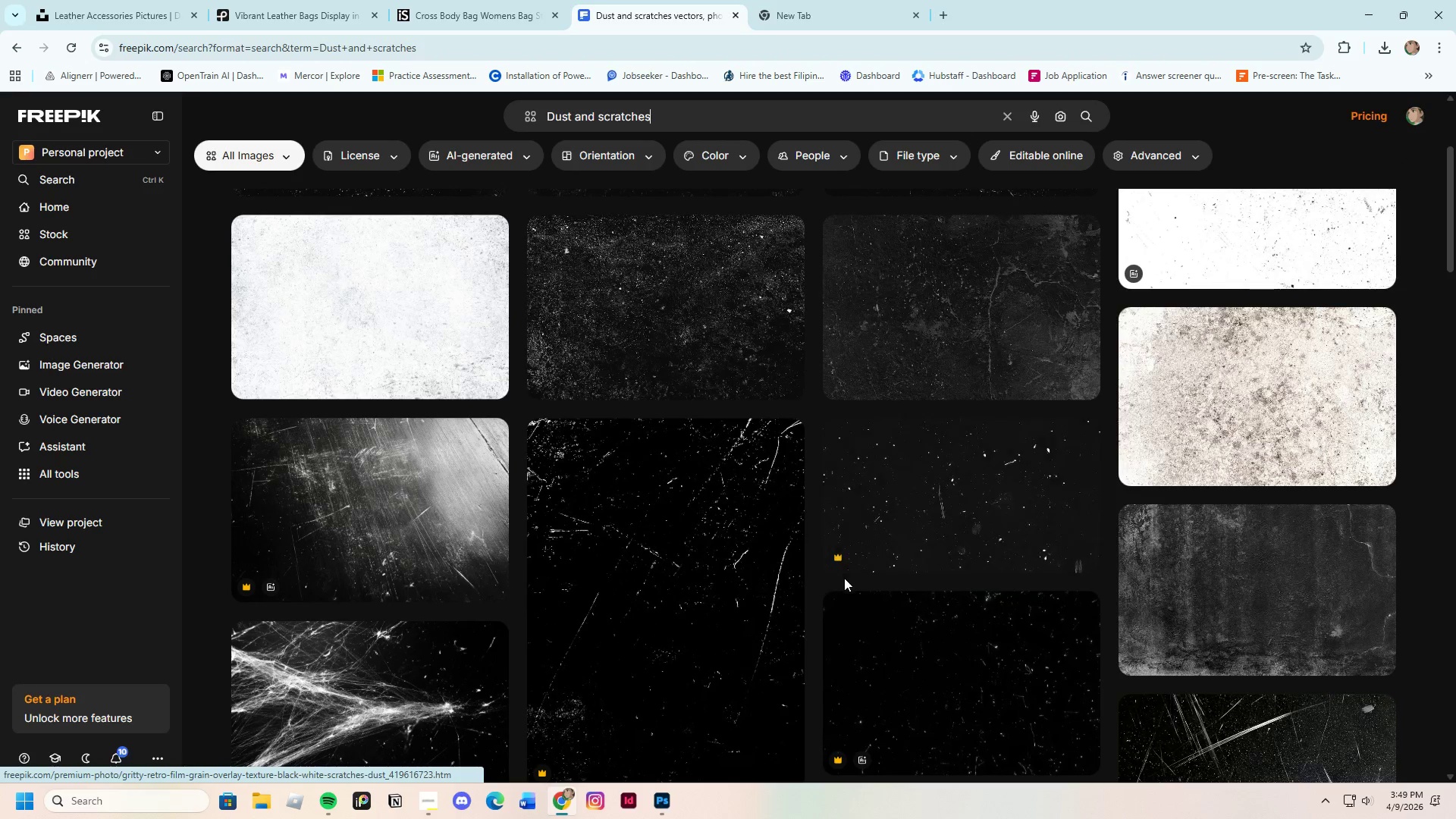 
scroll: coordinate [946, 619], scroll_direction: up, amount: 4.0
 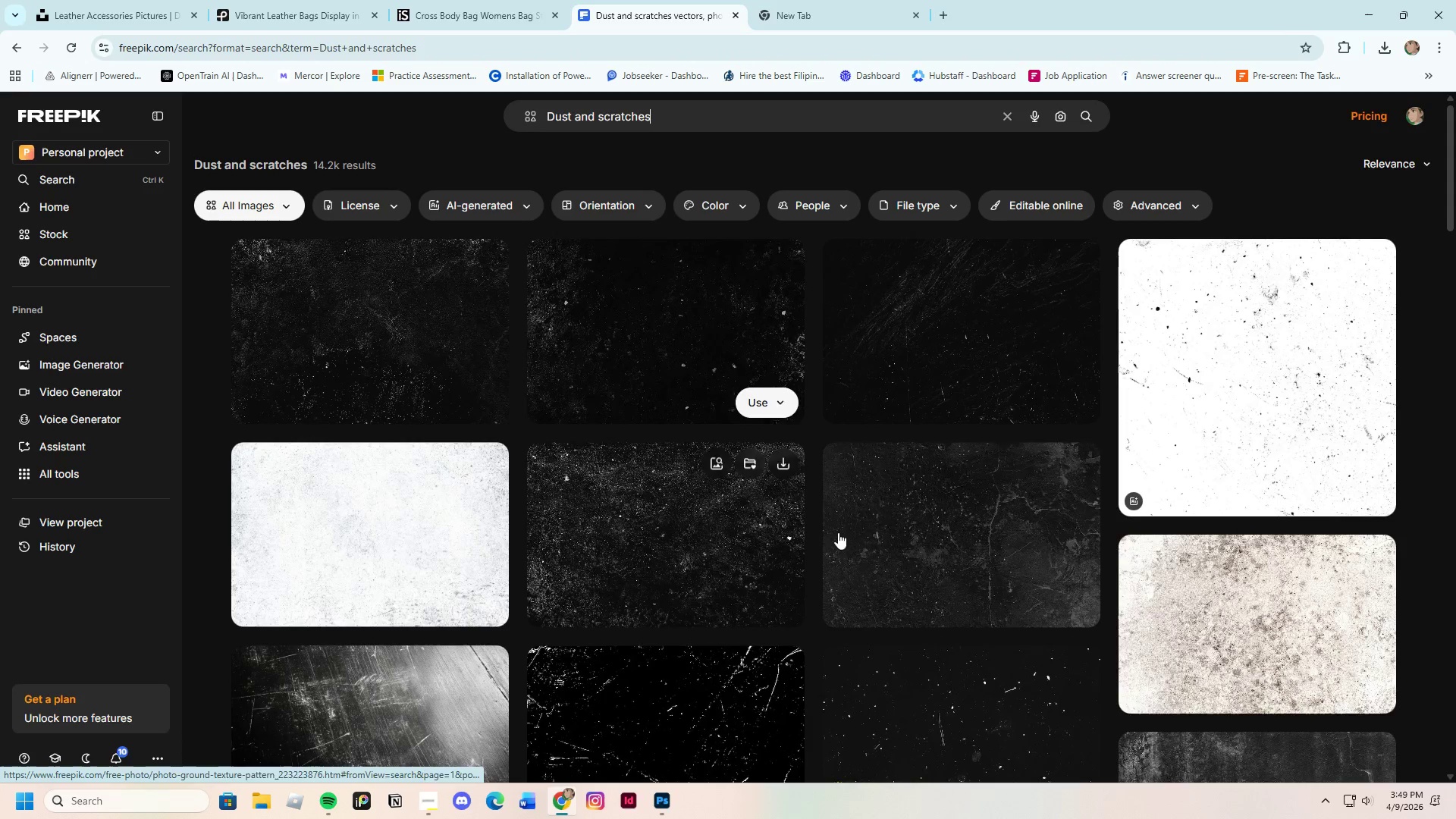 
scroll: coordinate [858, 634], scroll_direction: down, amount: 5.0
 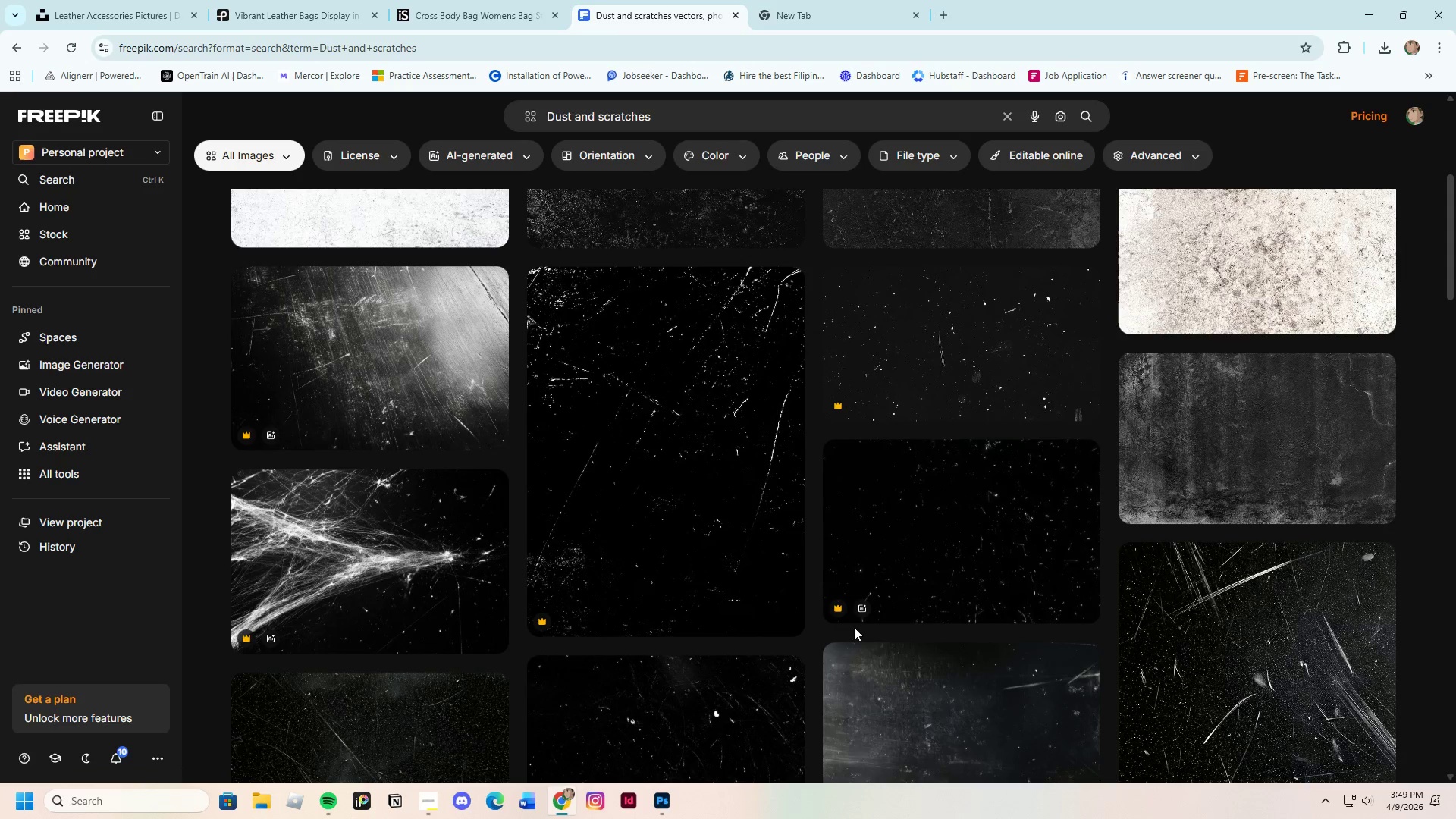 
scroll: coordinate [830, 606], scroll_direction: none, amount: 0.0
 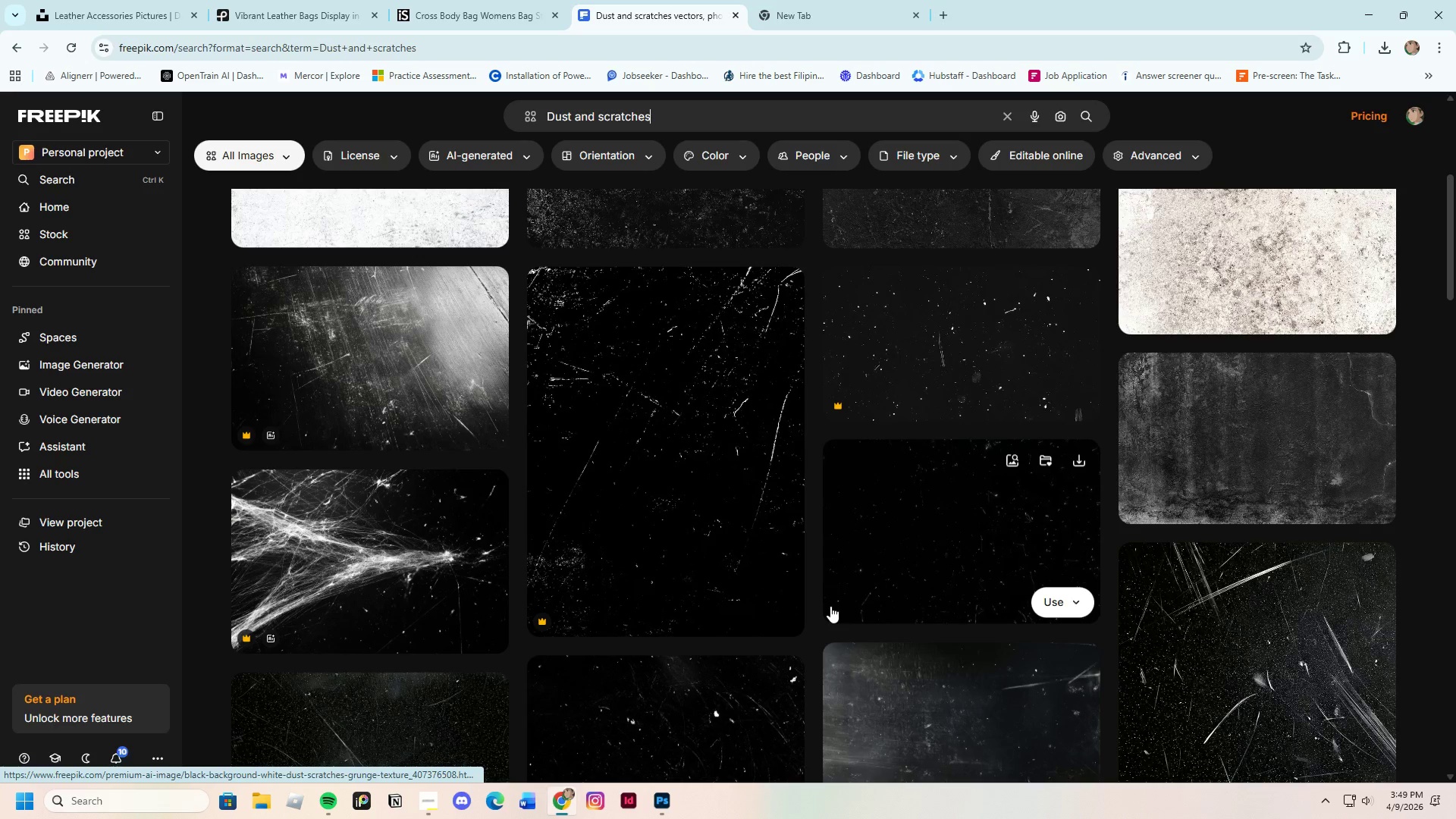 
scroll: coordinate [830, 606], scroll_direction: up, amount: 4.0
 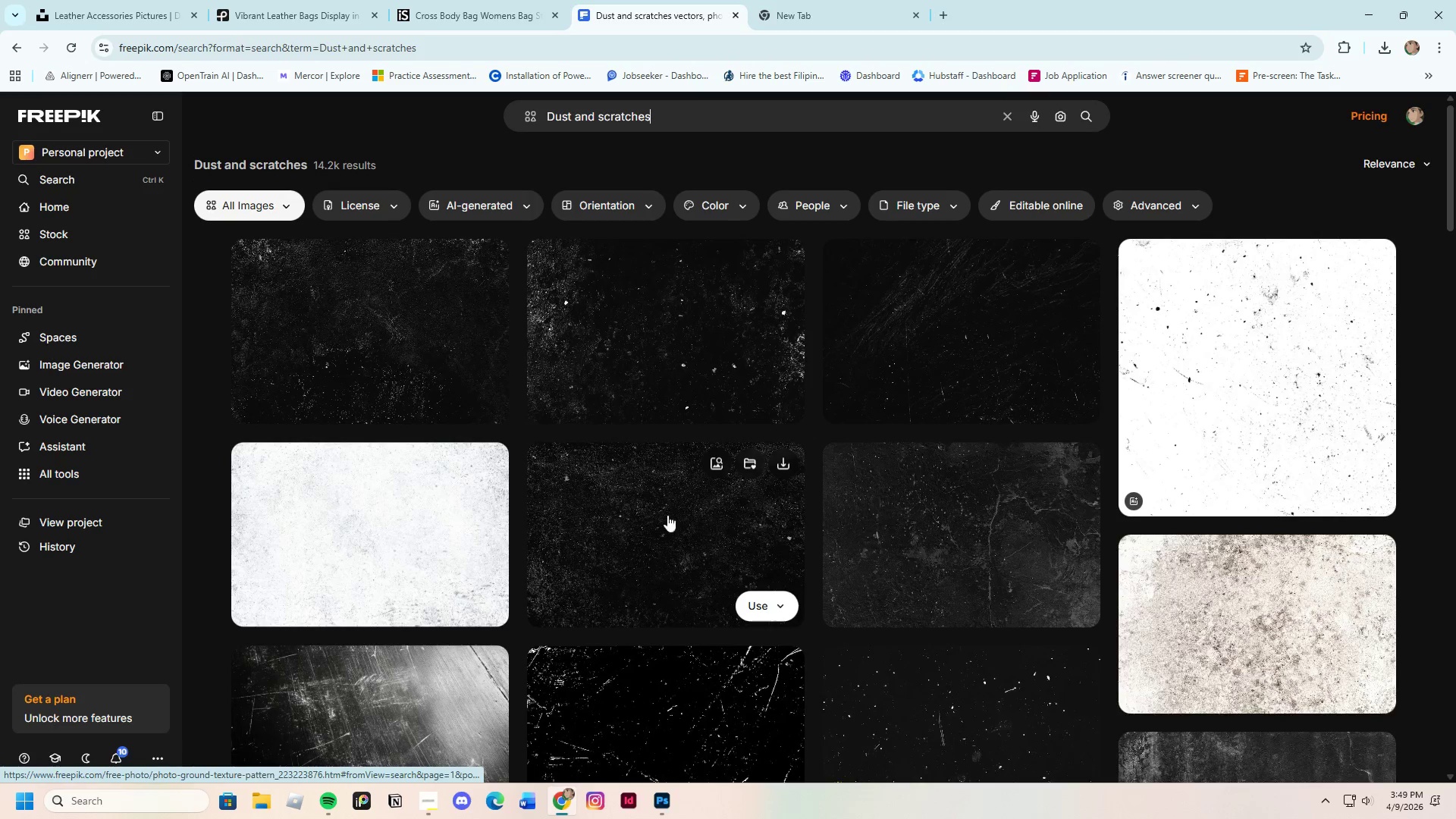 
mouse_move([547, 336])
 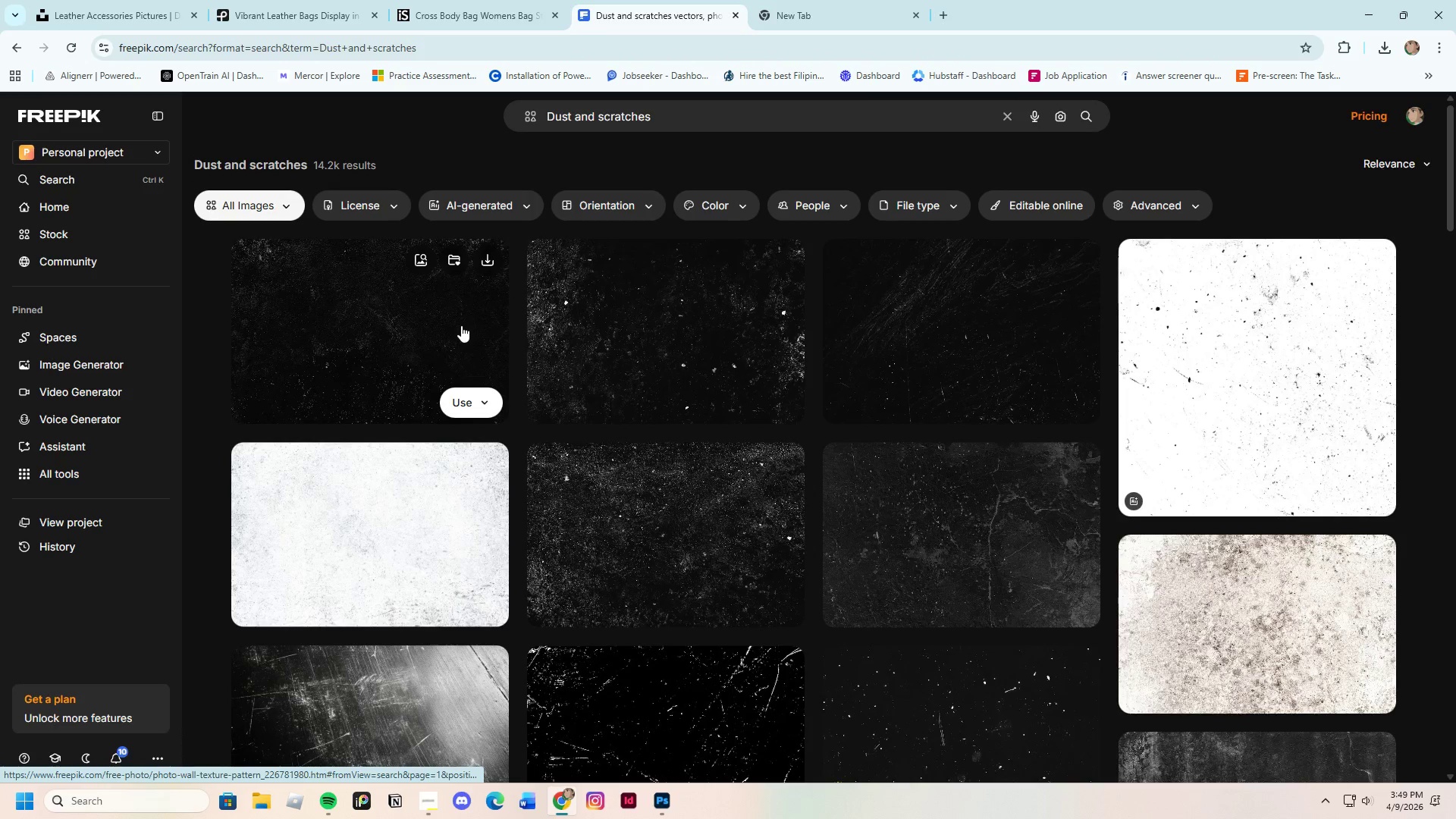 
left_click([461, 325])
 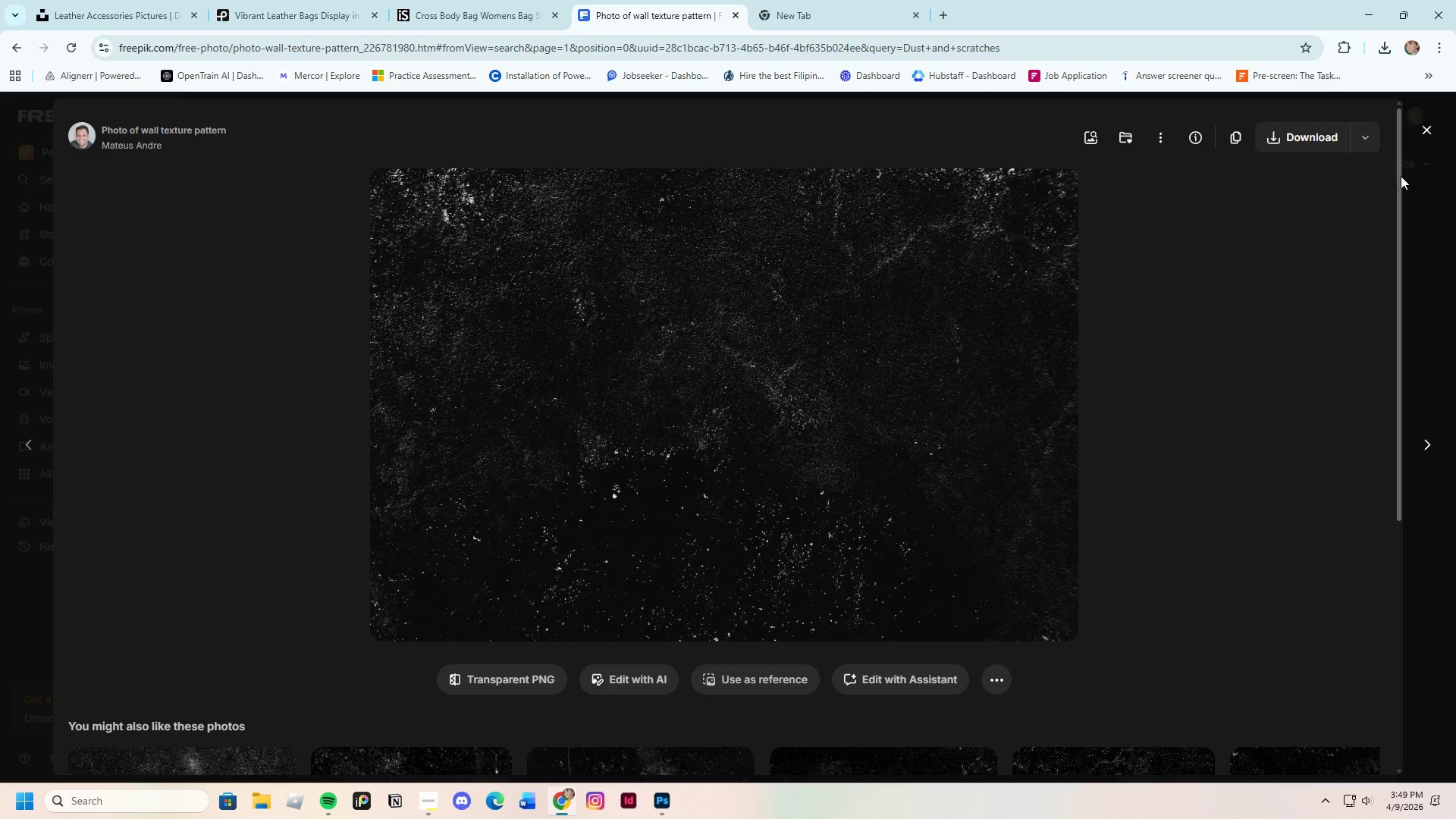 
left_click([1313, 137])
 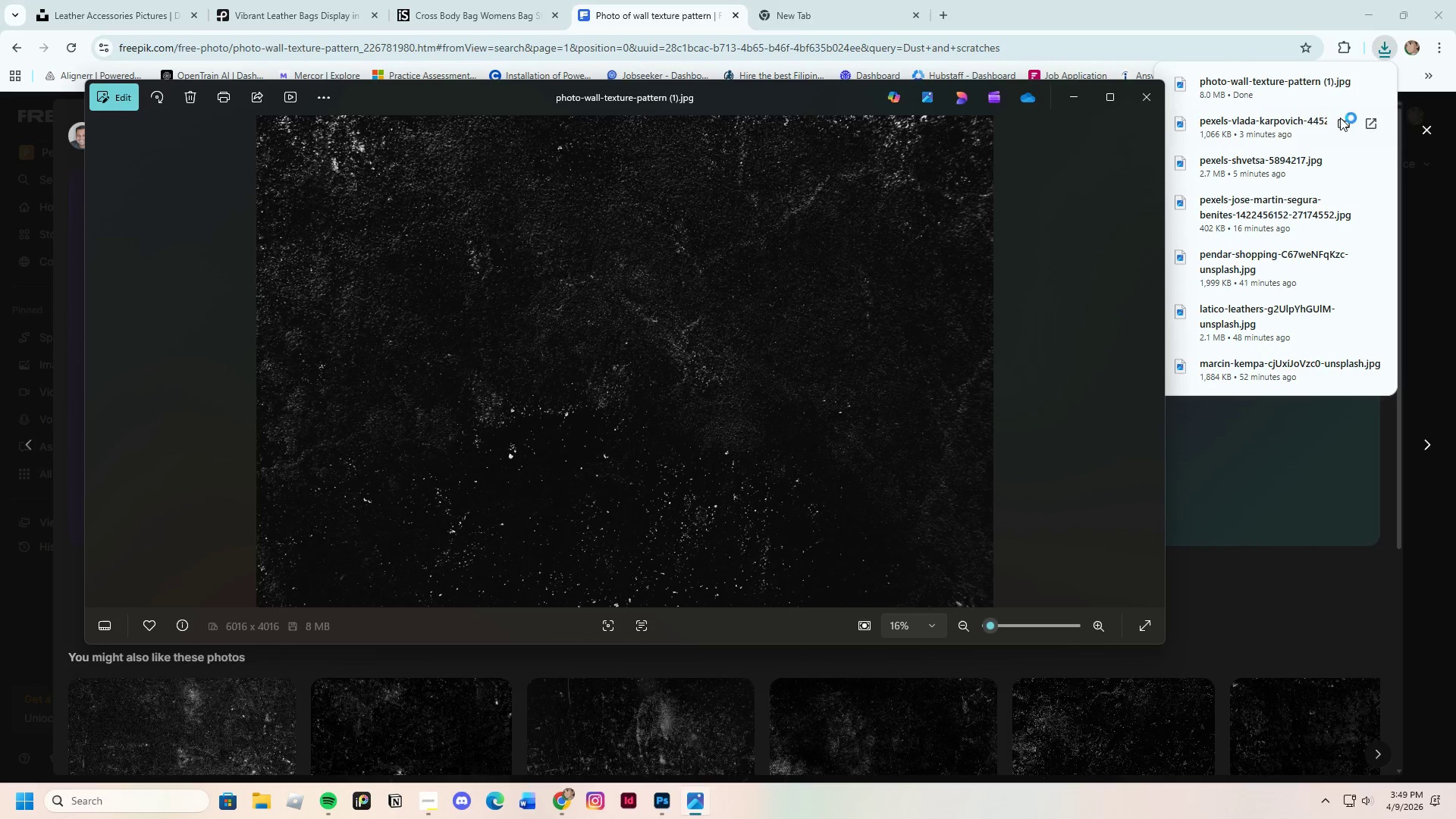 
left_click([1158, 86])
 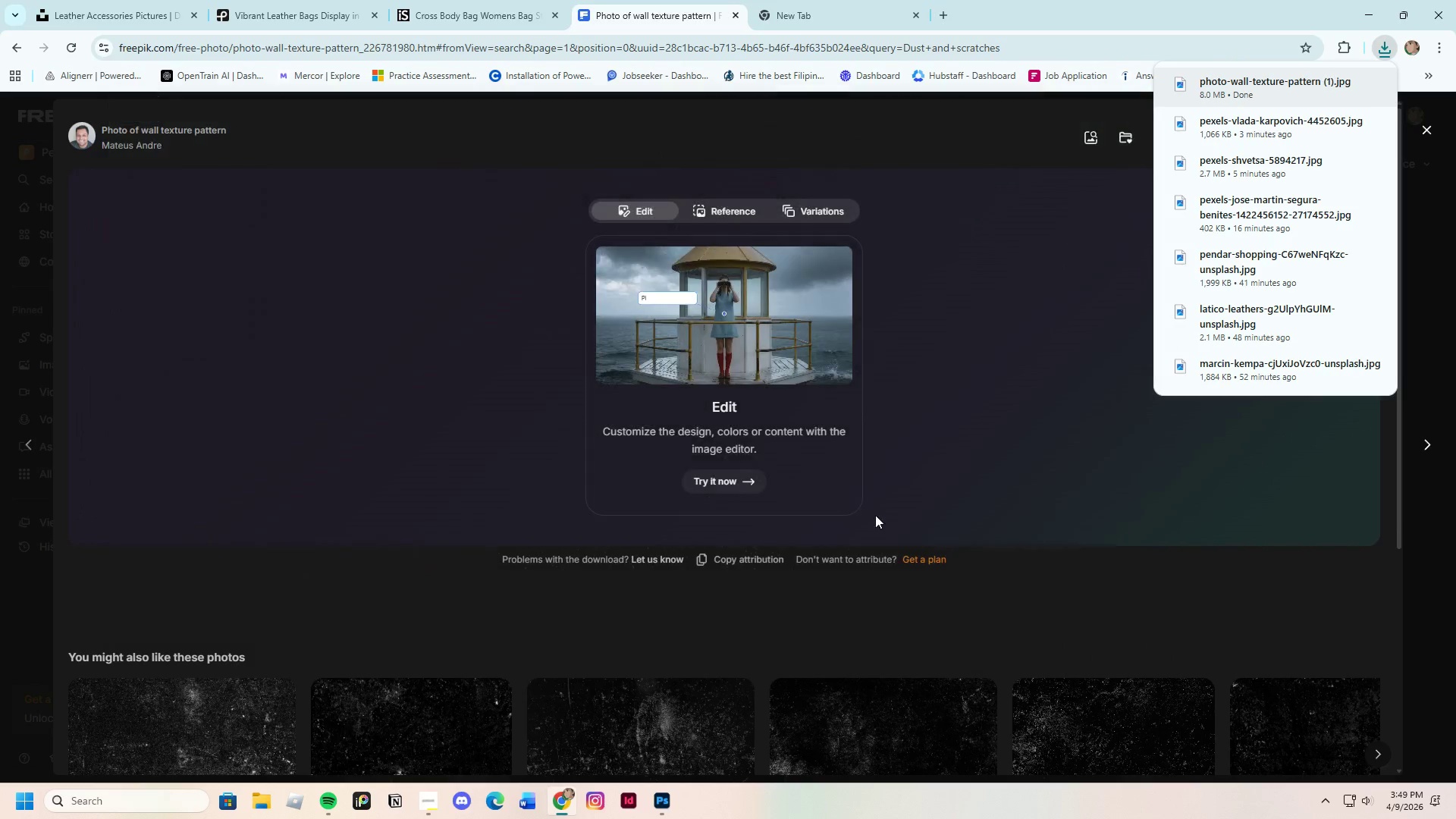 
scroll: coordinate [860, 561], scroll_direction: down, amount: 4.0
 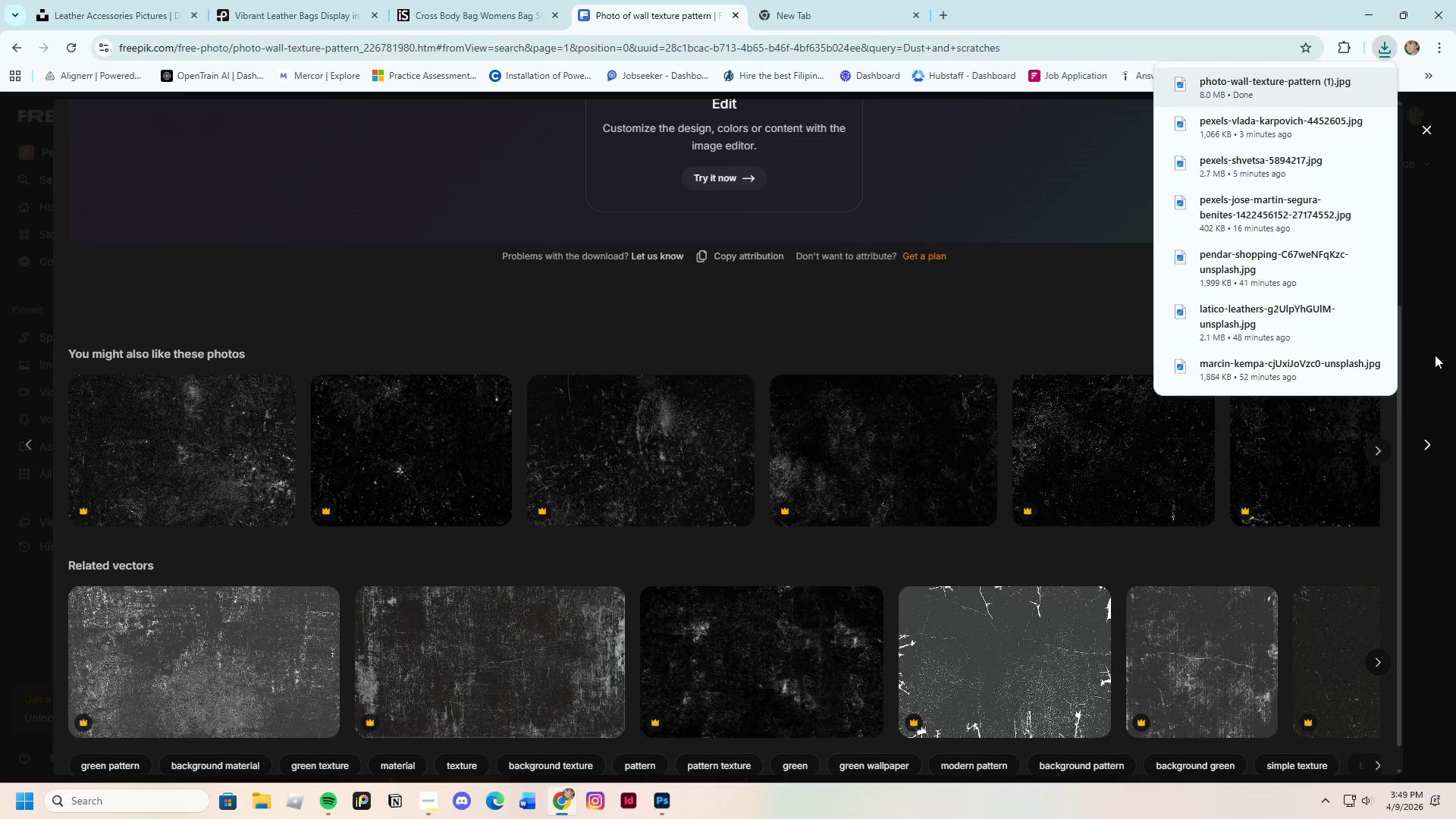 
left_click([1429, 124])
 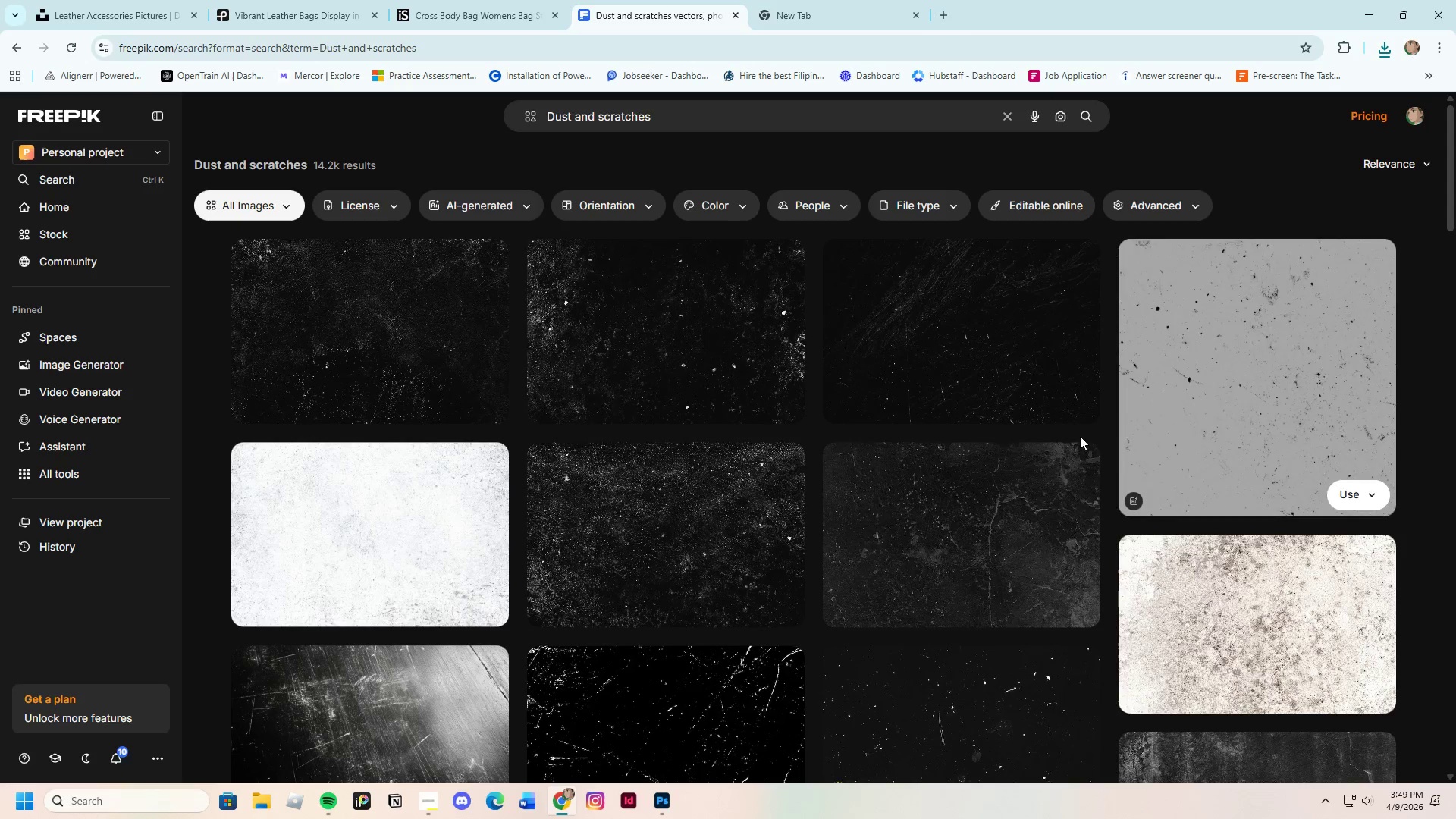 
scroll: coordinate [990, 579], scroll_direction: down, amount: 4.0
 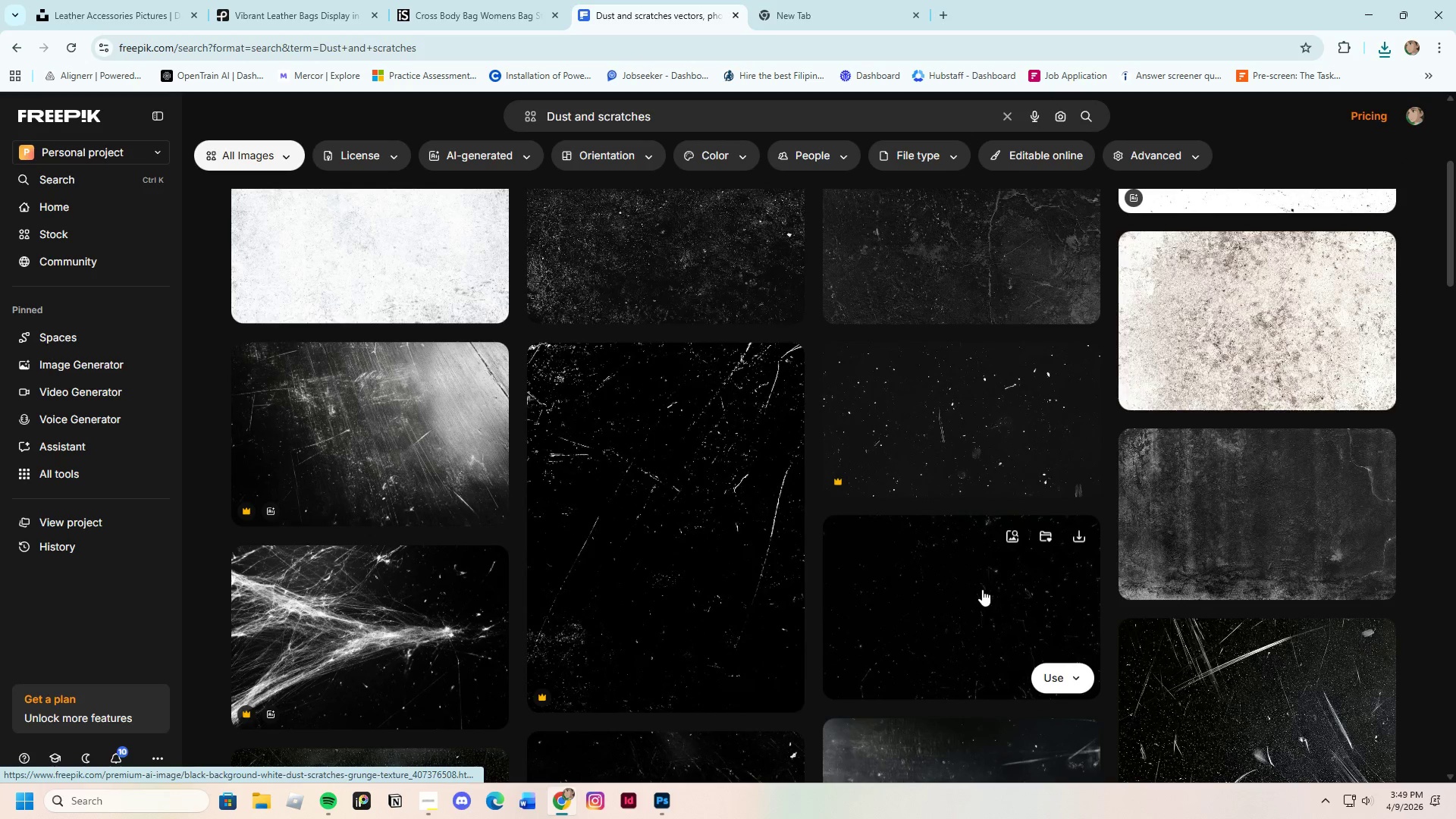 
scroll: coordinate [979, 595], scroll_direction: up, amount: 2.0
 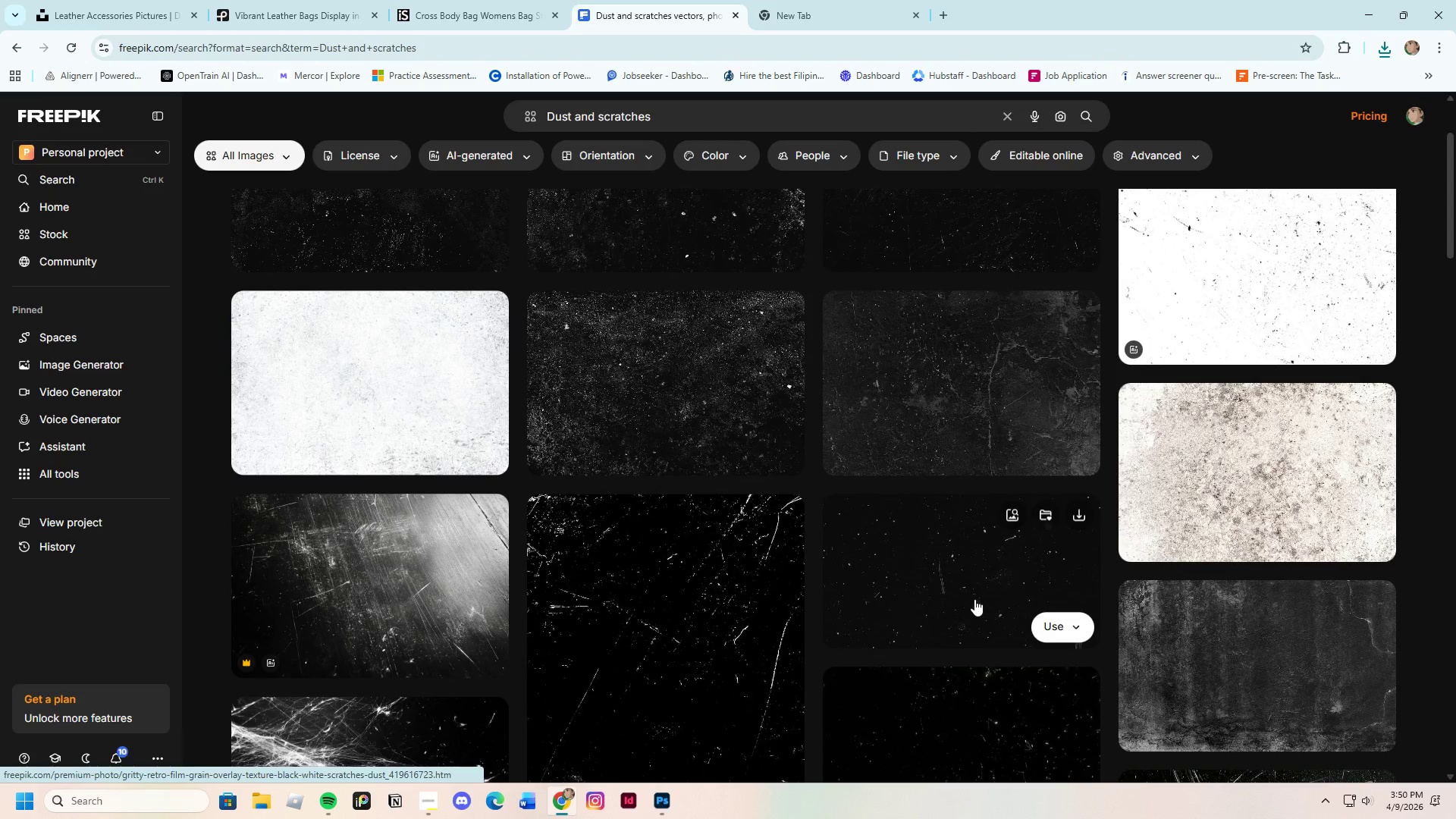 
scroll: coordinate [974, 599], scroll_direction: down, amount: 8.0
 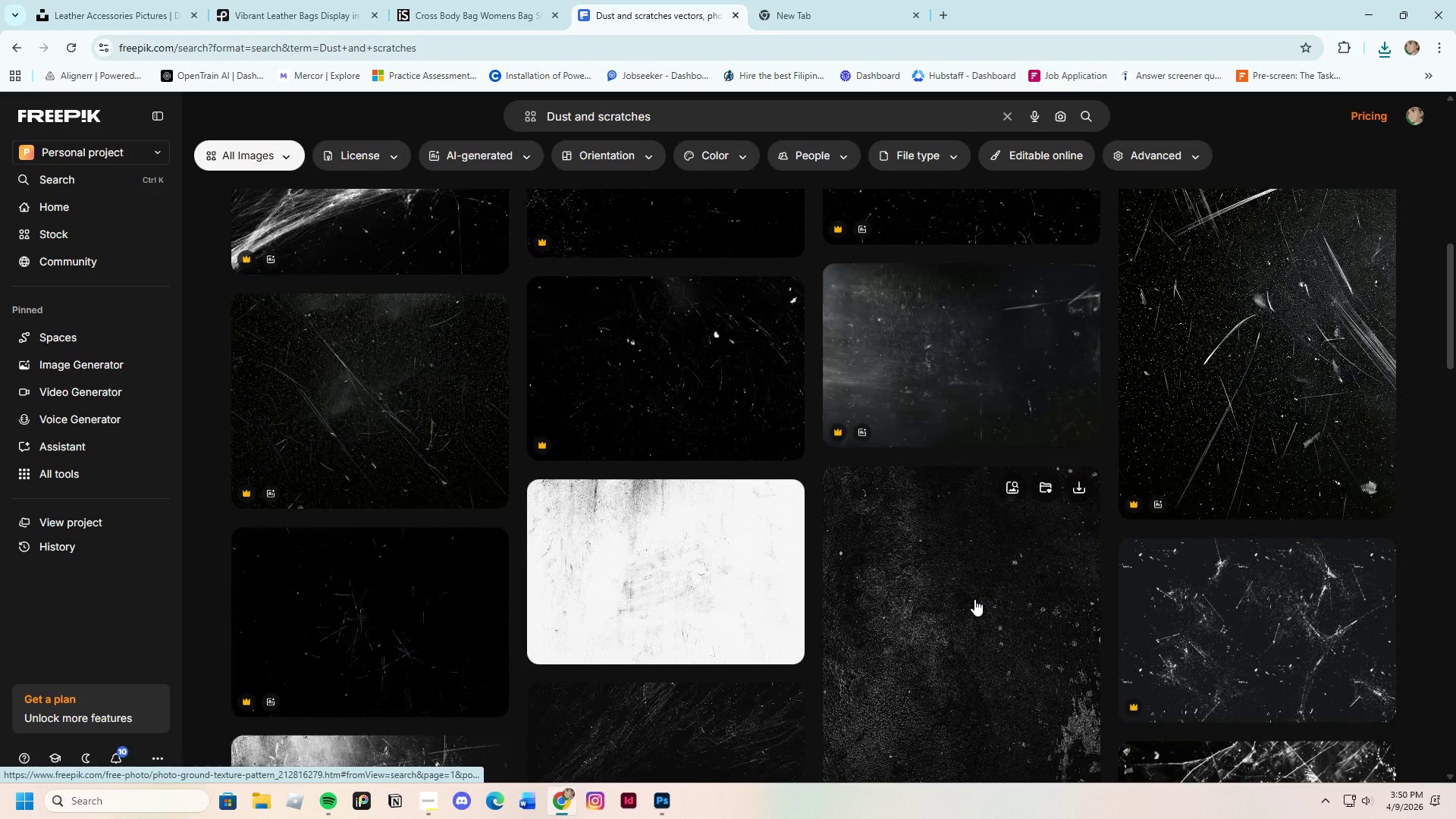 
scroll: coordinate [974, 599], scroll_direction: up, amount: 3.0
 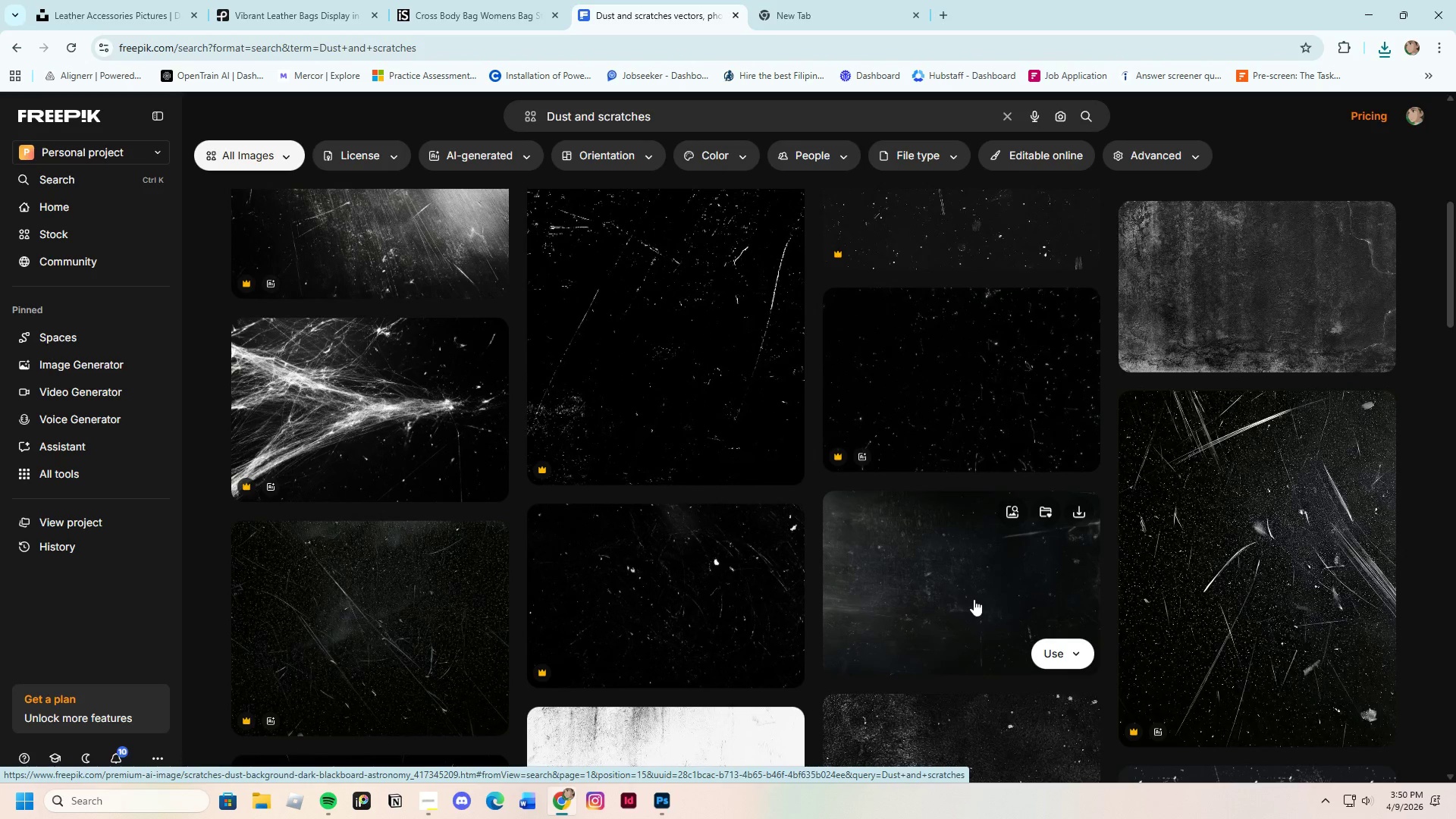 
scroll: coordinate [974, 599], scroll_direction: down, amount: 3.0
 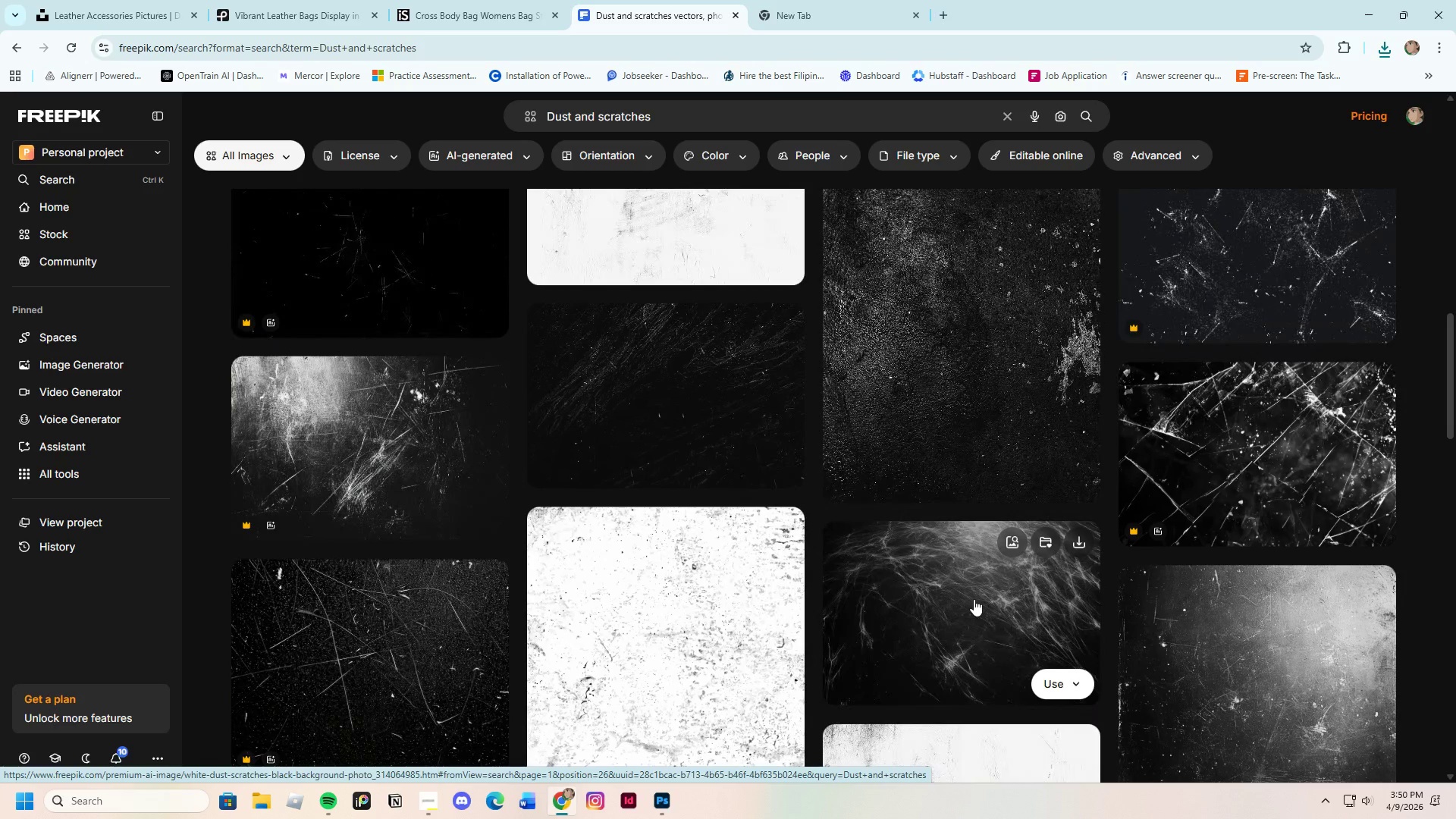 
left_click([677, 391])
 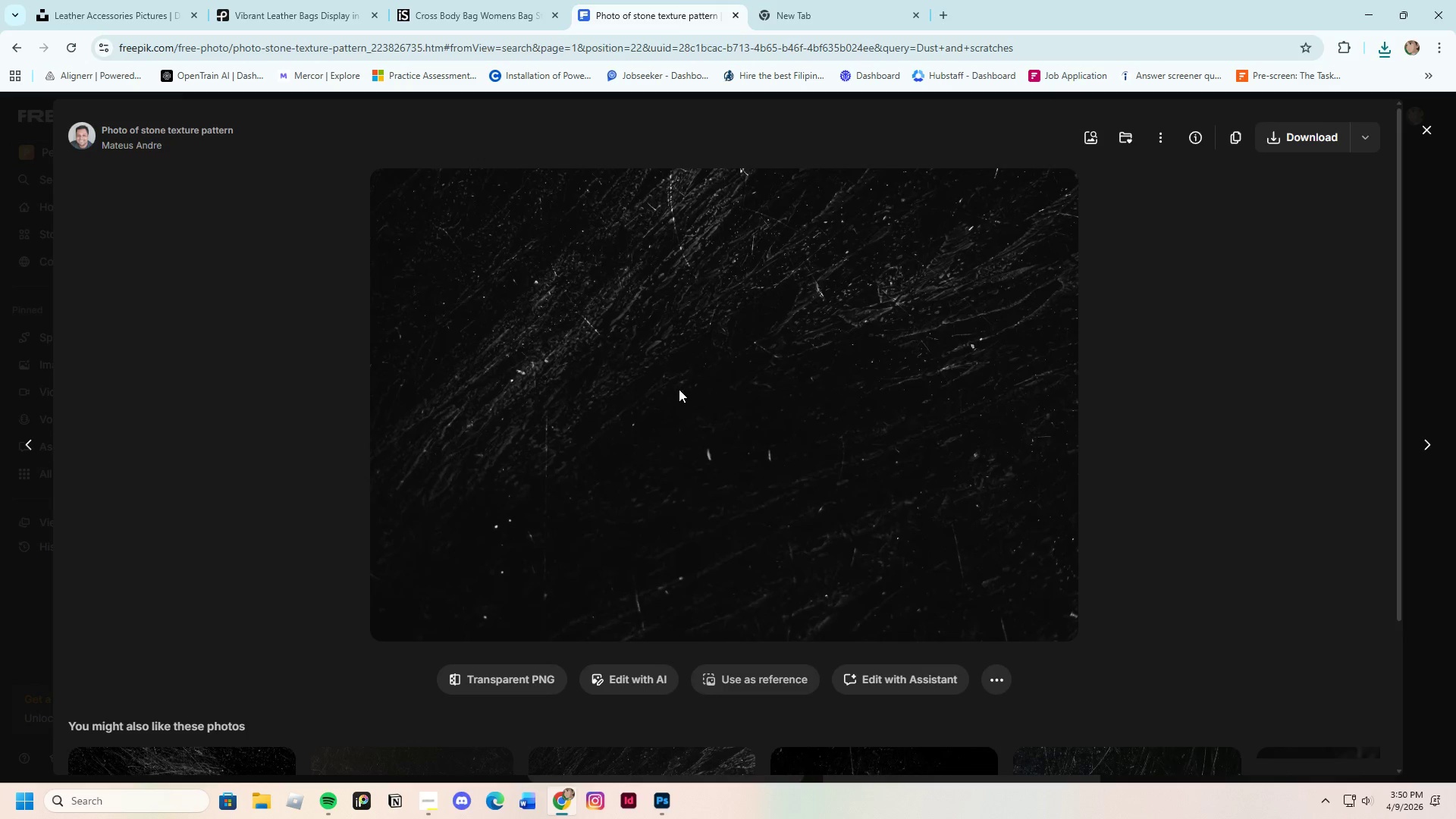 
scroll: coordinate [679, 457], scroll_direction: none, amount: 0.0
 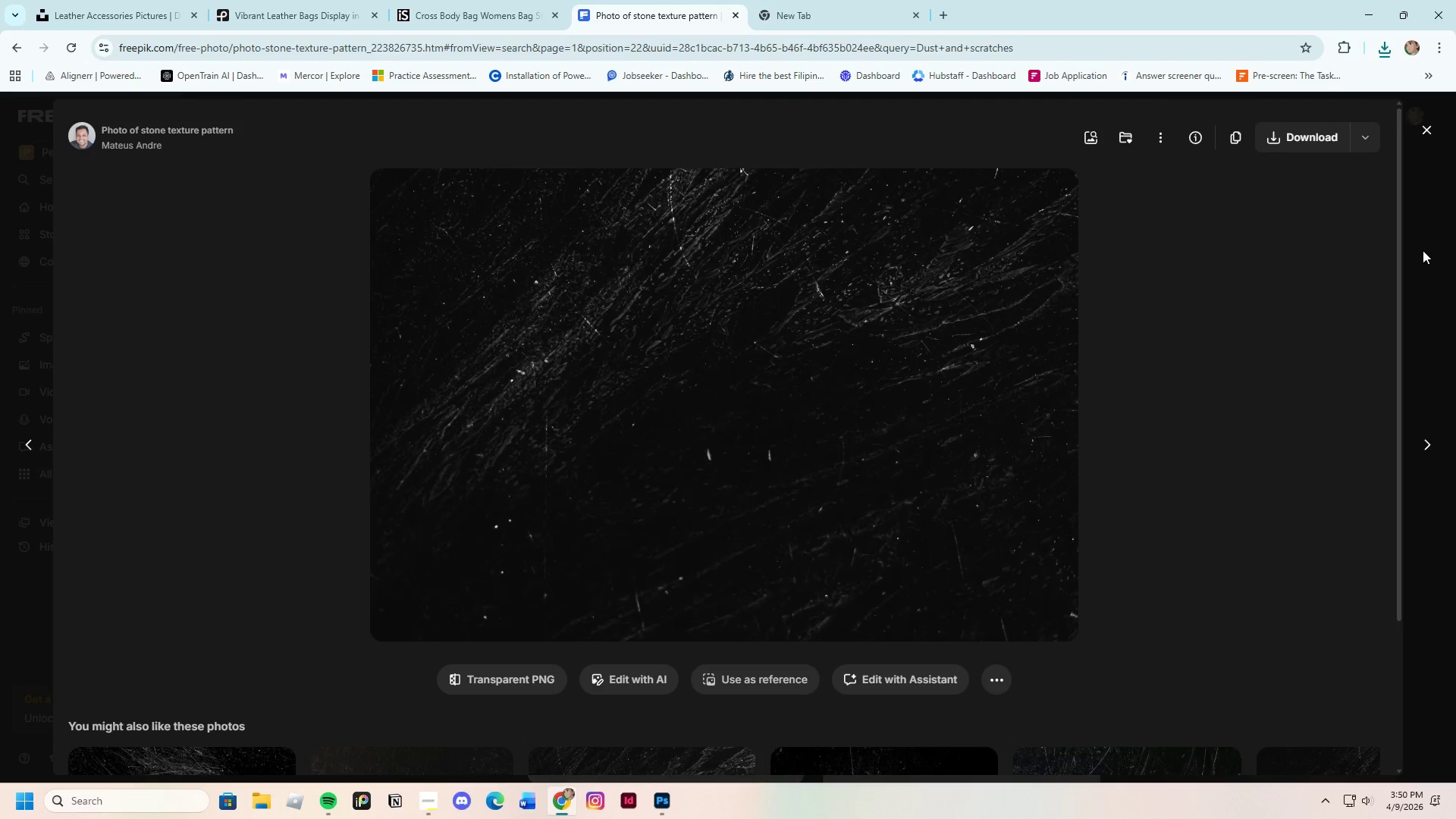 
left_click([1424, 122])
 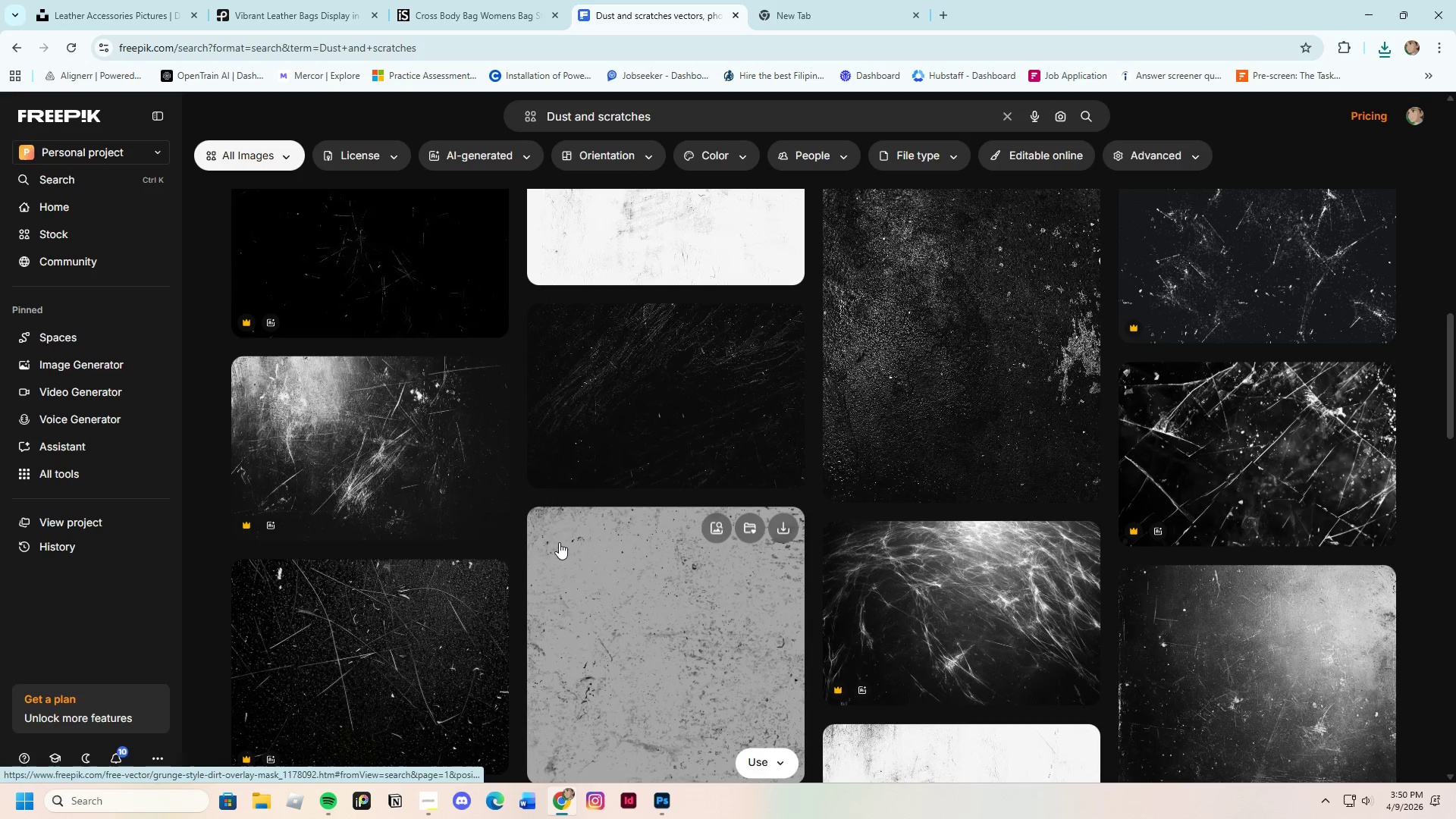 
scroll: coordinate [559, 533], scroll_direction: up, amount: 12.0
 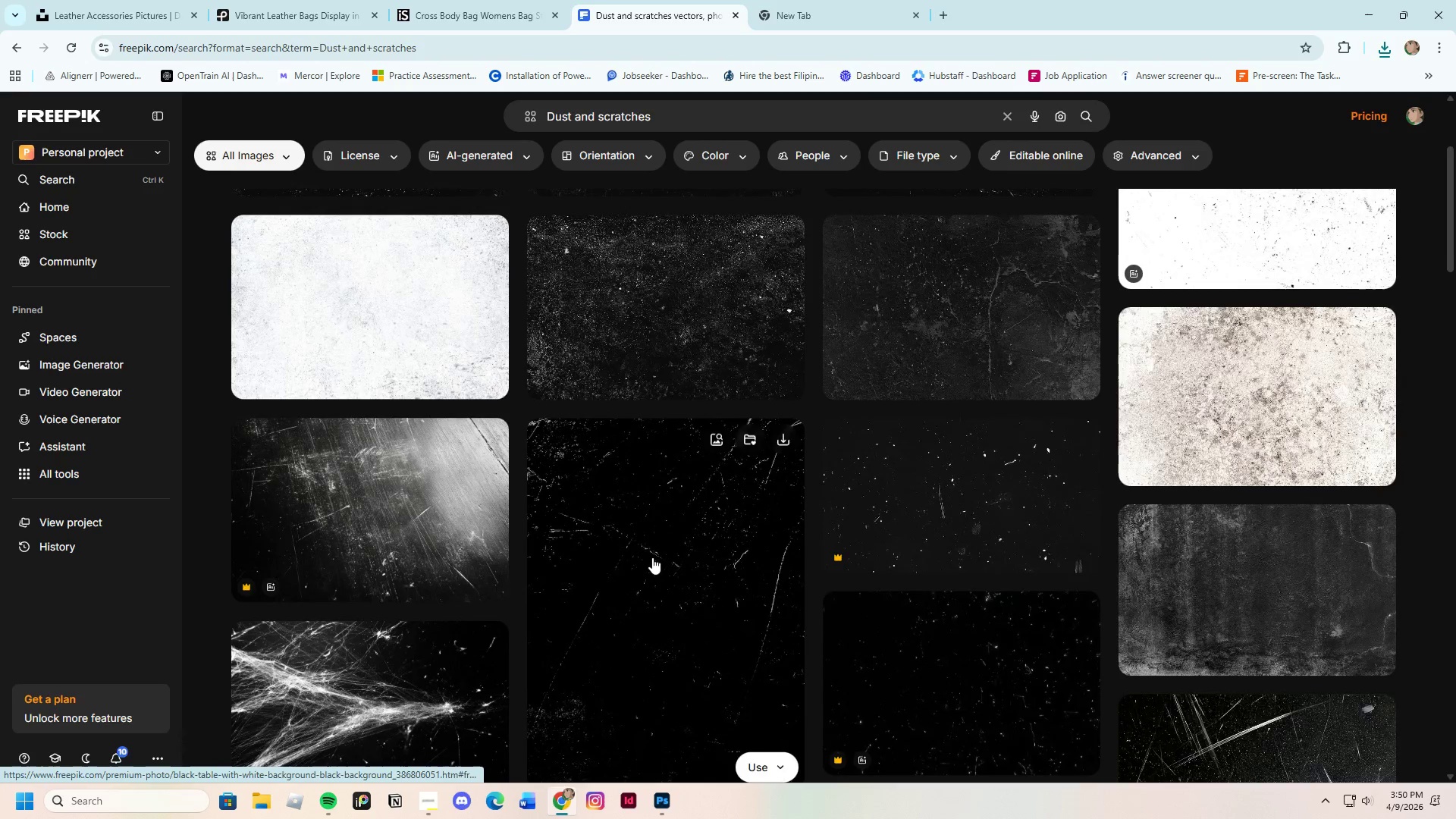 
scroll: coordinate [652, 557], scroll_direction: down, amount: 2.0
 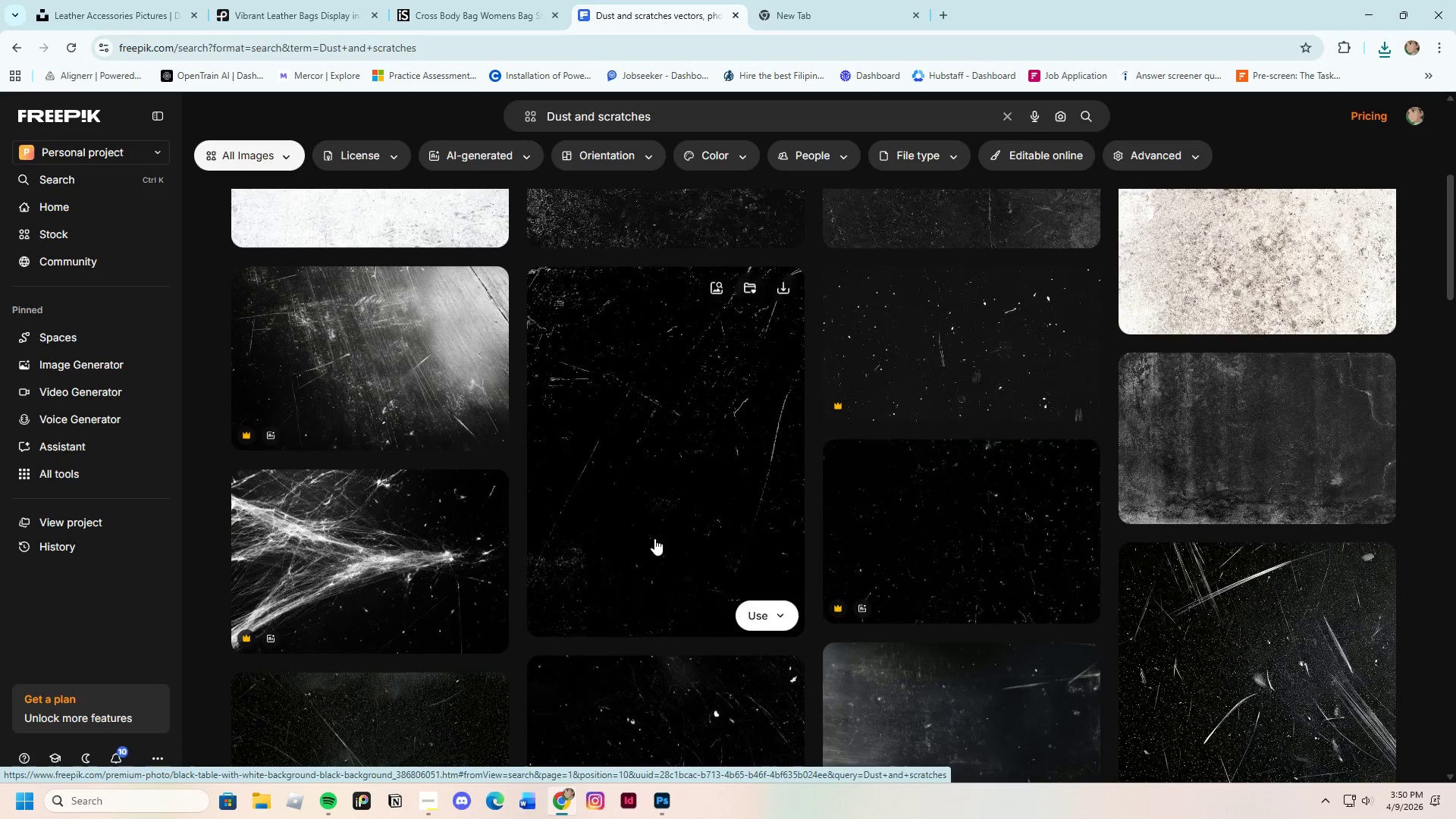 
left_click([654, 535])
 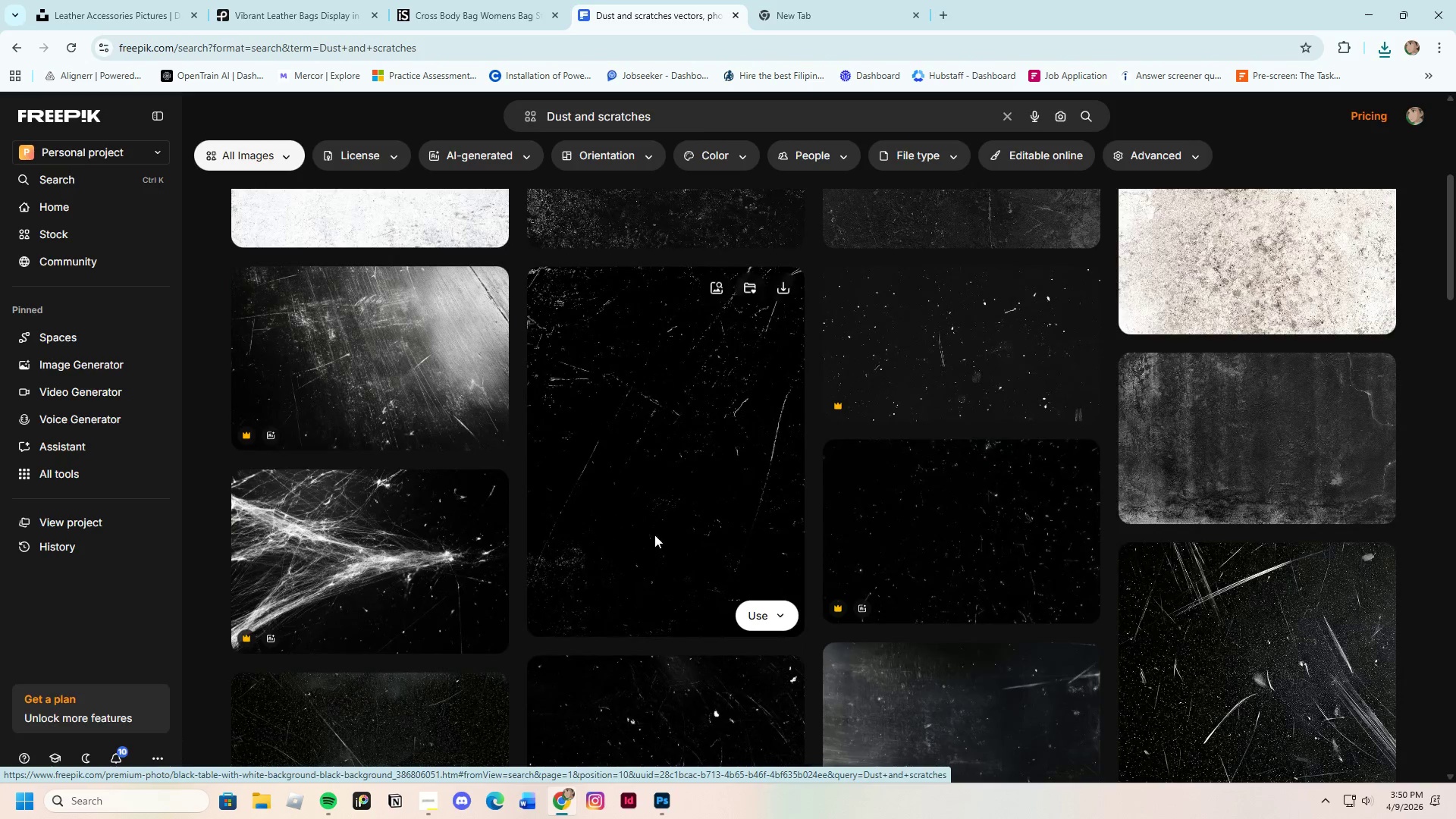 
mouse_move([672, 533])
 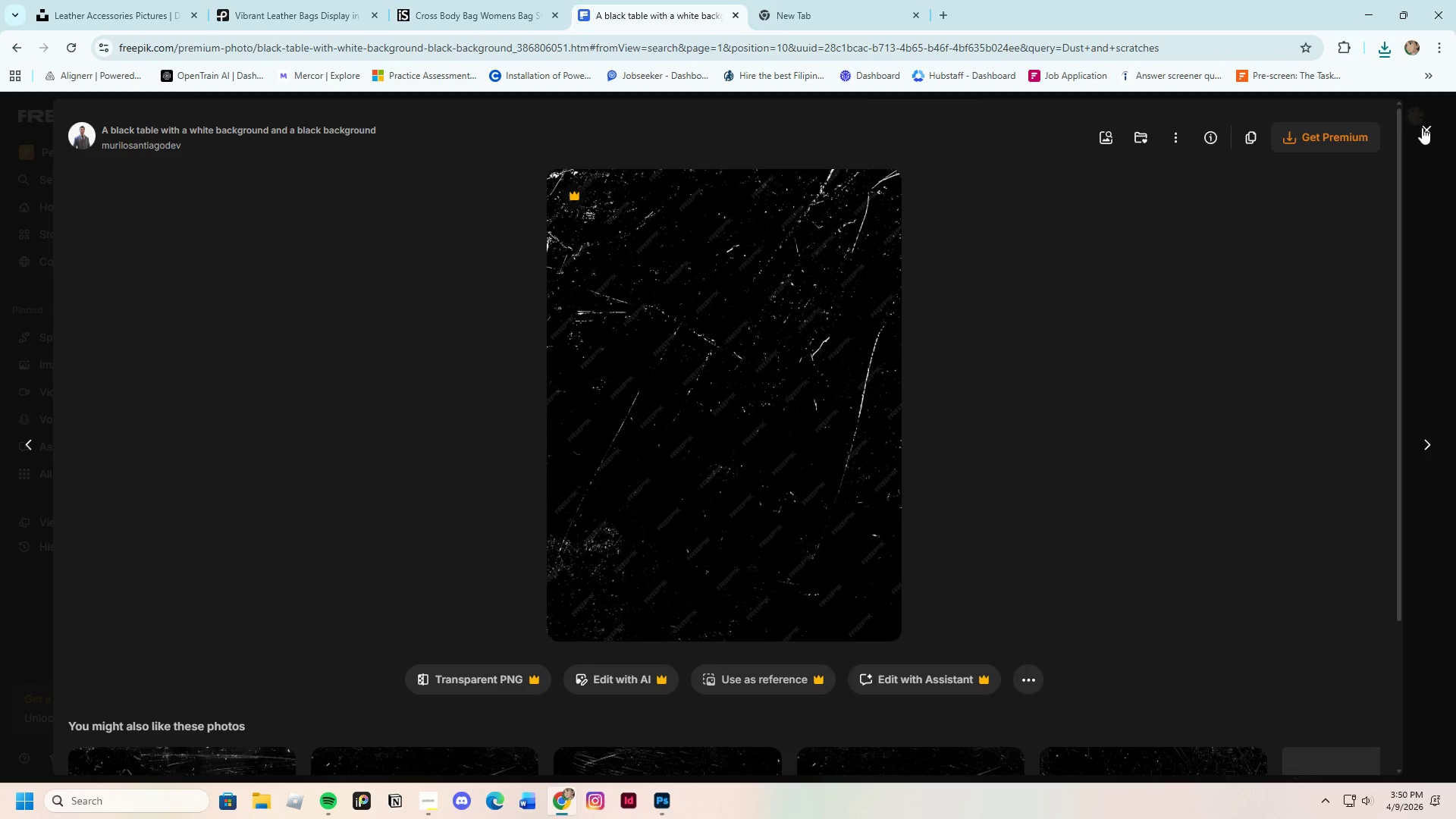 
left_click([1427, 126])
 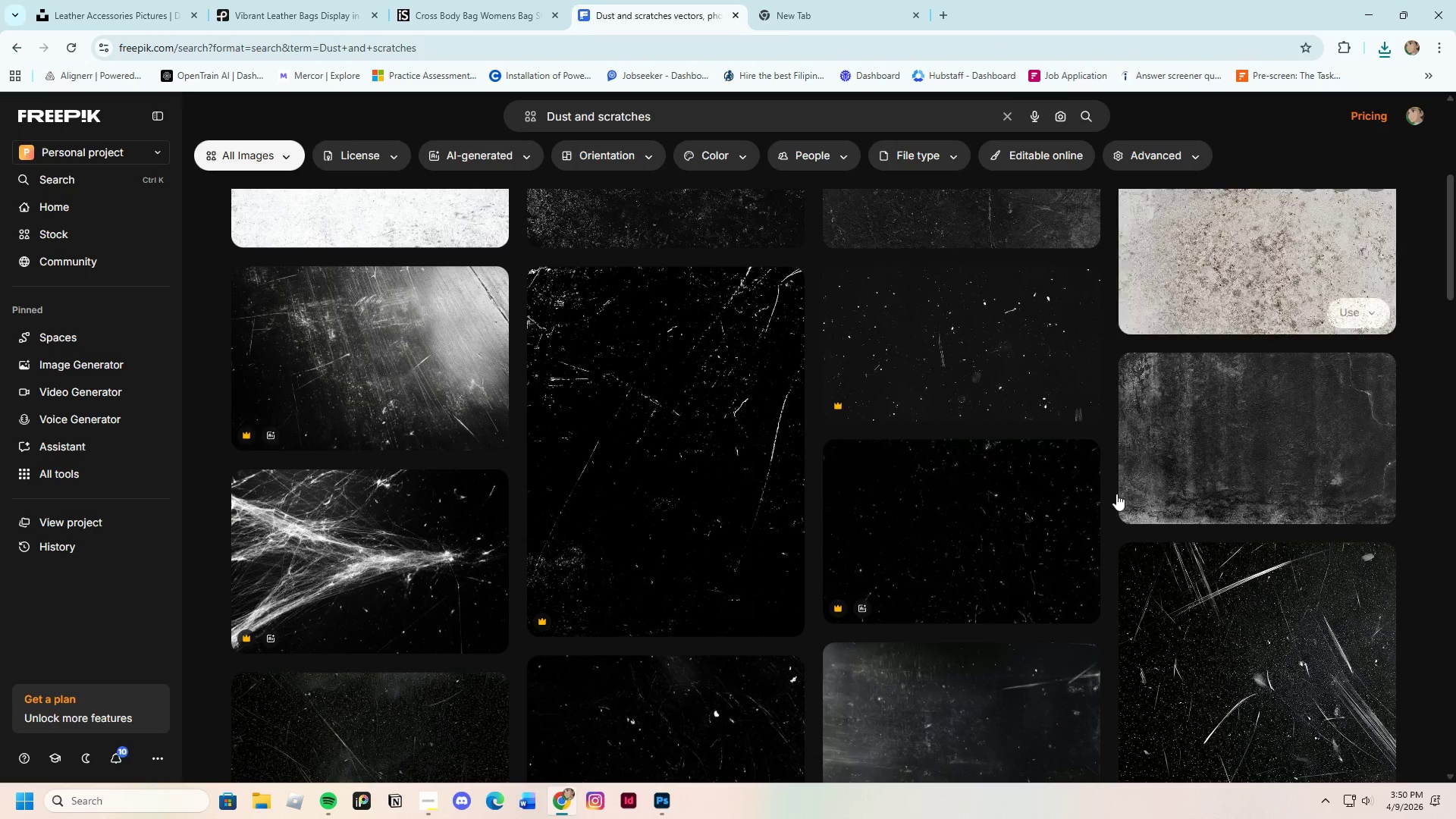 
scroll: coordinate [1084, 582], scroll_direction: up, amount: 4.0
 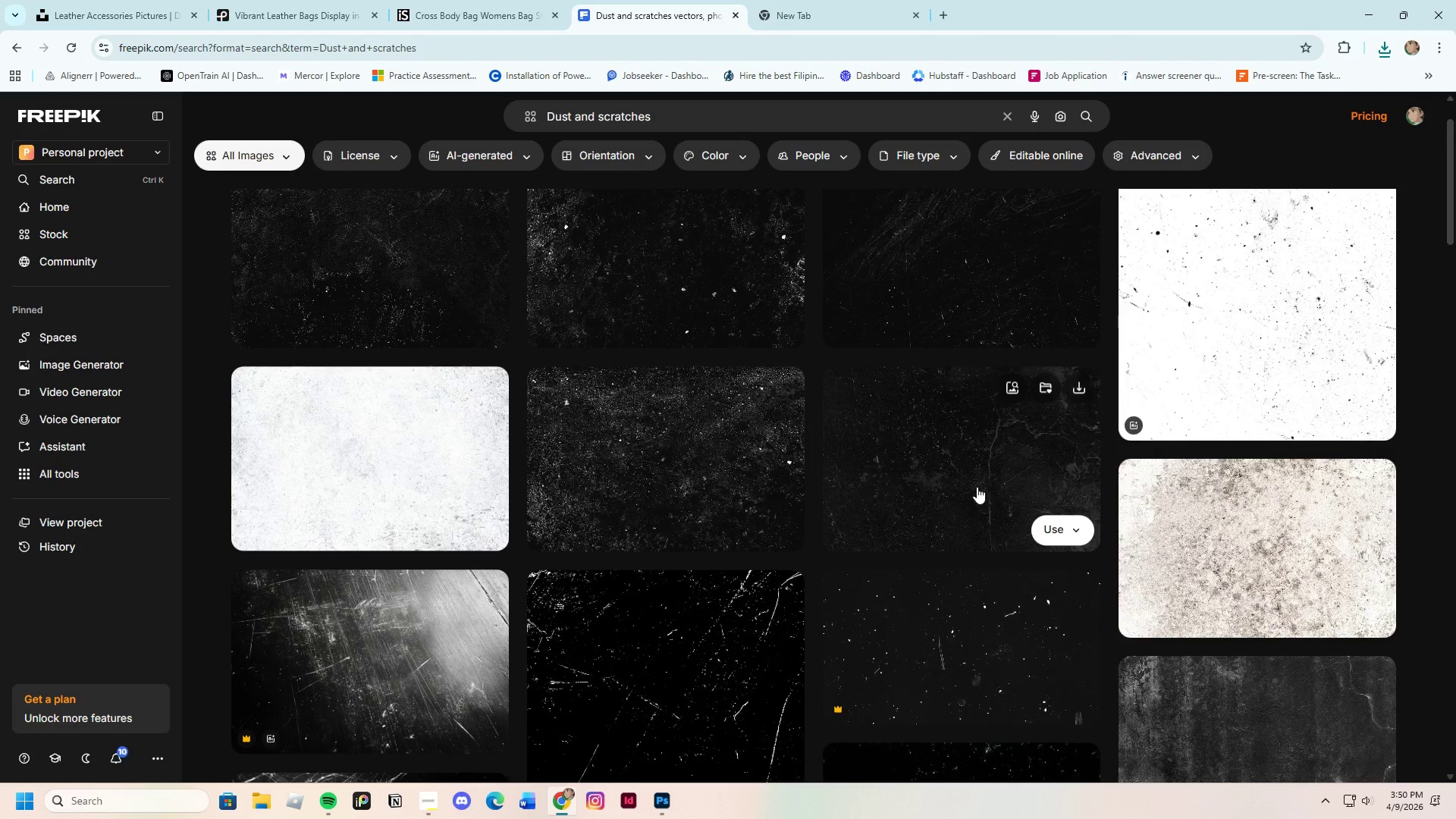 
left_click([736, 384])
 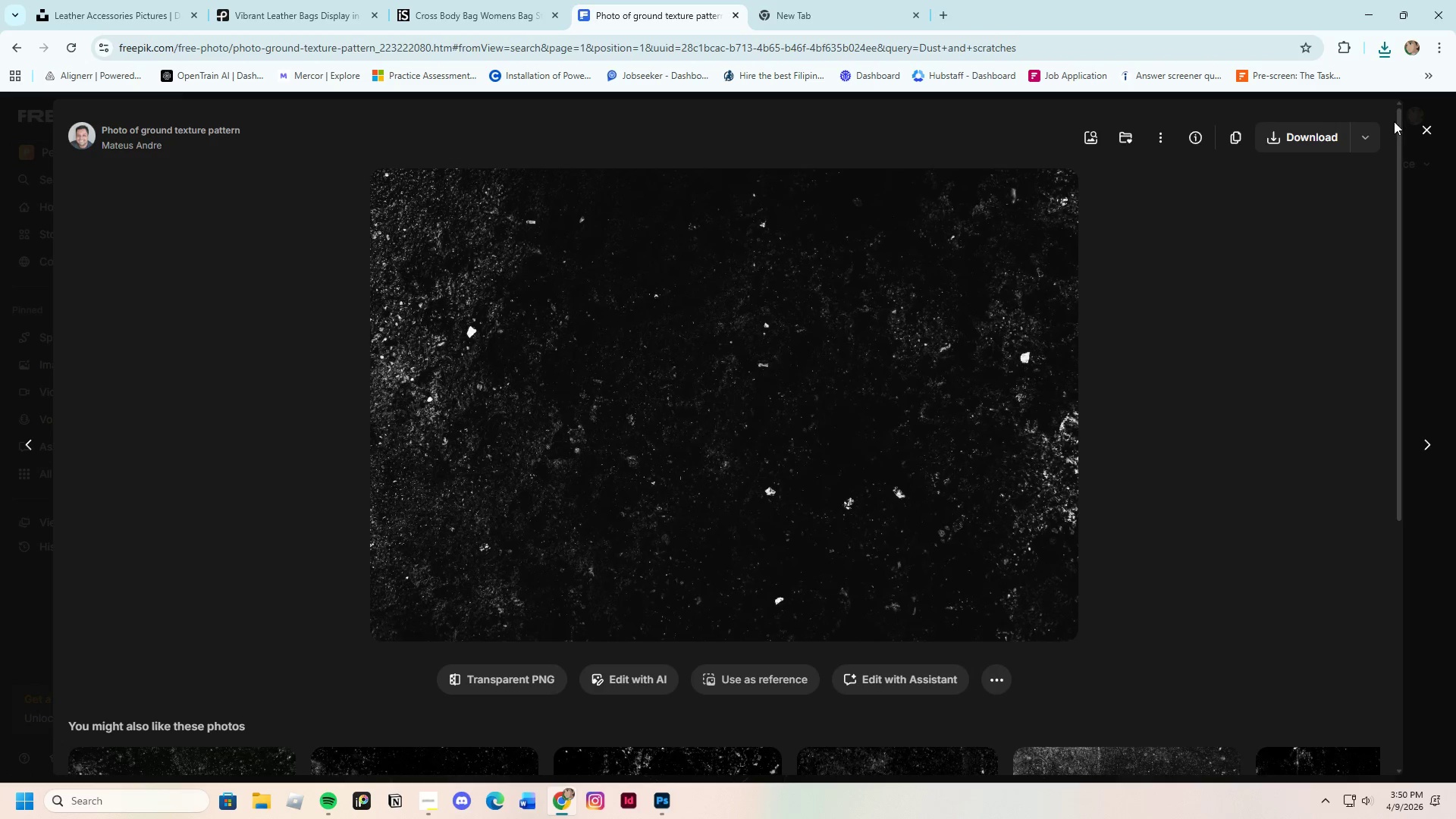 
scroll: coordinate [966, 506], scroll_direction: up, amount: 4.0
 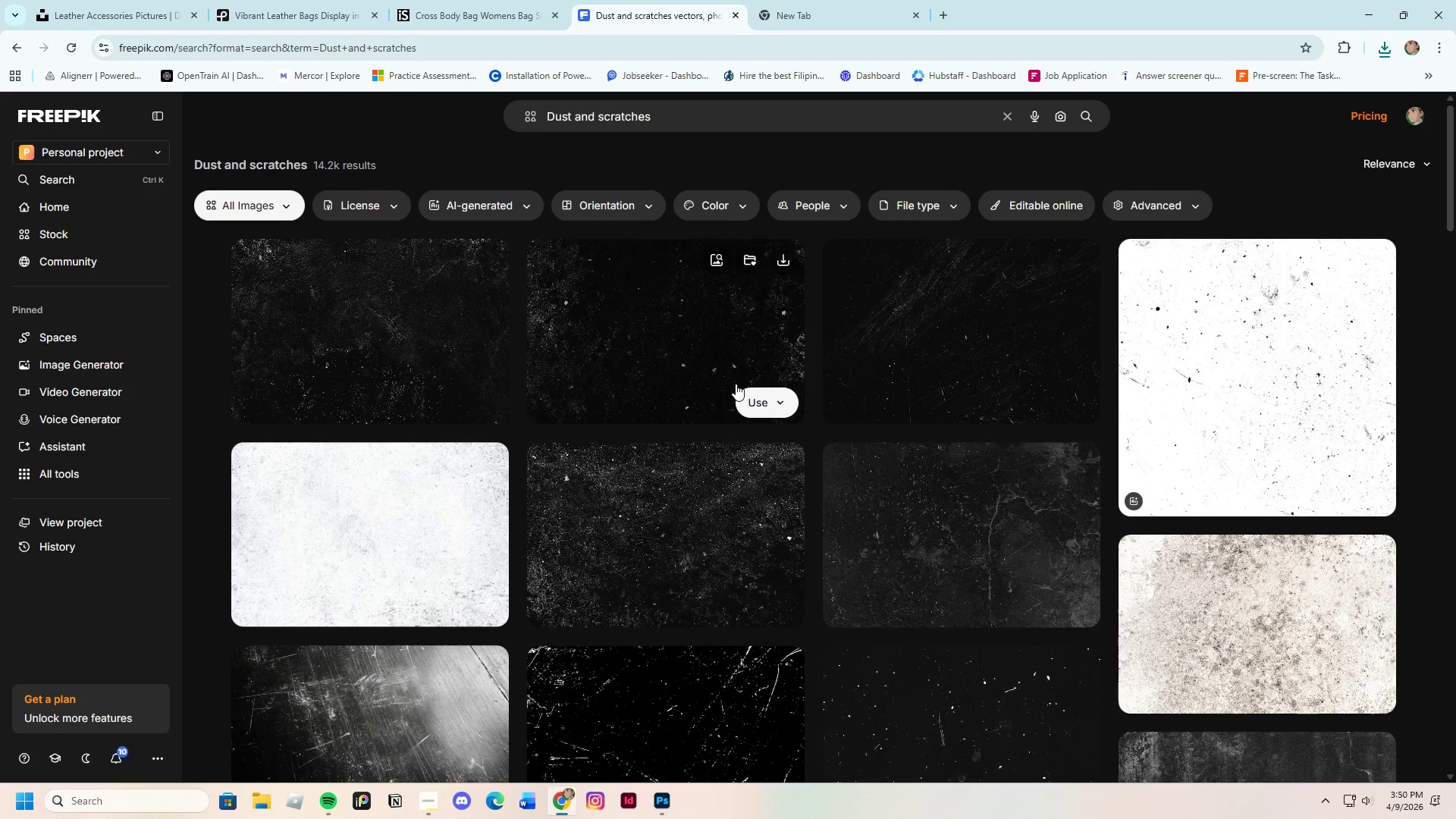 
left_click([1435, 129])
 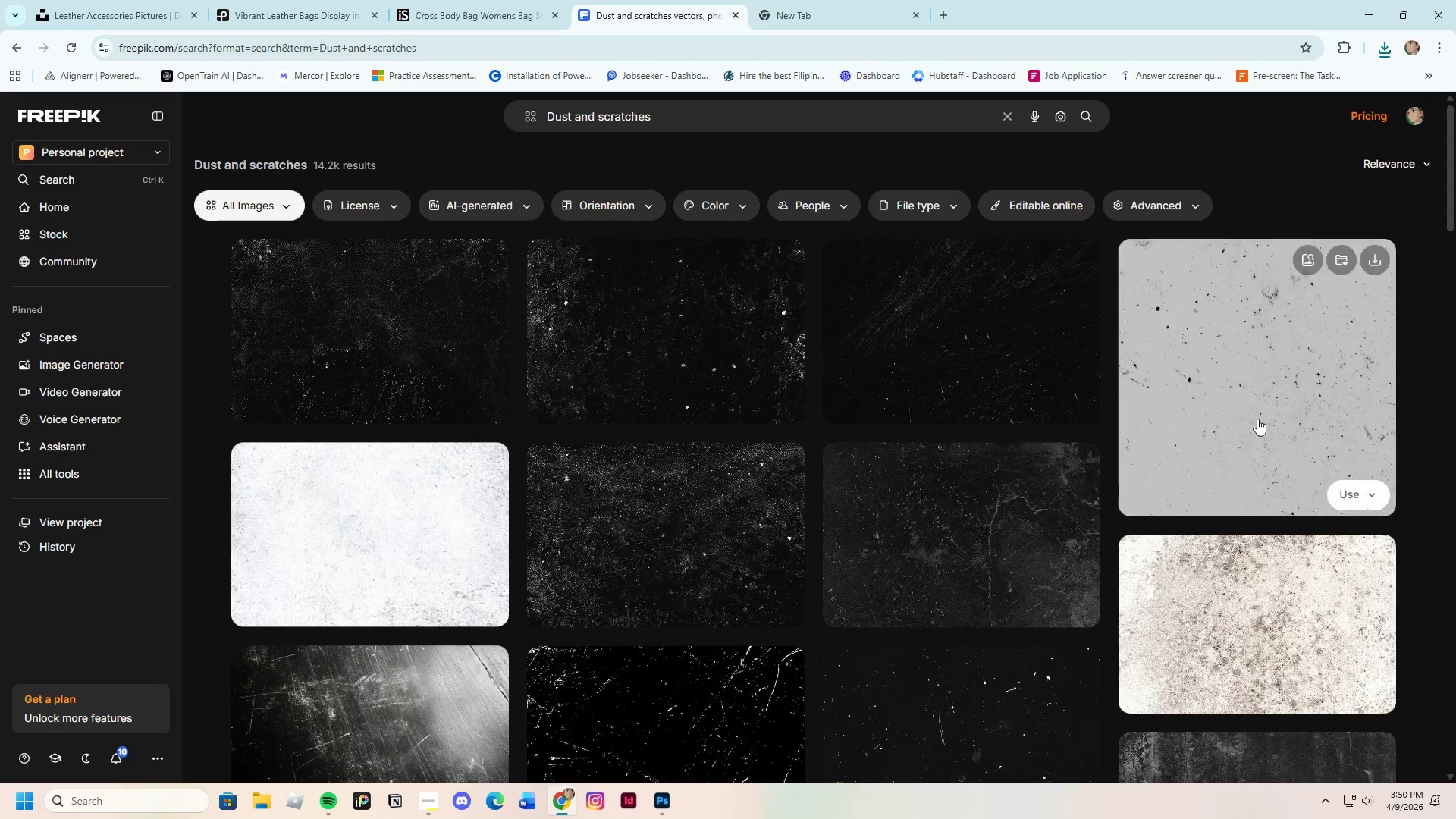 
scroll: coordinate [1228, 554], scroll_direction: down, amount: 4.0
 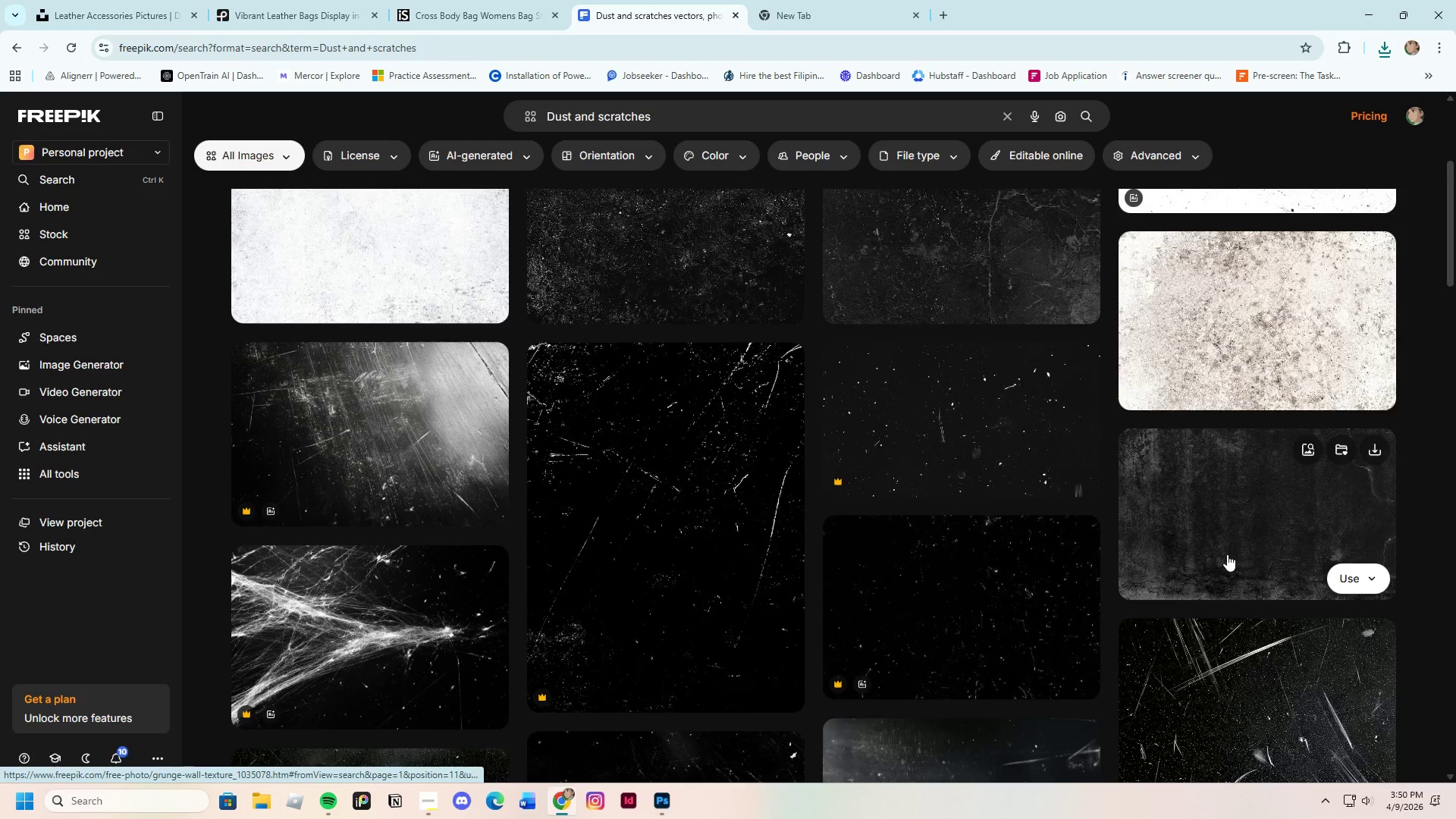 
scroll: coordinate [1227, 554], scroll_direction: up, amount: 3.0
 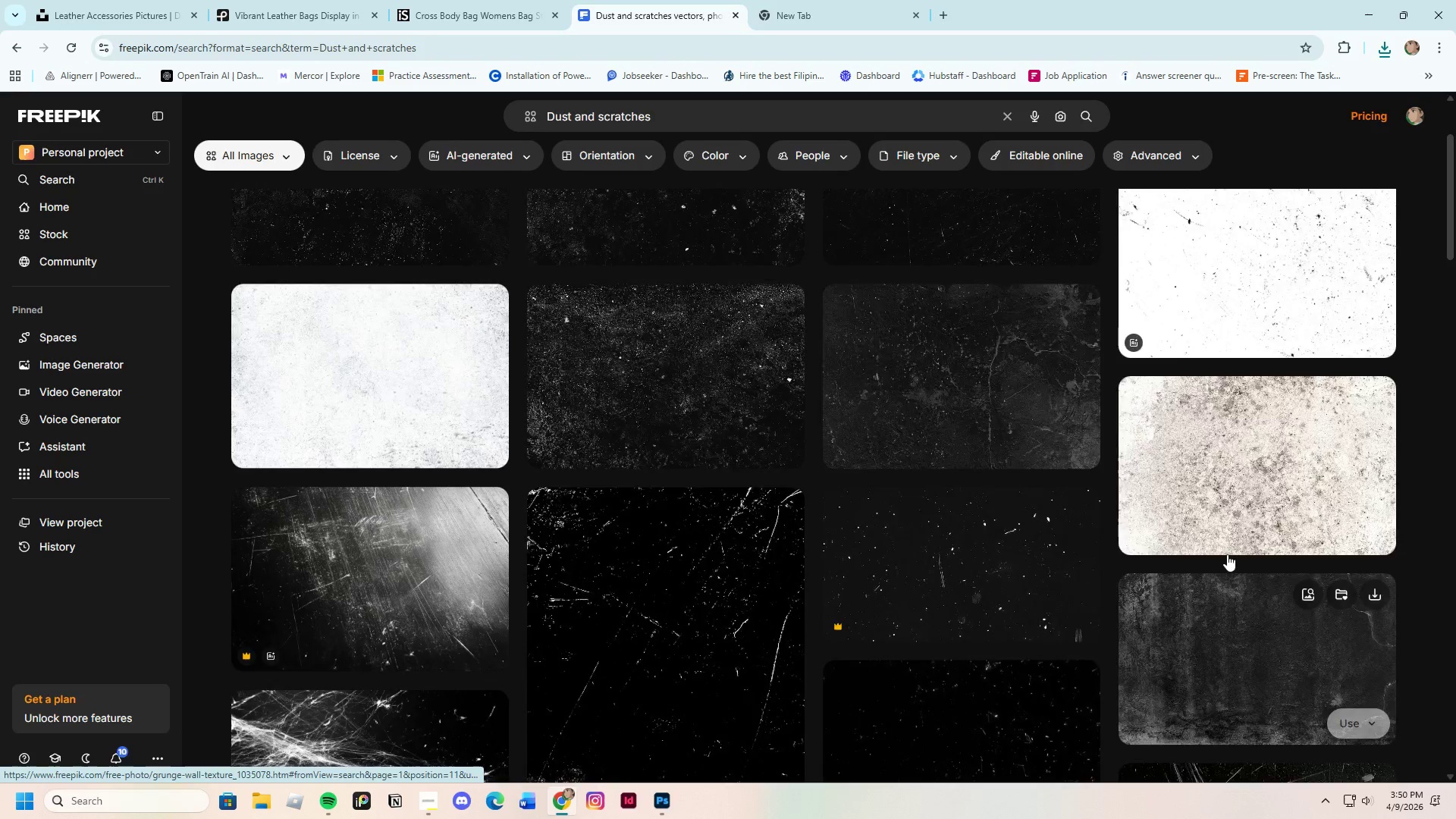 
left_click([1247, 363])
 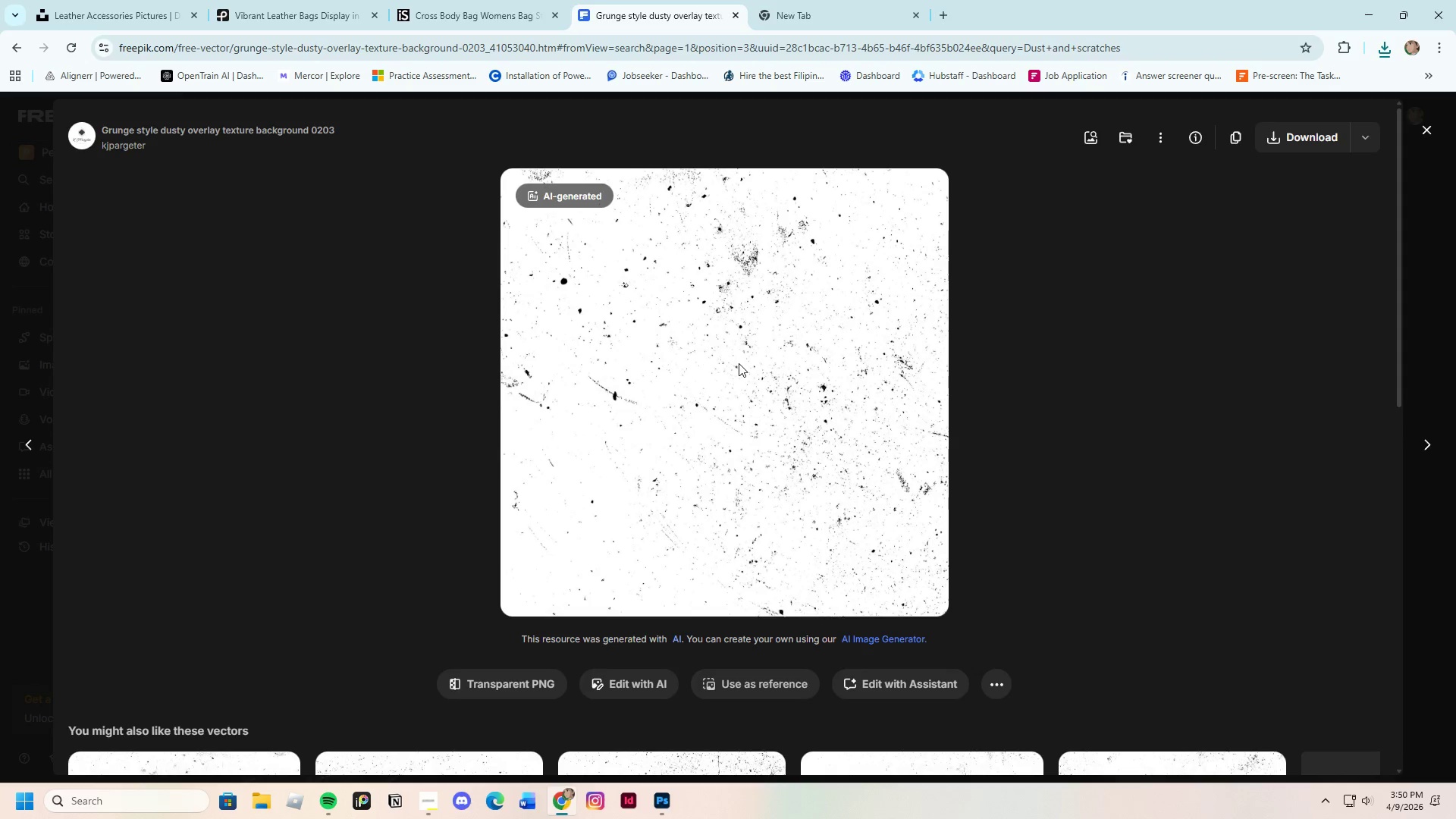 
wait(5.76)
 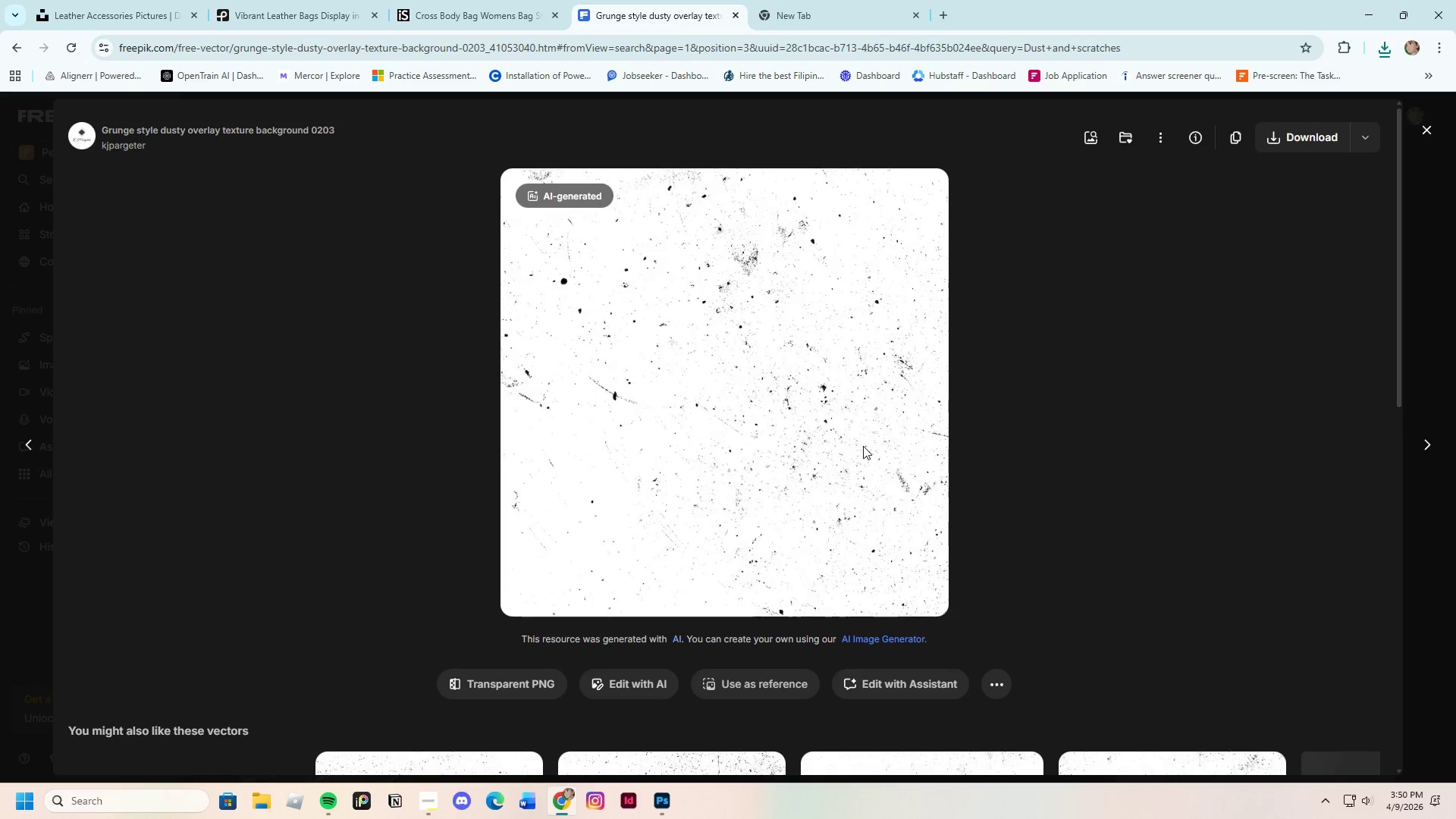 
left_click([1310, 126])
 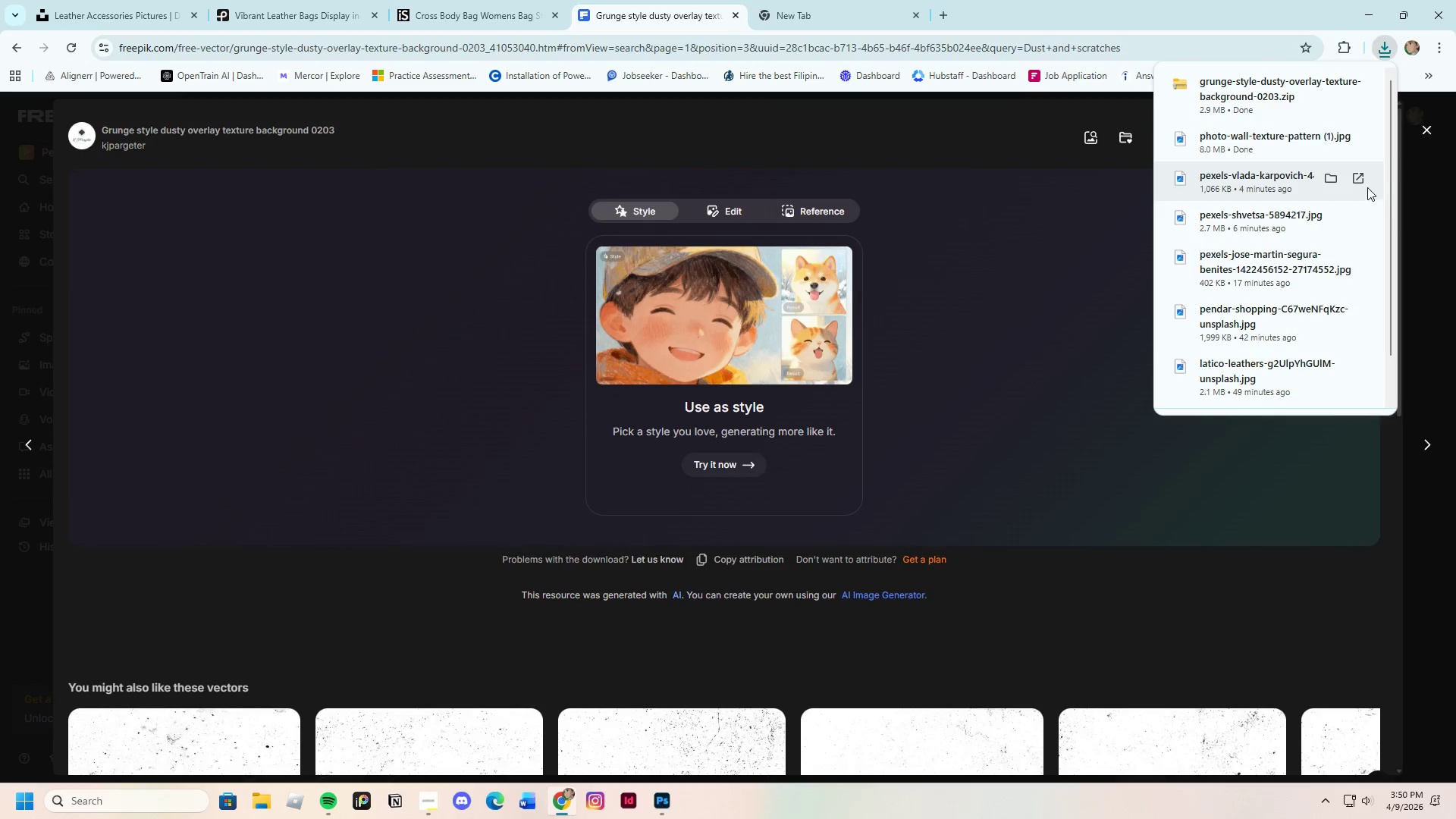 
left_click([1426, 132])
 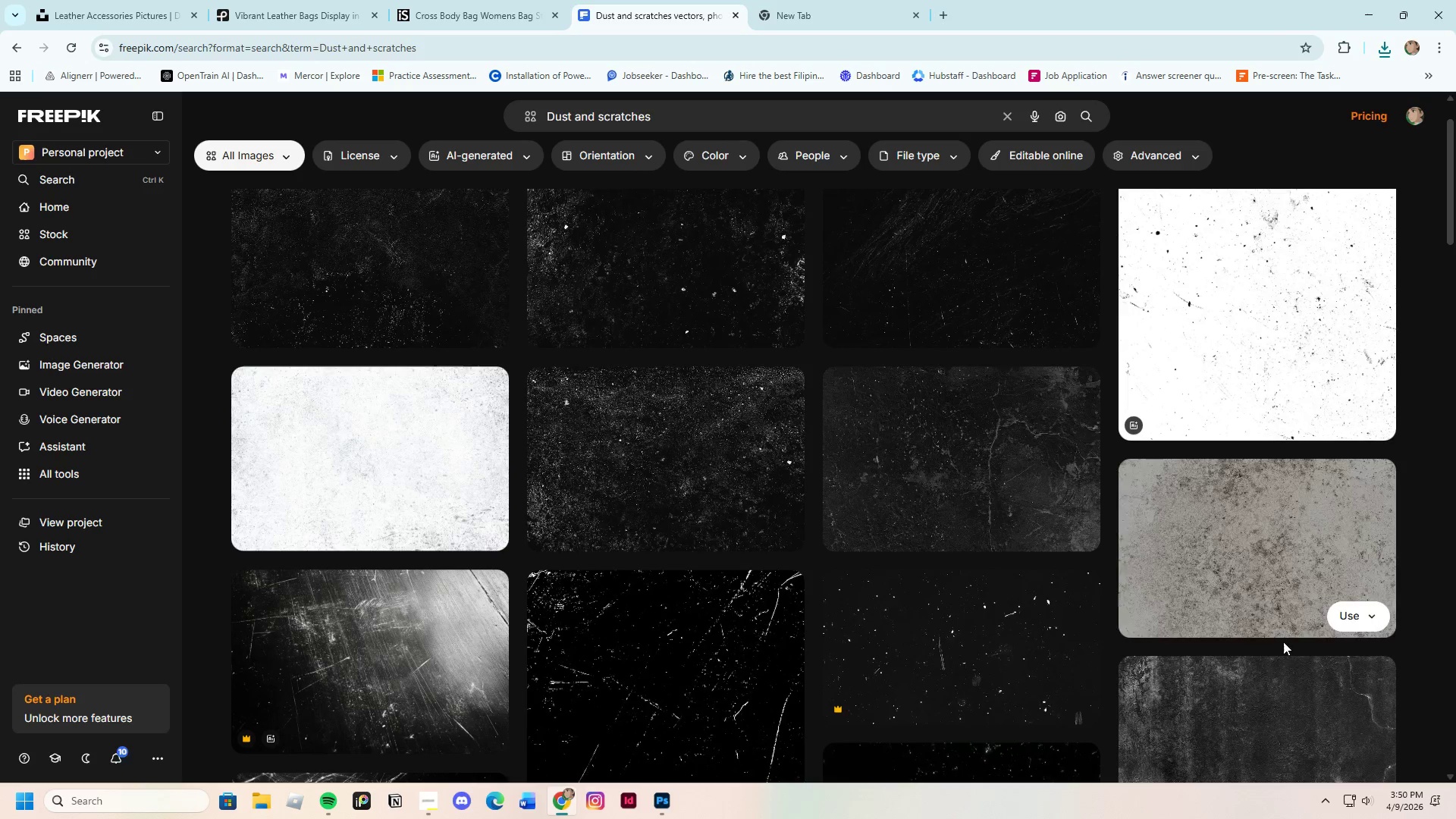 
scroll: coordinate [1205, 578], scroll_direction: down, amount: 4.0
 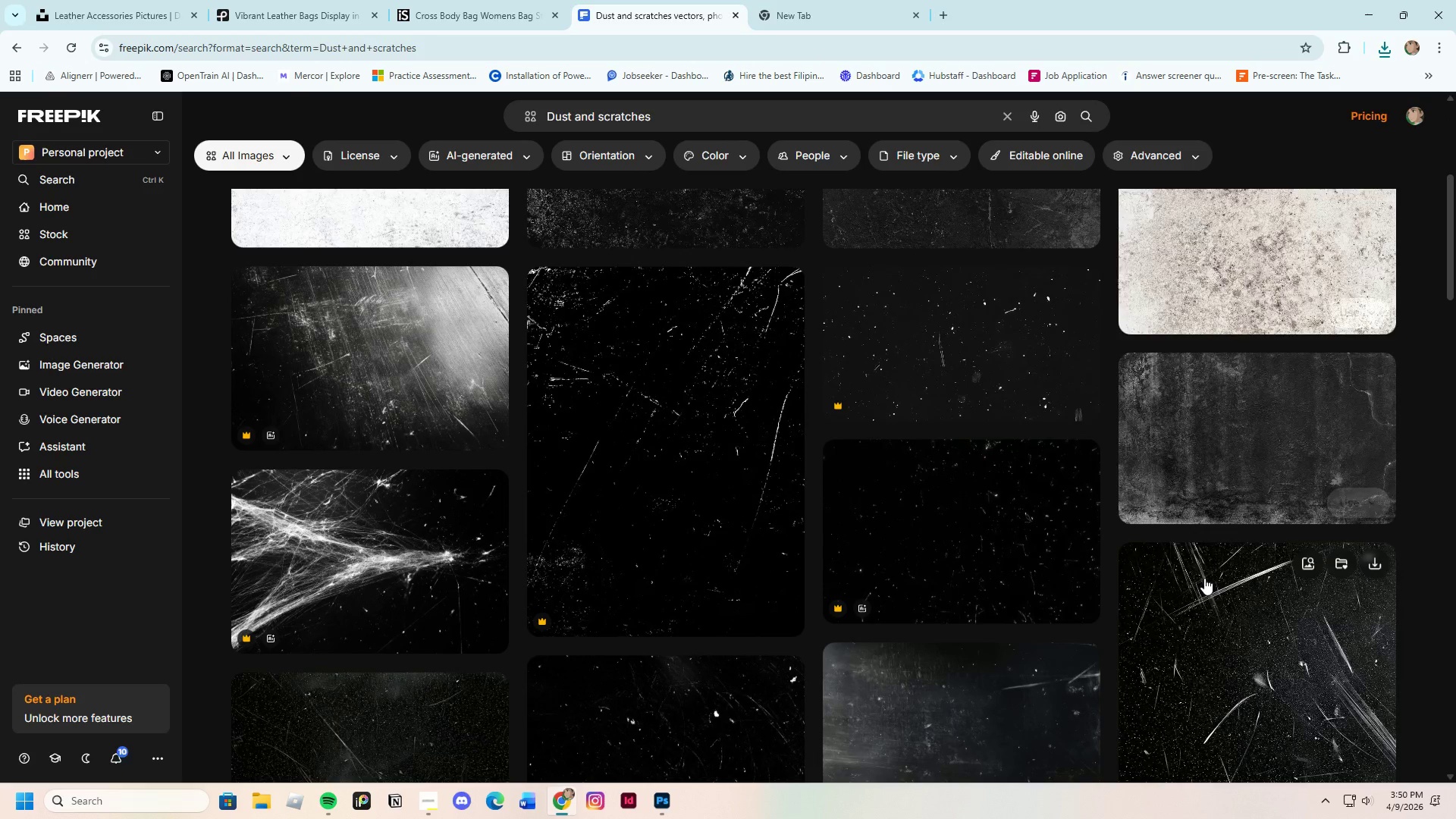 
mouse_move([1197, 568])
 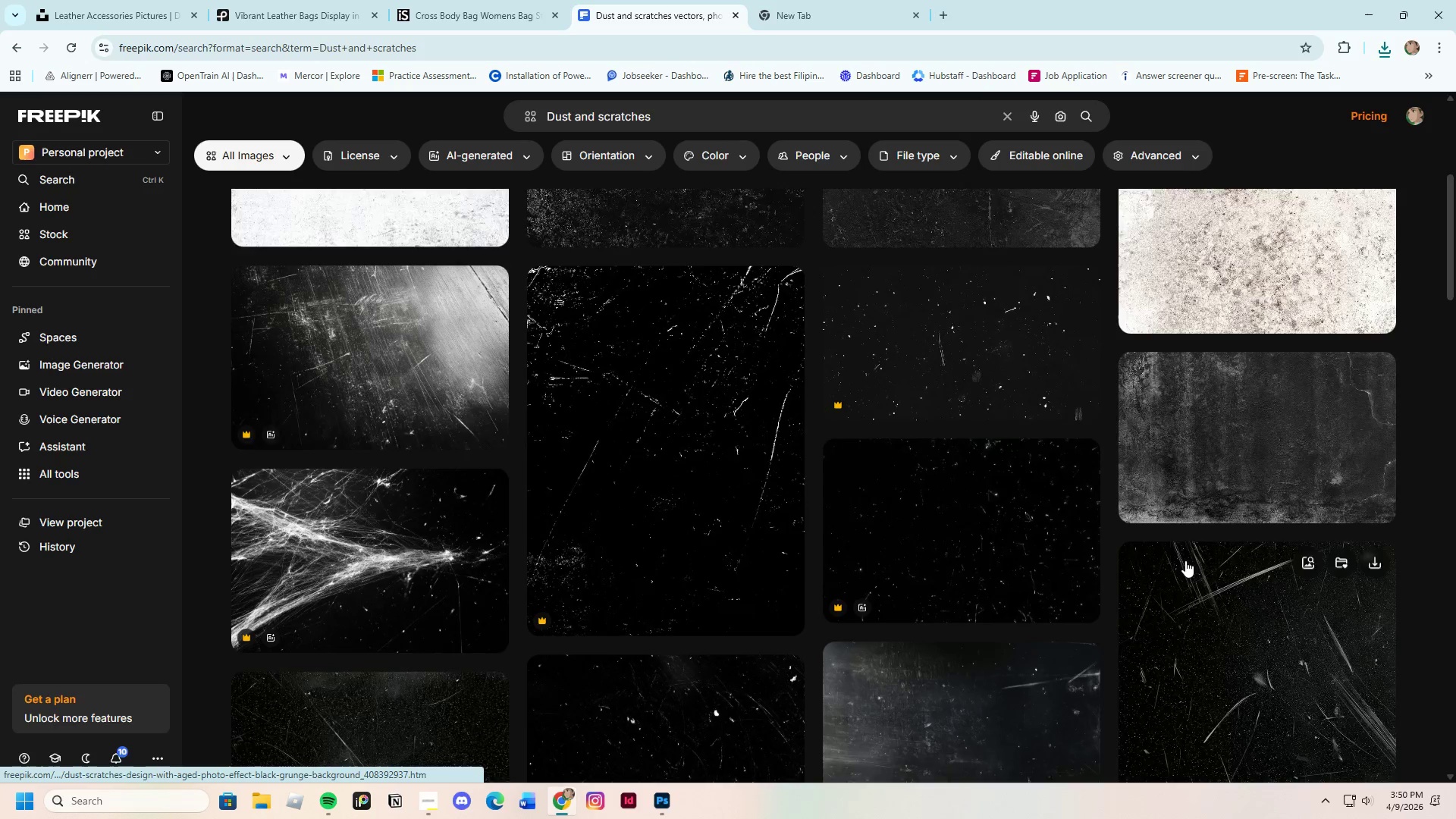 
scroll: coordinate [1235, 619], scroll_direction: down, amount: 12.0
 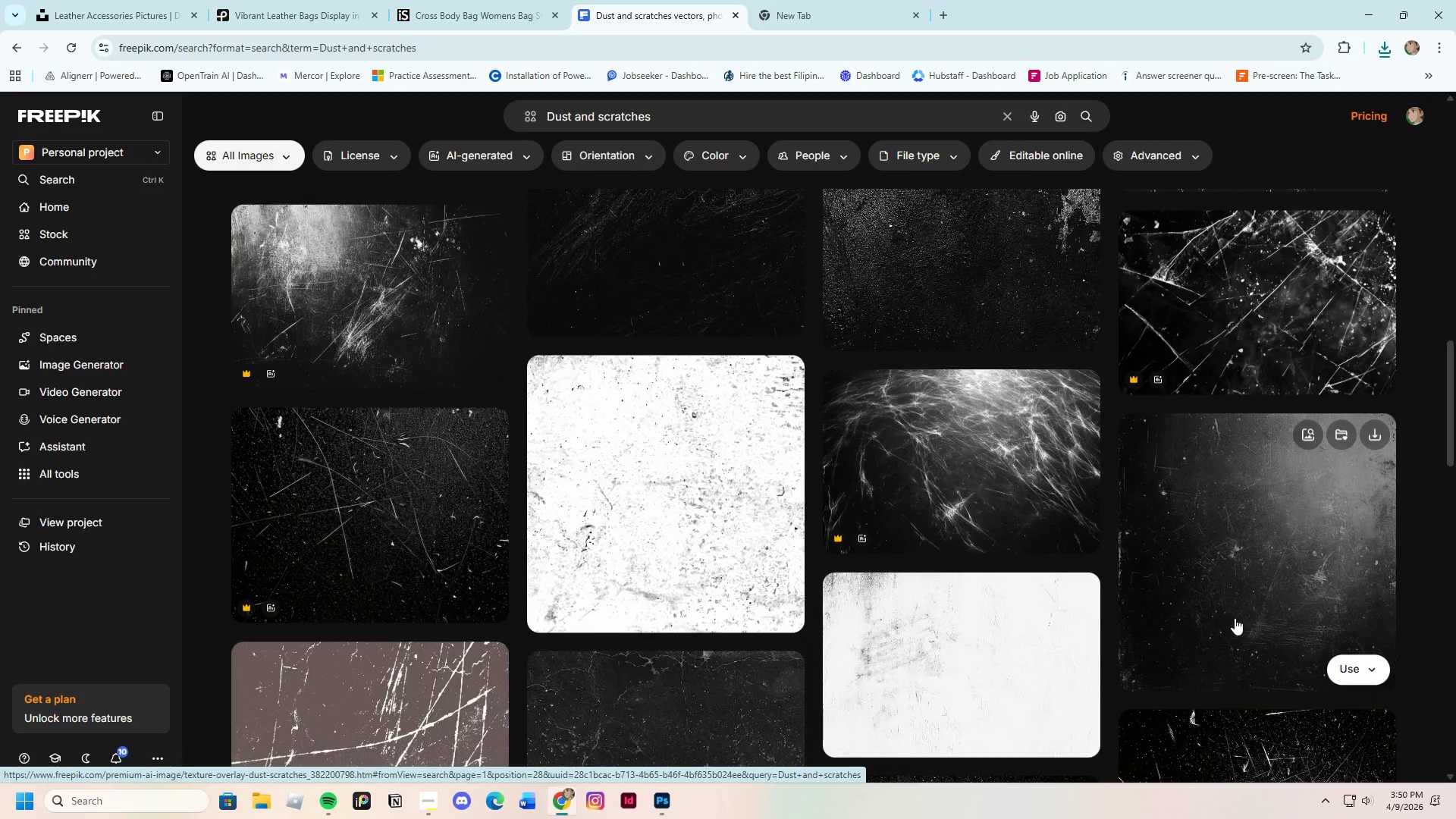 
scroll: coordinate [1235, 615], scroll_direction: up, amount: 3.0
 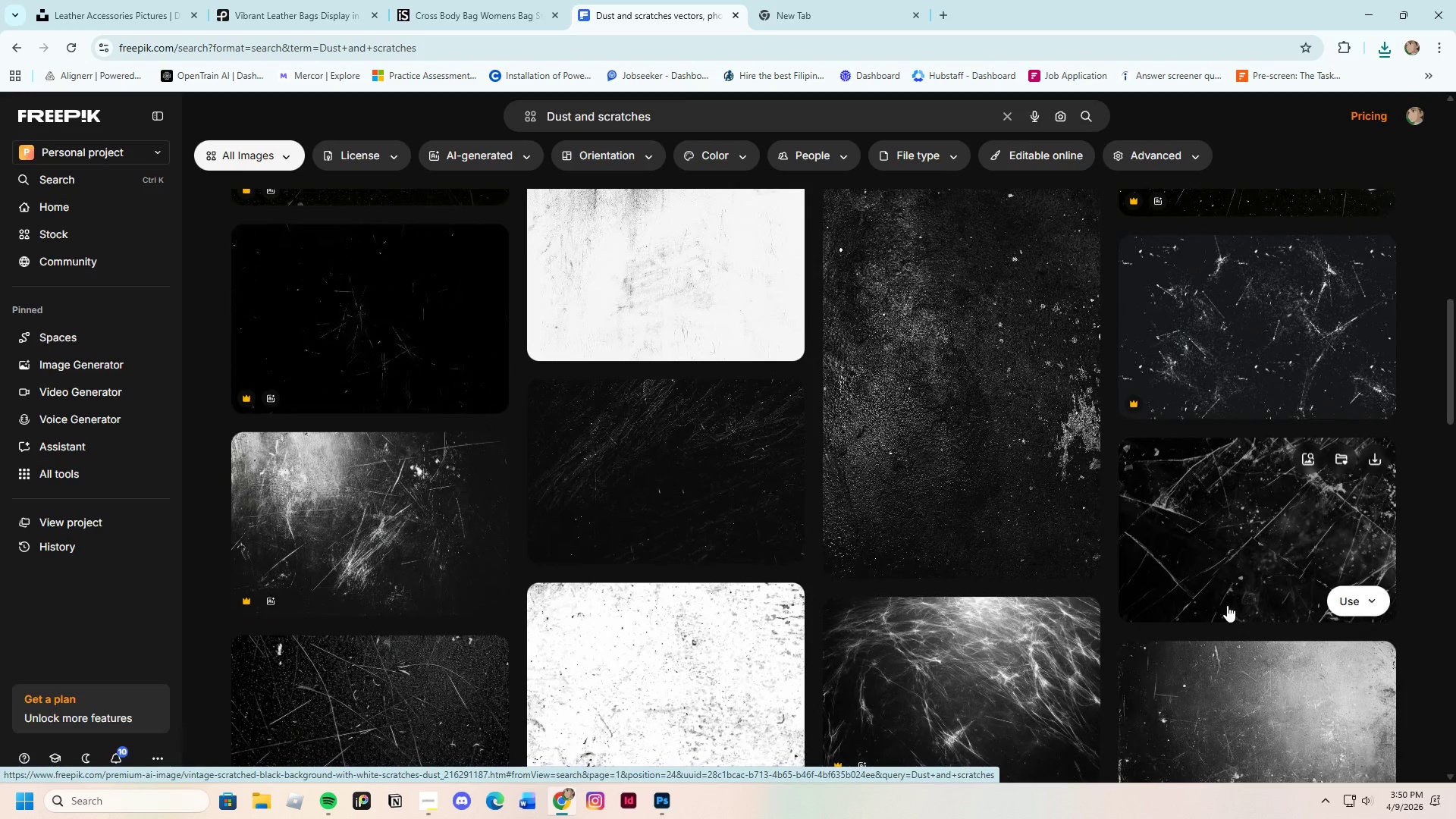 
scroll: coordinate [1219, 573], scroll_direction: down, amount: 10.0
 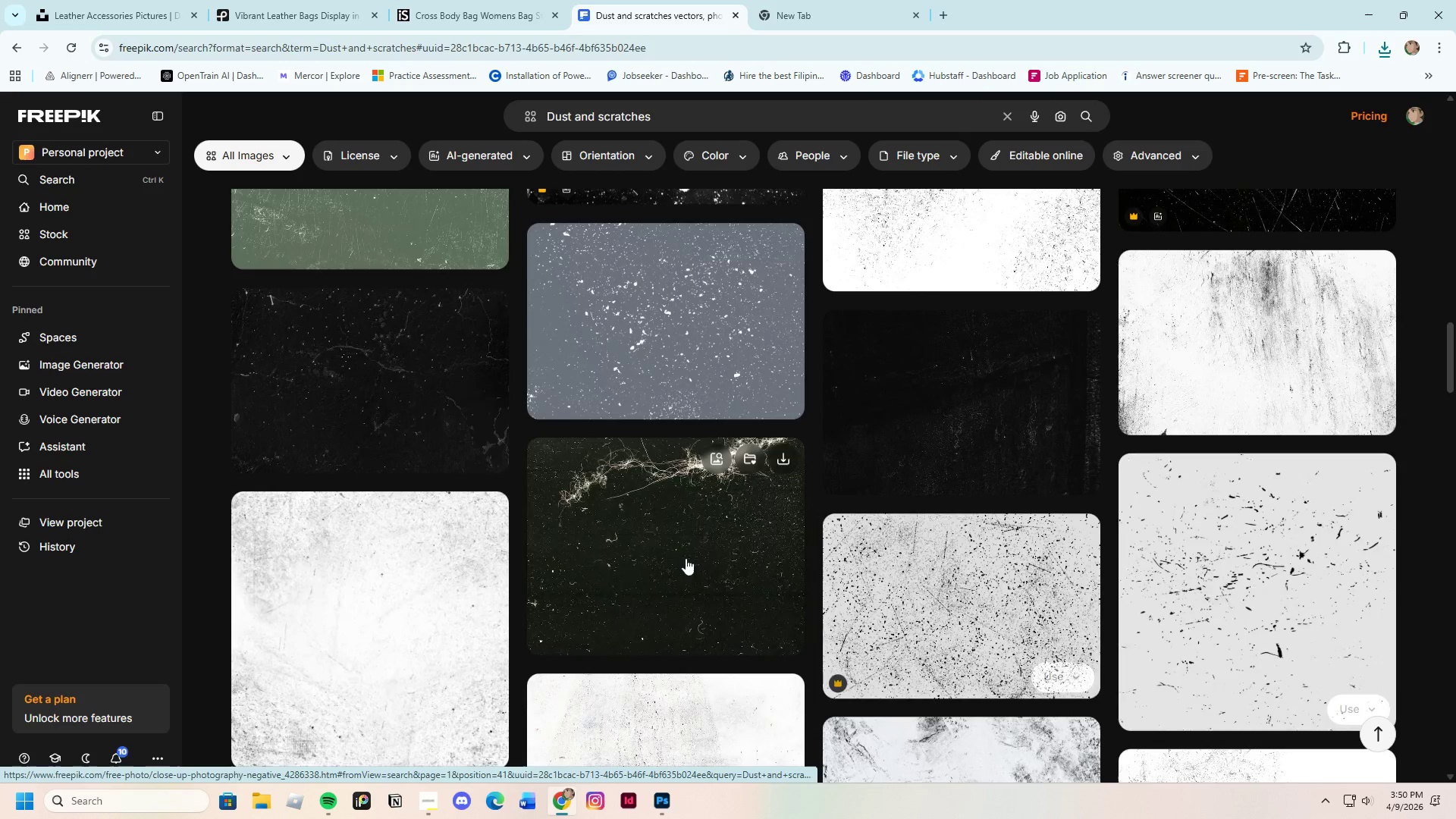 
left_click([585, 545])
 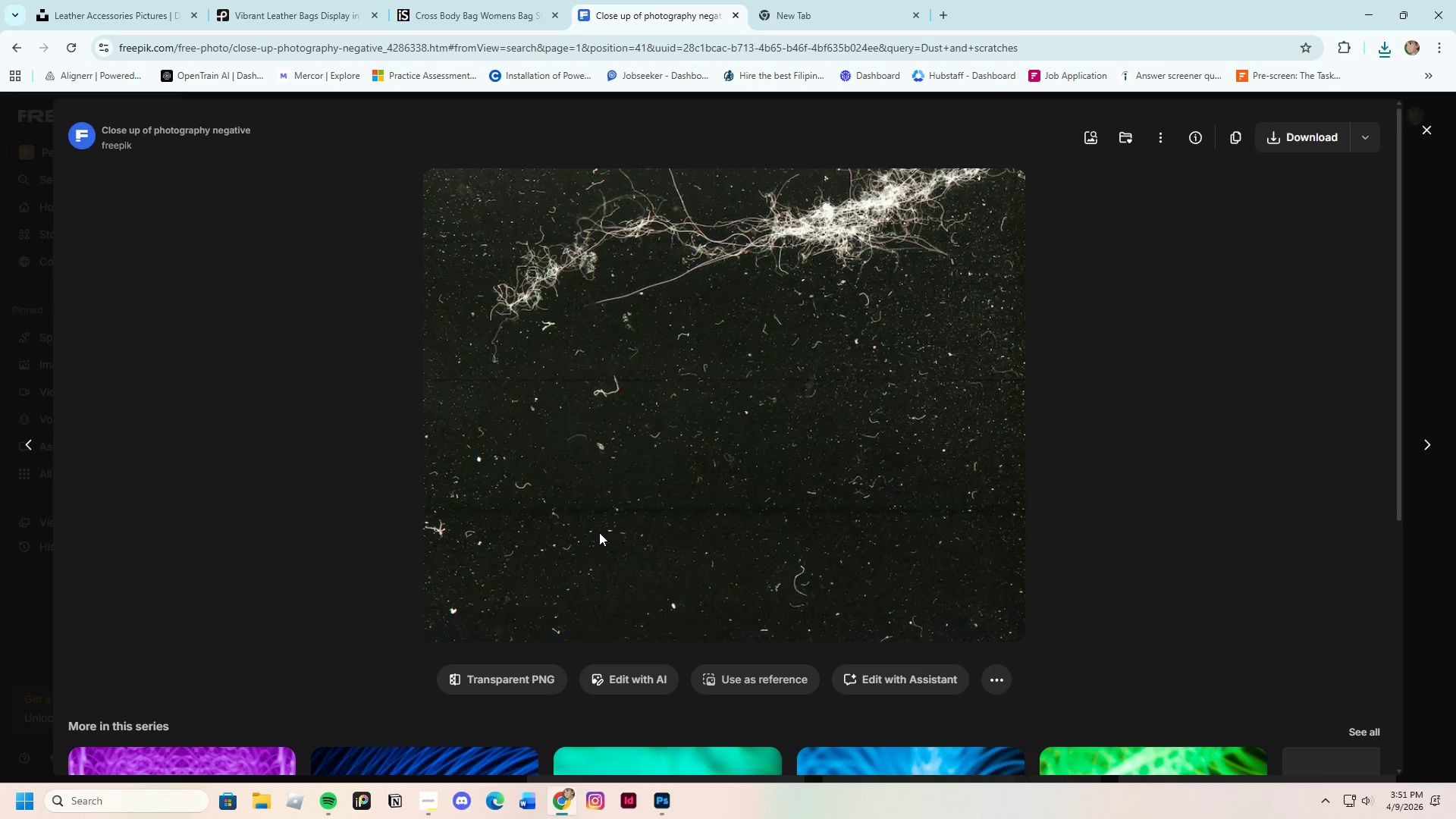 
scroll: coordinate [599, 532], scroll_direction: down, amount: 6.0
 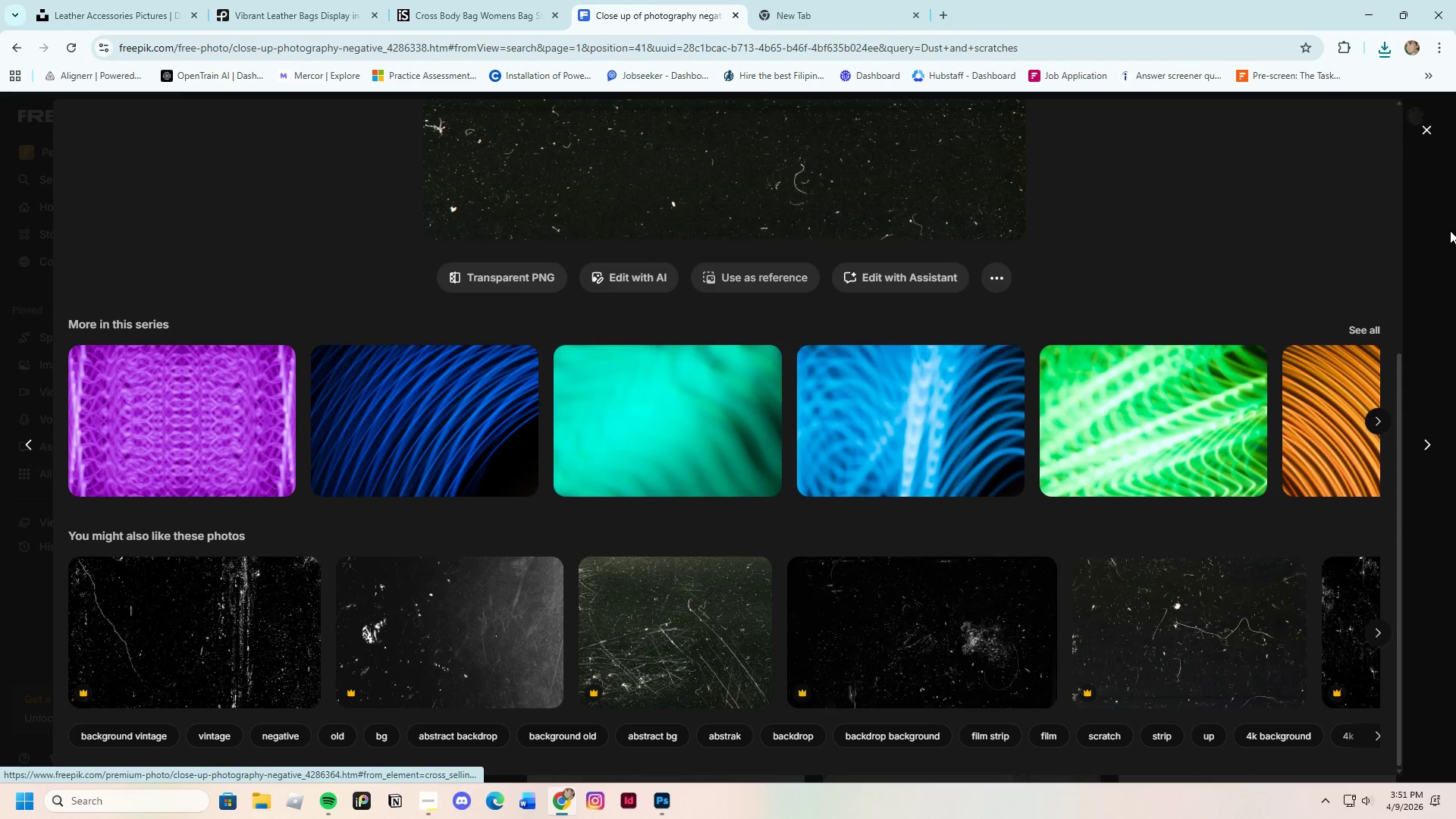 
left_click([1429, 123])
 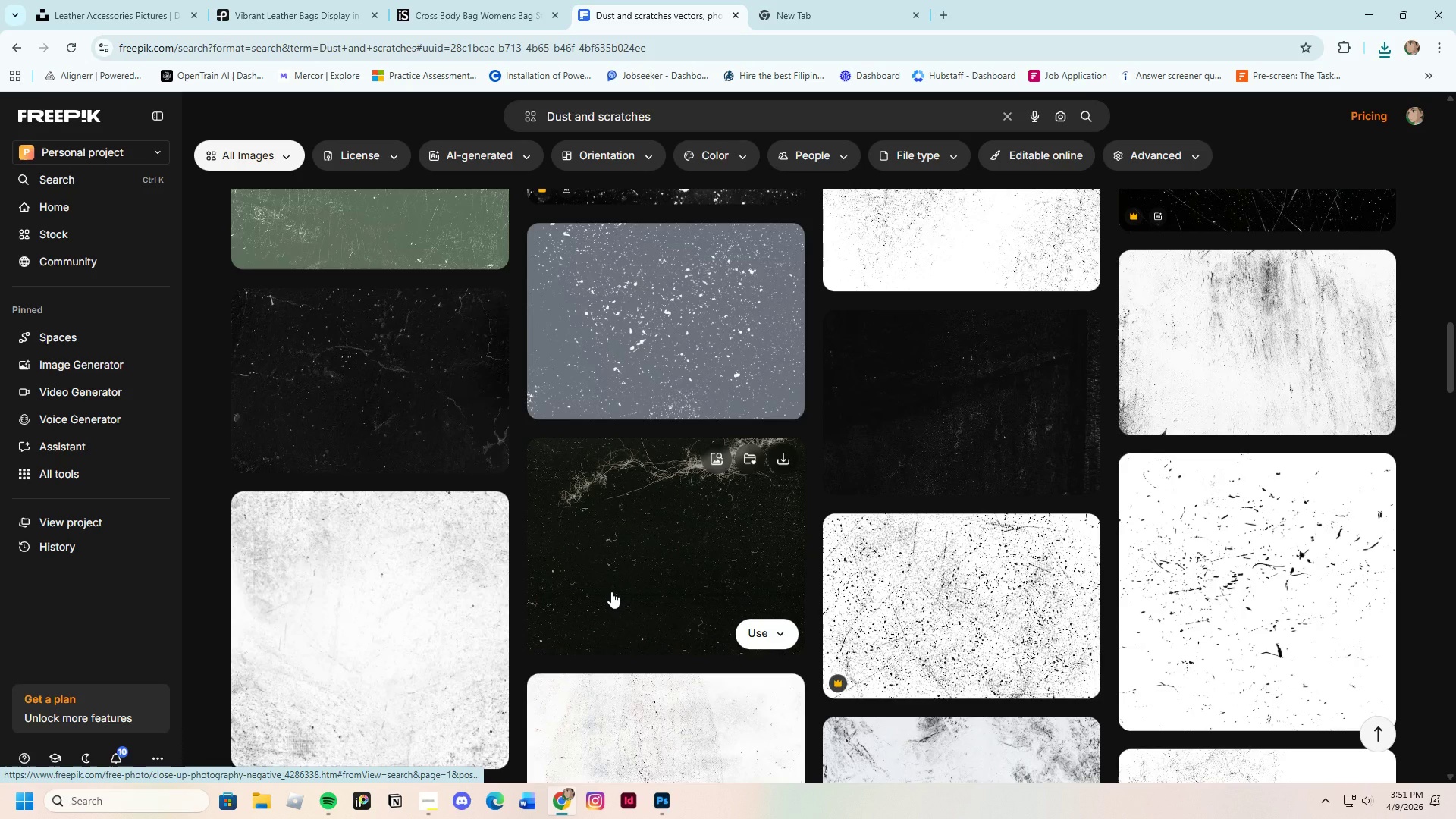 
scroll: coordinate [612, 581], scroll_direction: down, amount: 9.0
 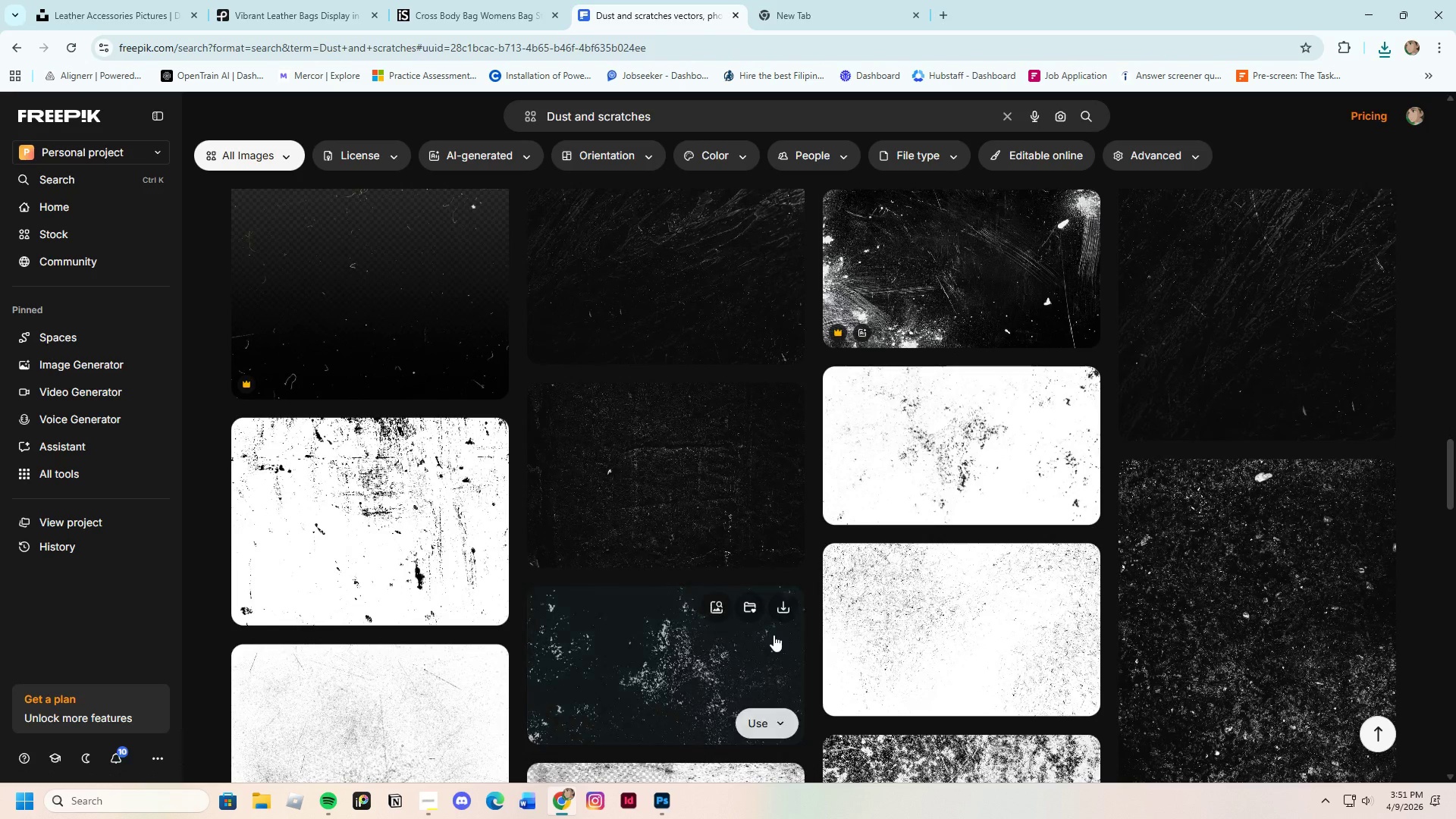 
scroll: coordinate [822, 651], scroll_direction: none, amount: 0.0
 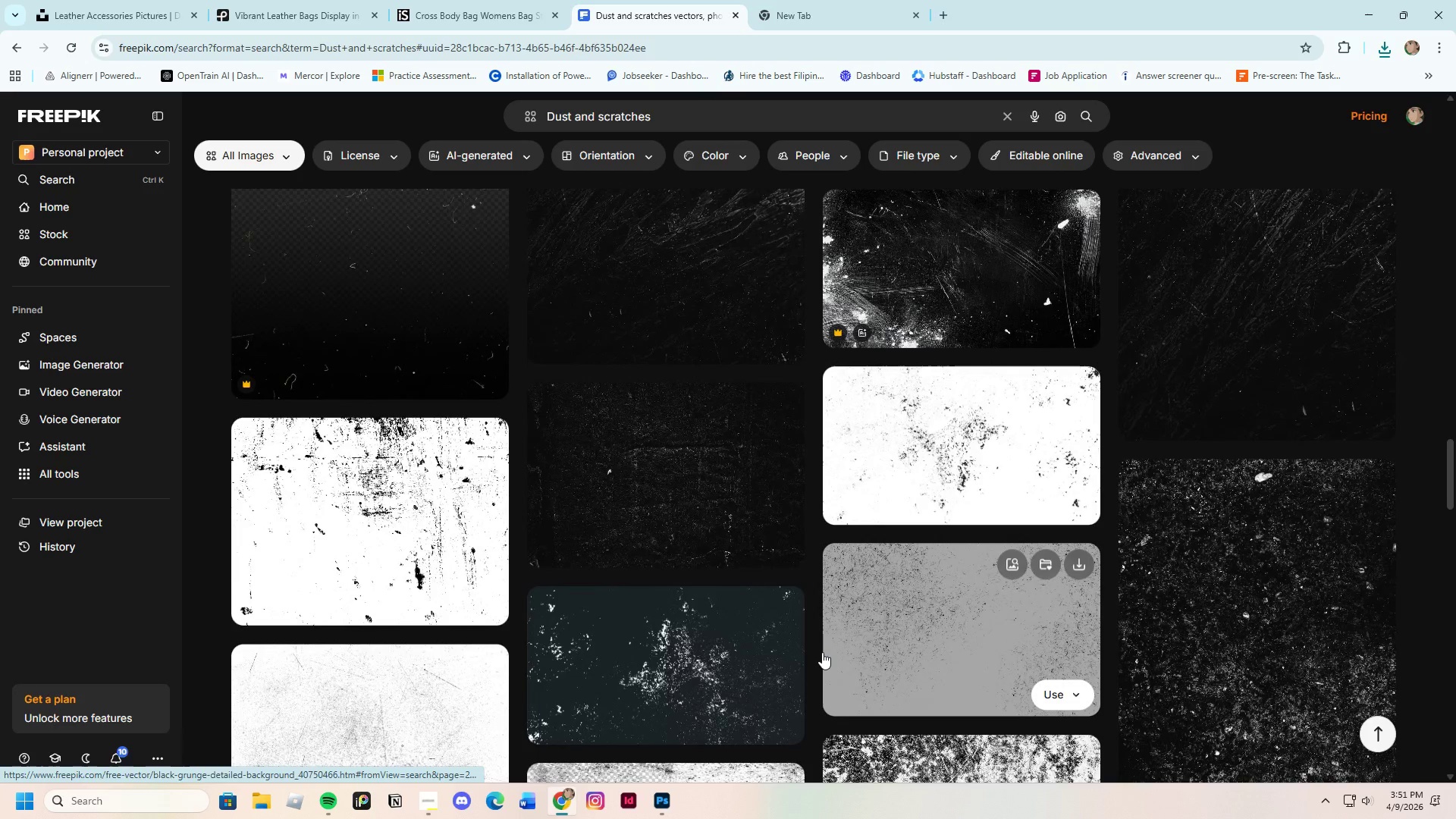 
scroll: coordinate [771, 662], scroll_direction: down, amount: 17.0
 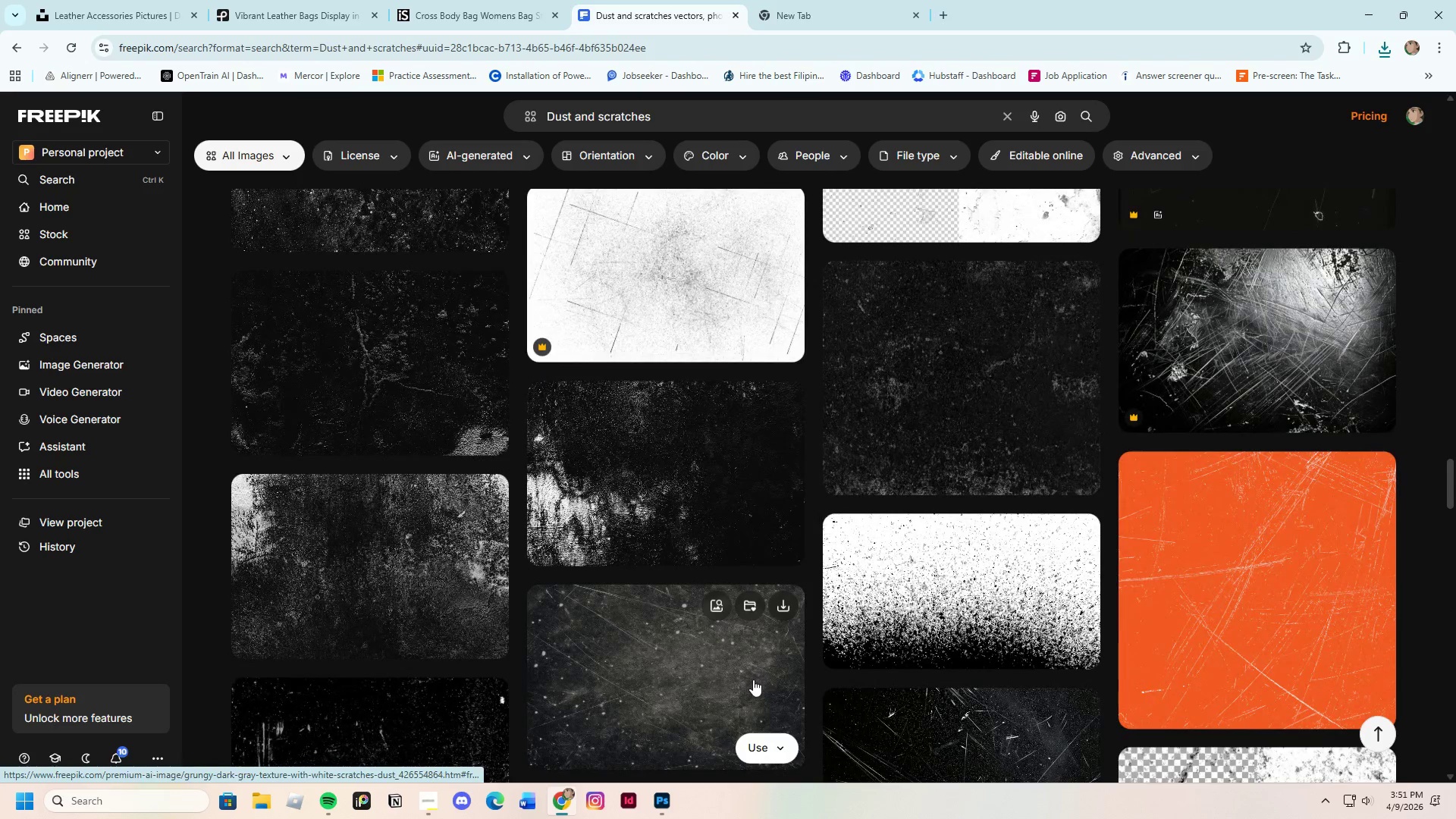 
scroll: coordinate [777, 678], scroll_direction: down, amount: 18.0
 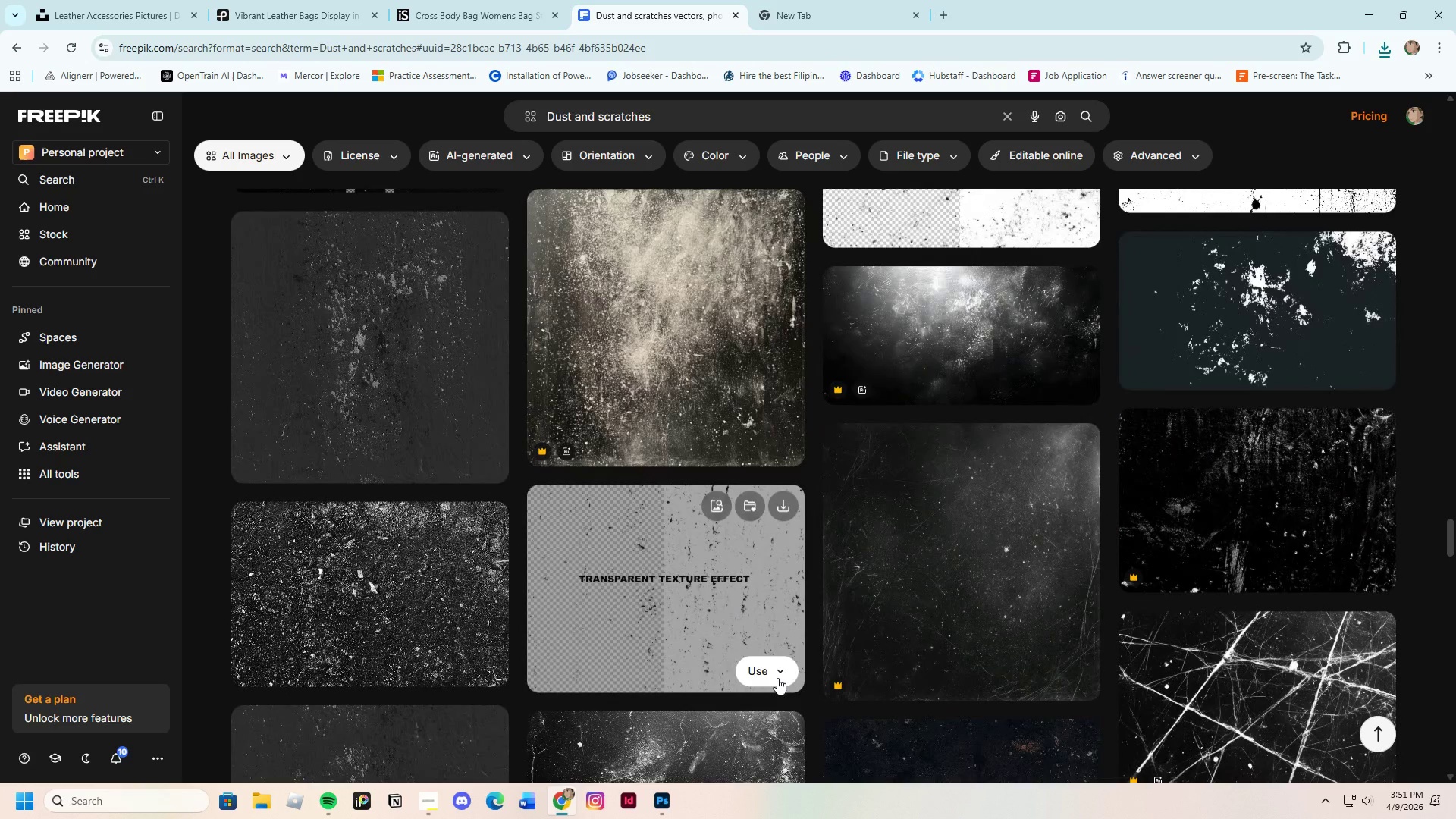 
scroll: coordinate [777, 678], scroll_direction: down, amount: 6.0
 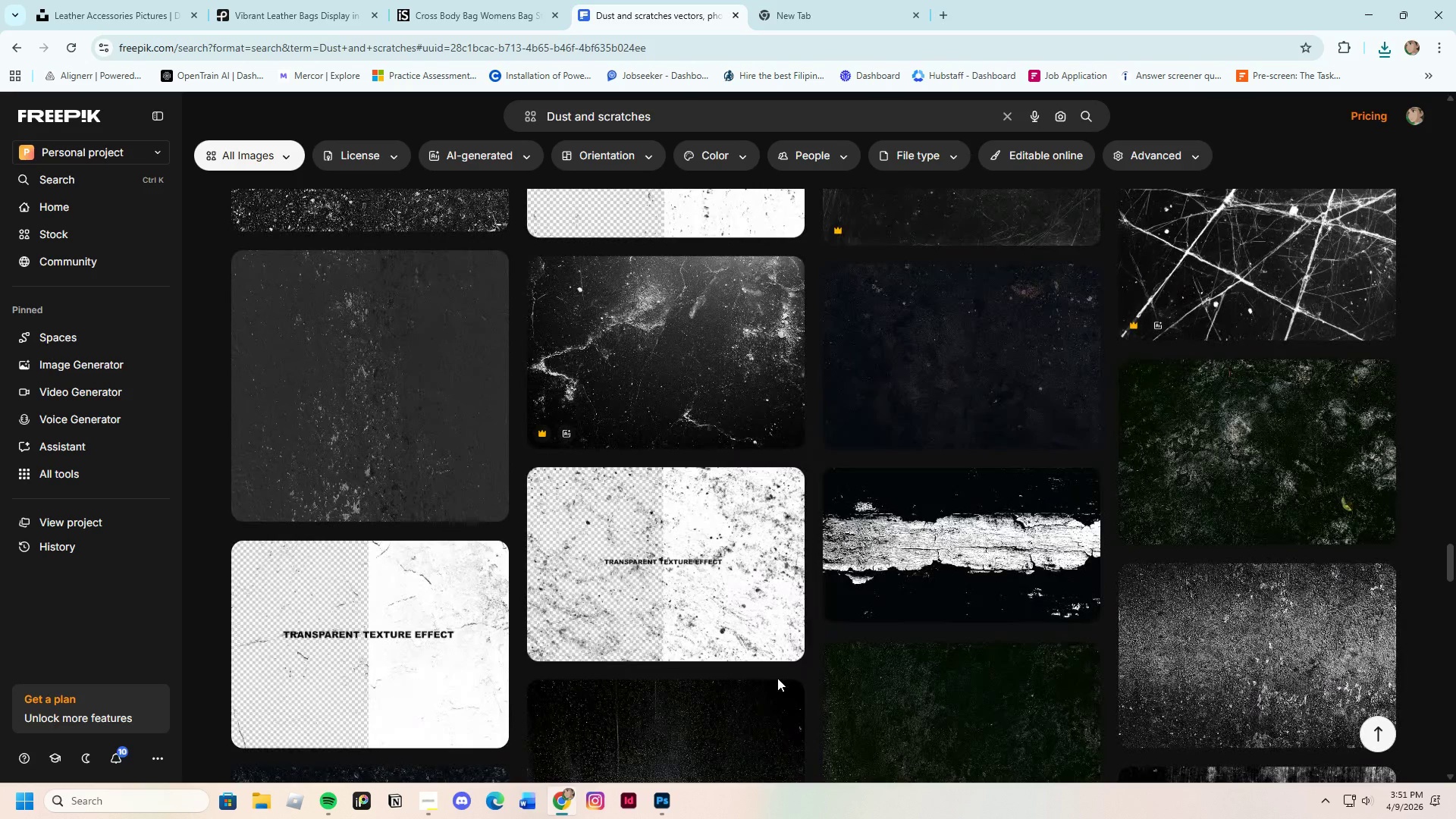 
scroll: coordinate [777, 678], scroll_direction: none, amount: 0.0
 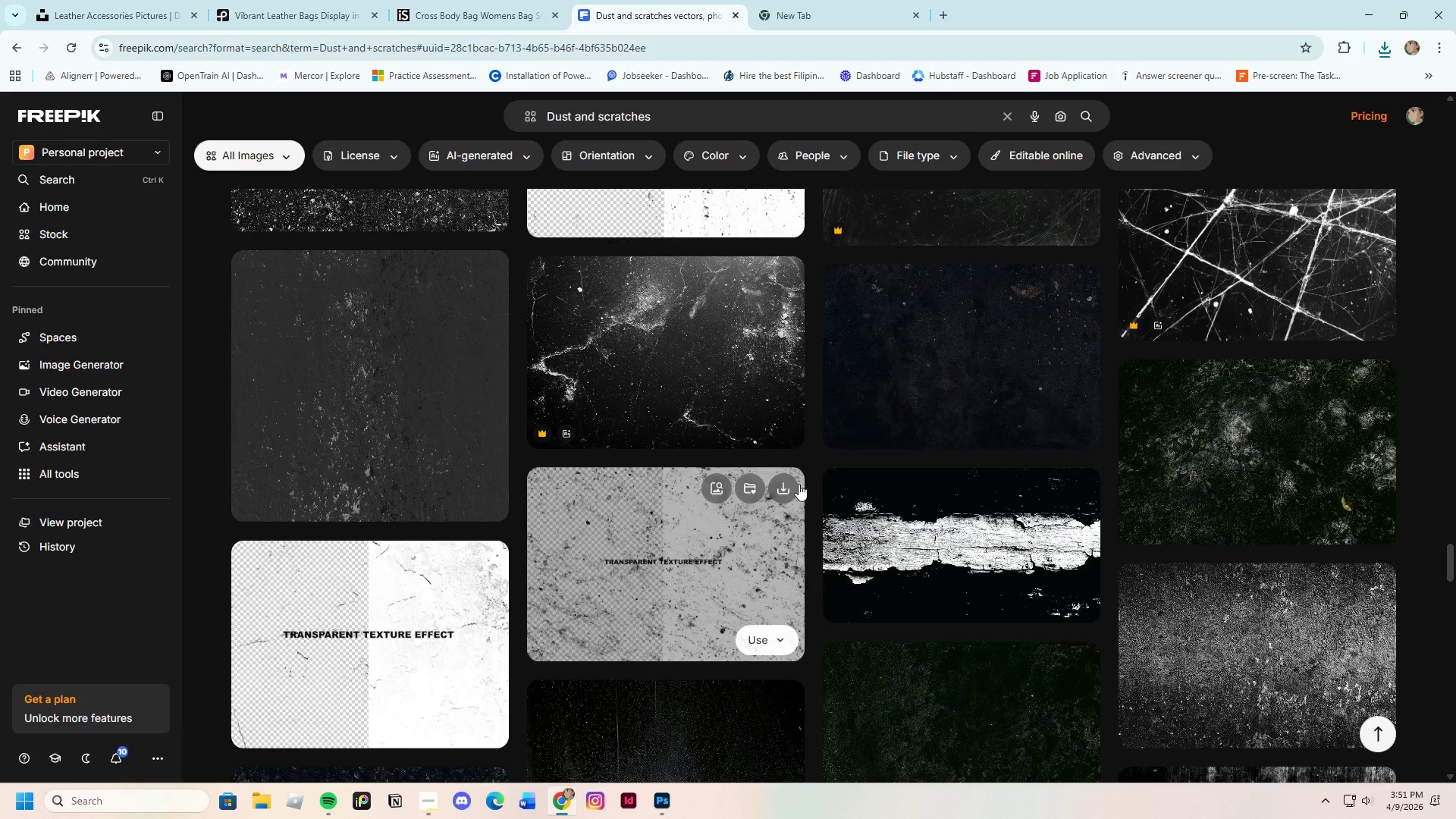 
left_click([937, 356])
 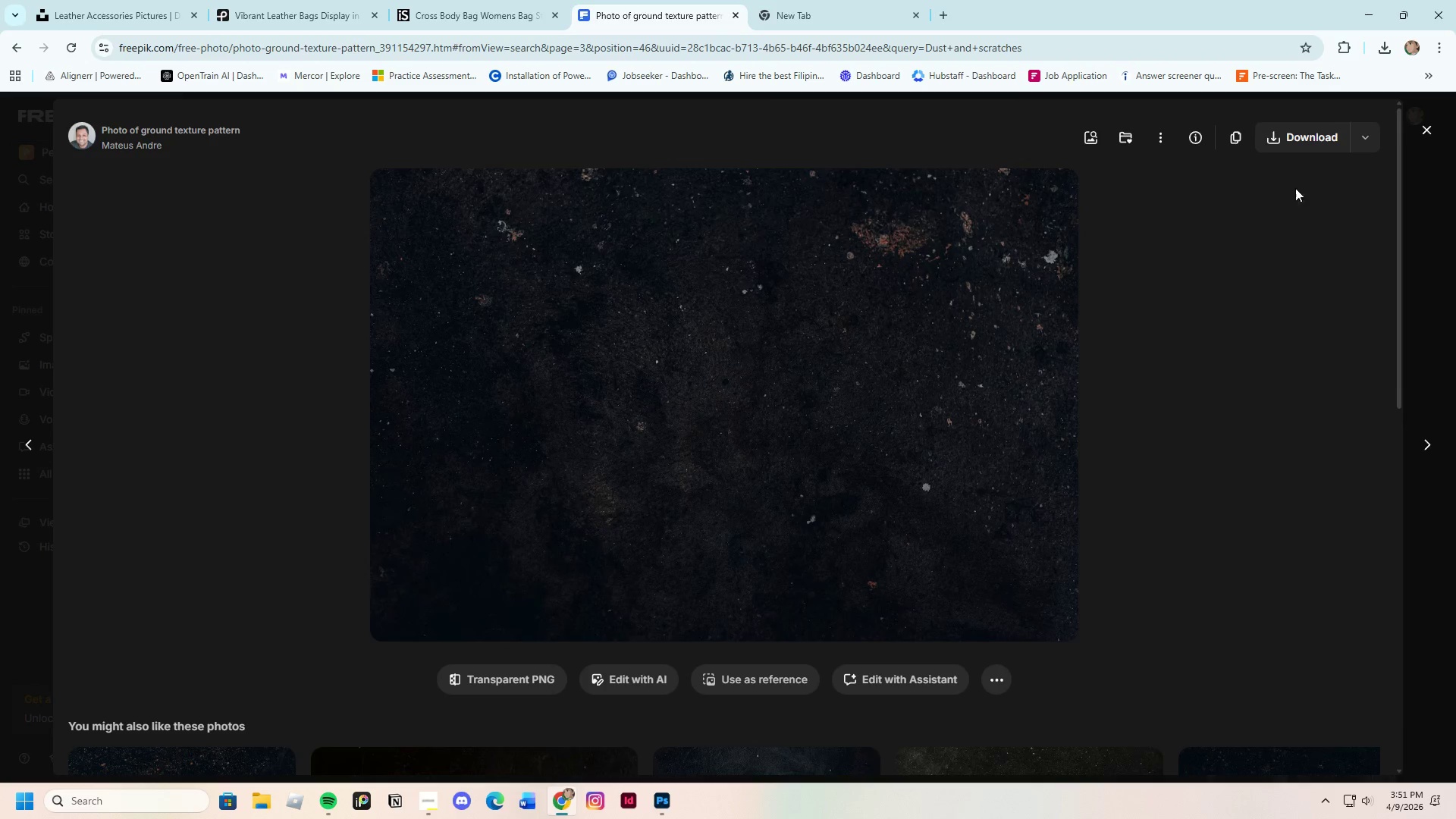 
left_click([1300, 136])
 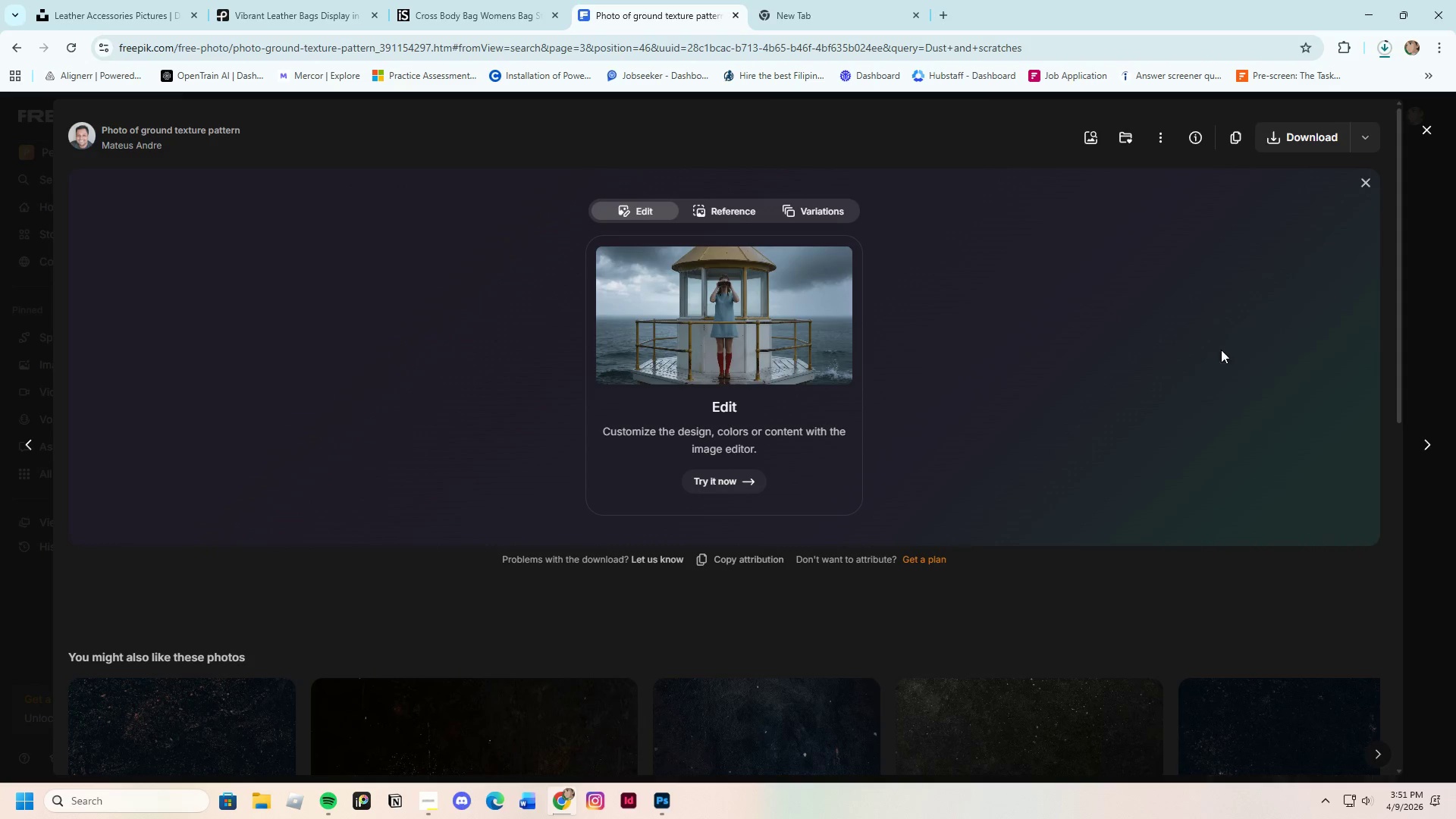 
left_click([1360, 171])
 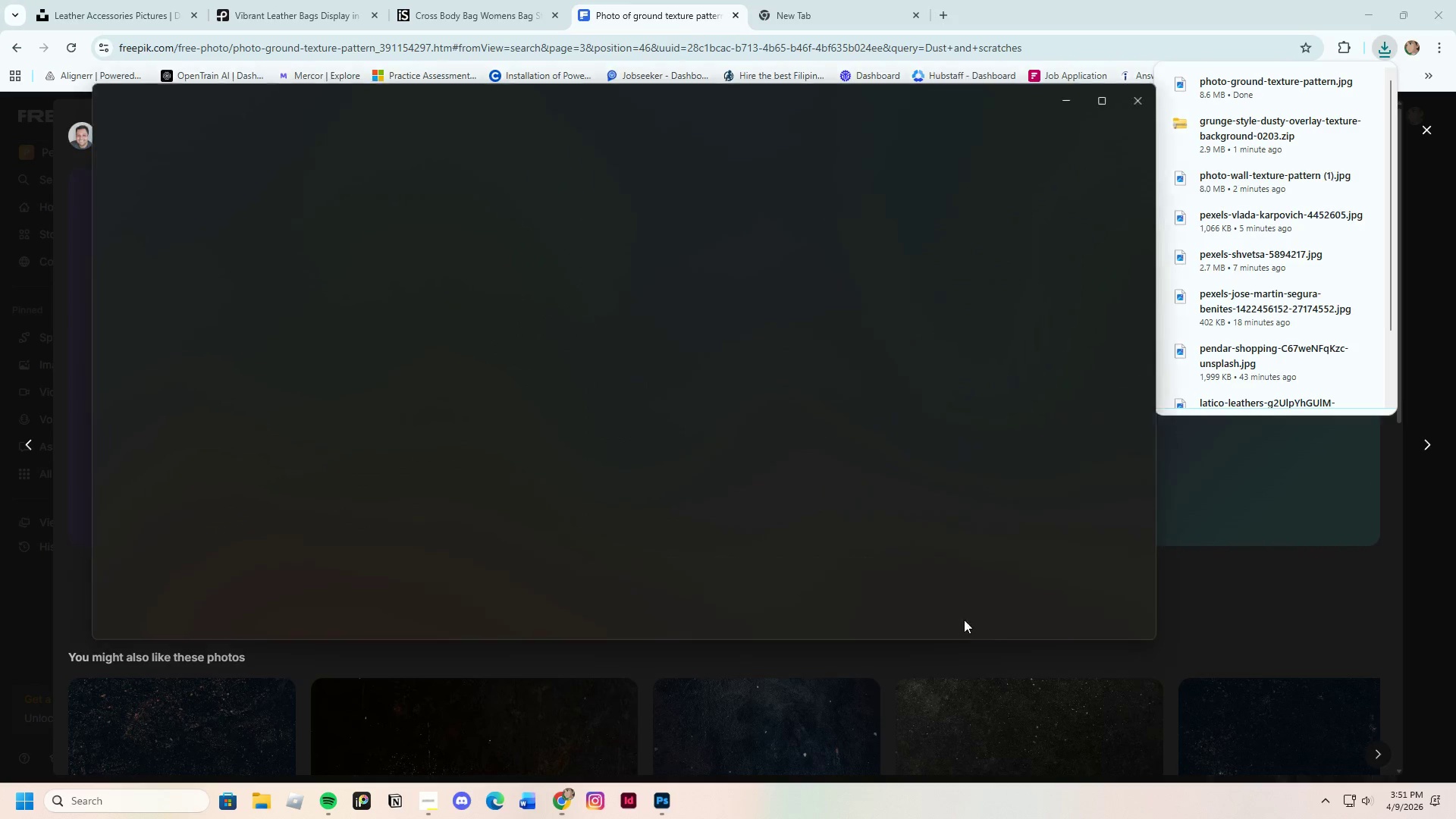 
scroll: coordinate [956, 623], scroll_direction: down, amount: 4.0
 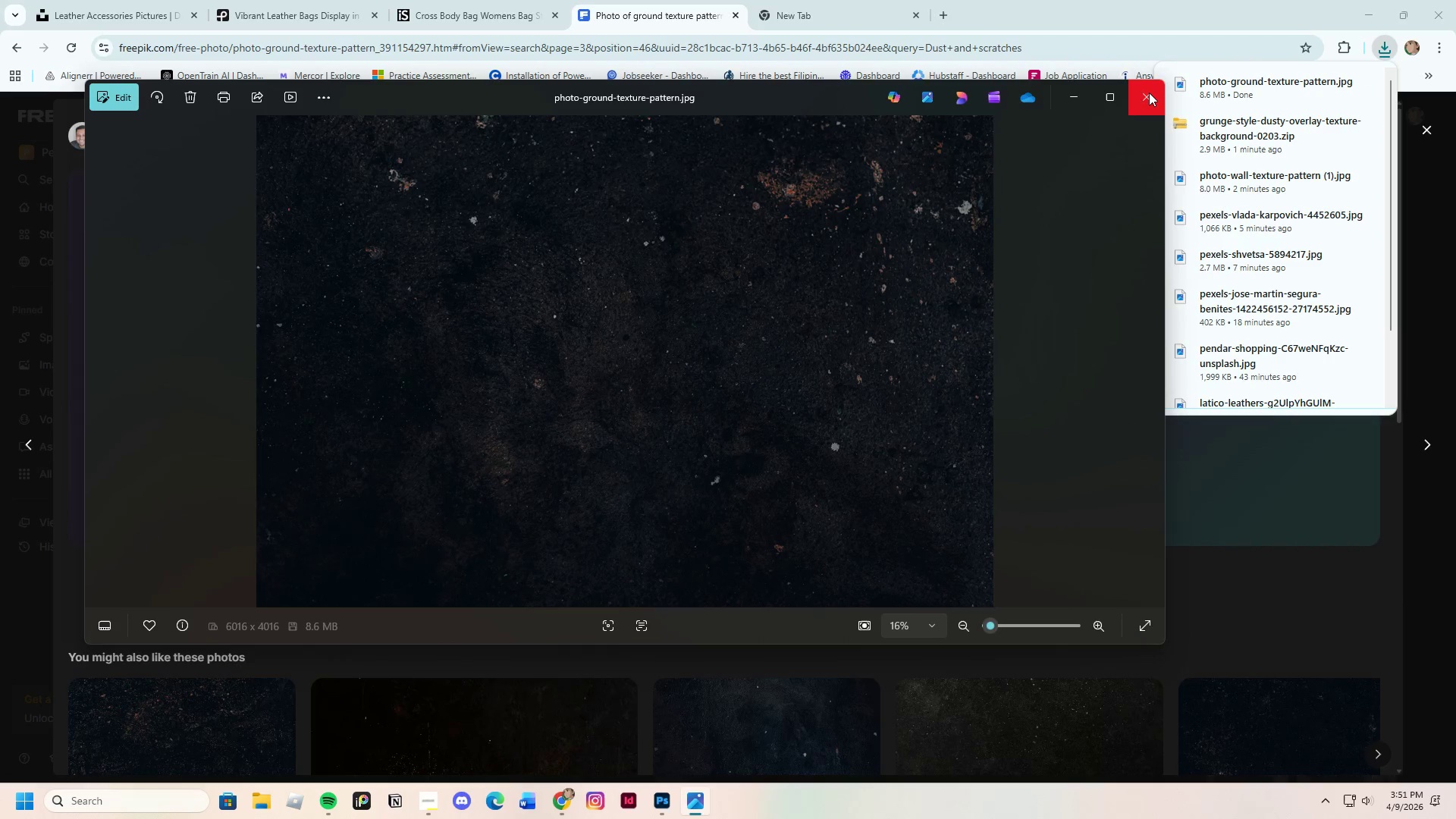 
left_click([1153, 94])
 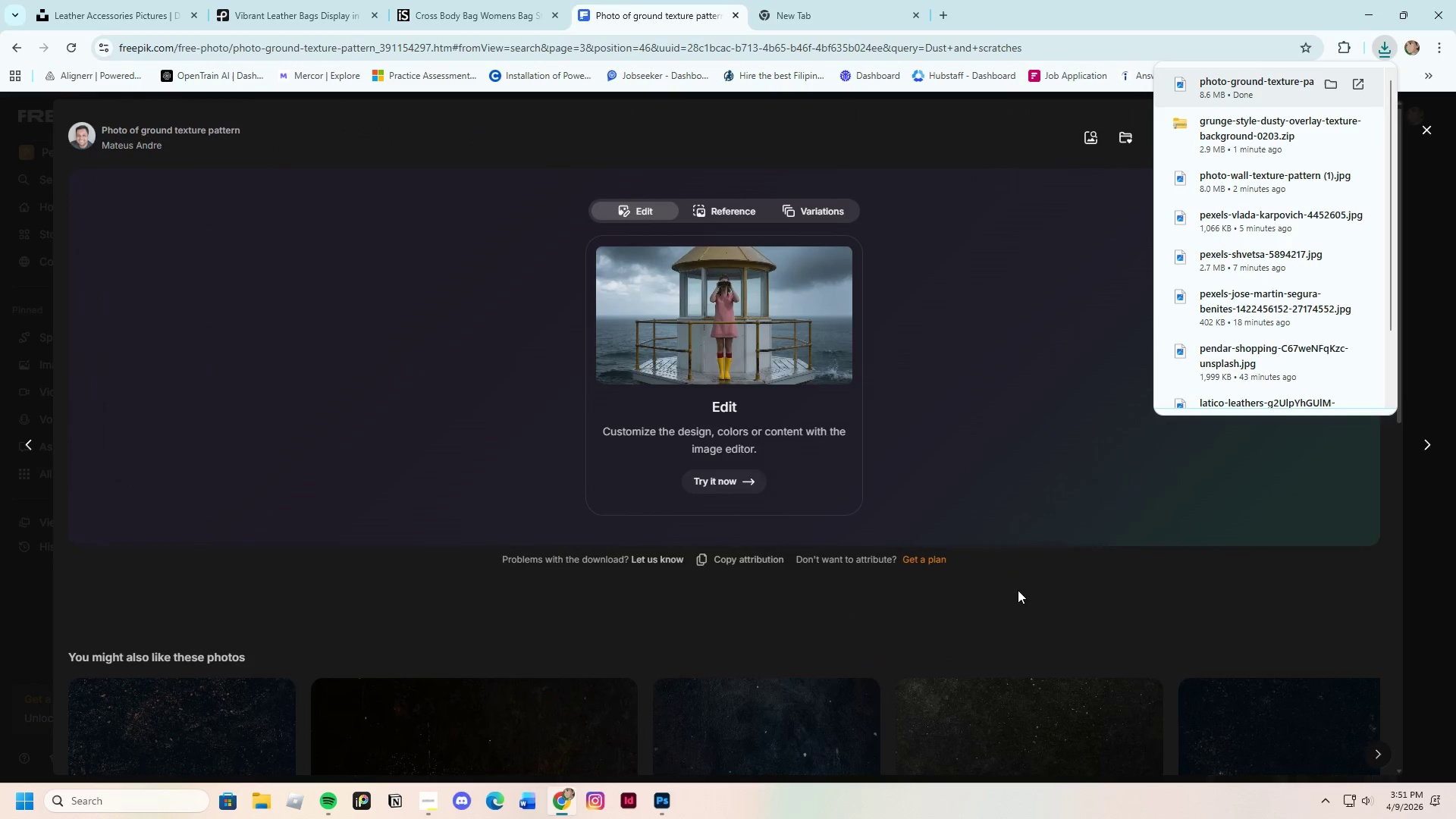 
scroll: coordinate [1005, 607], scroll_direction: down, amount: 4.0
 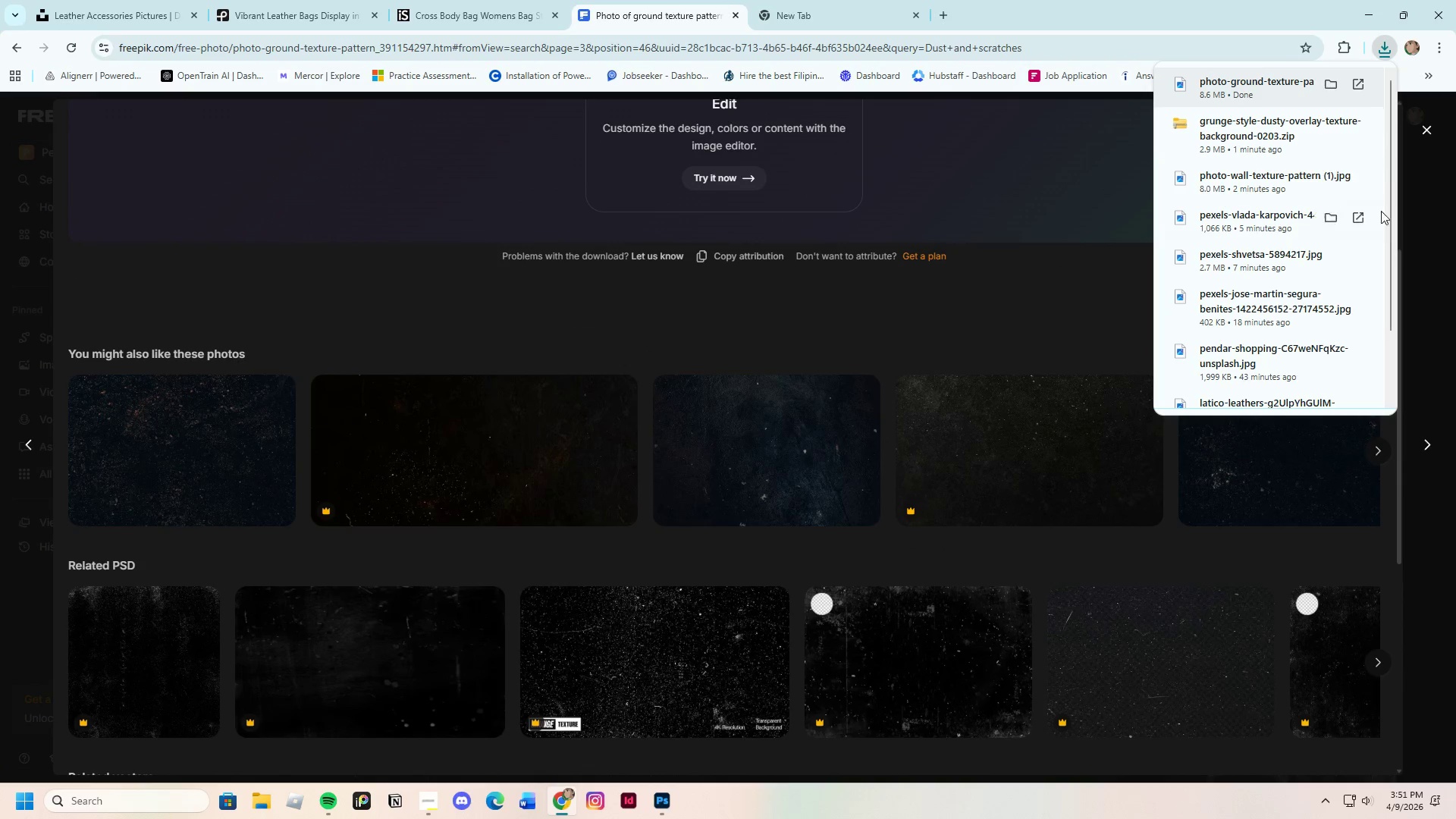 
left_click([1426, 127])
 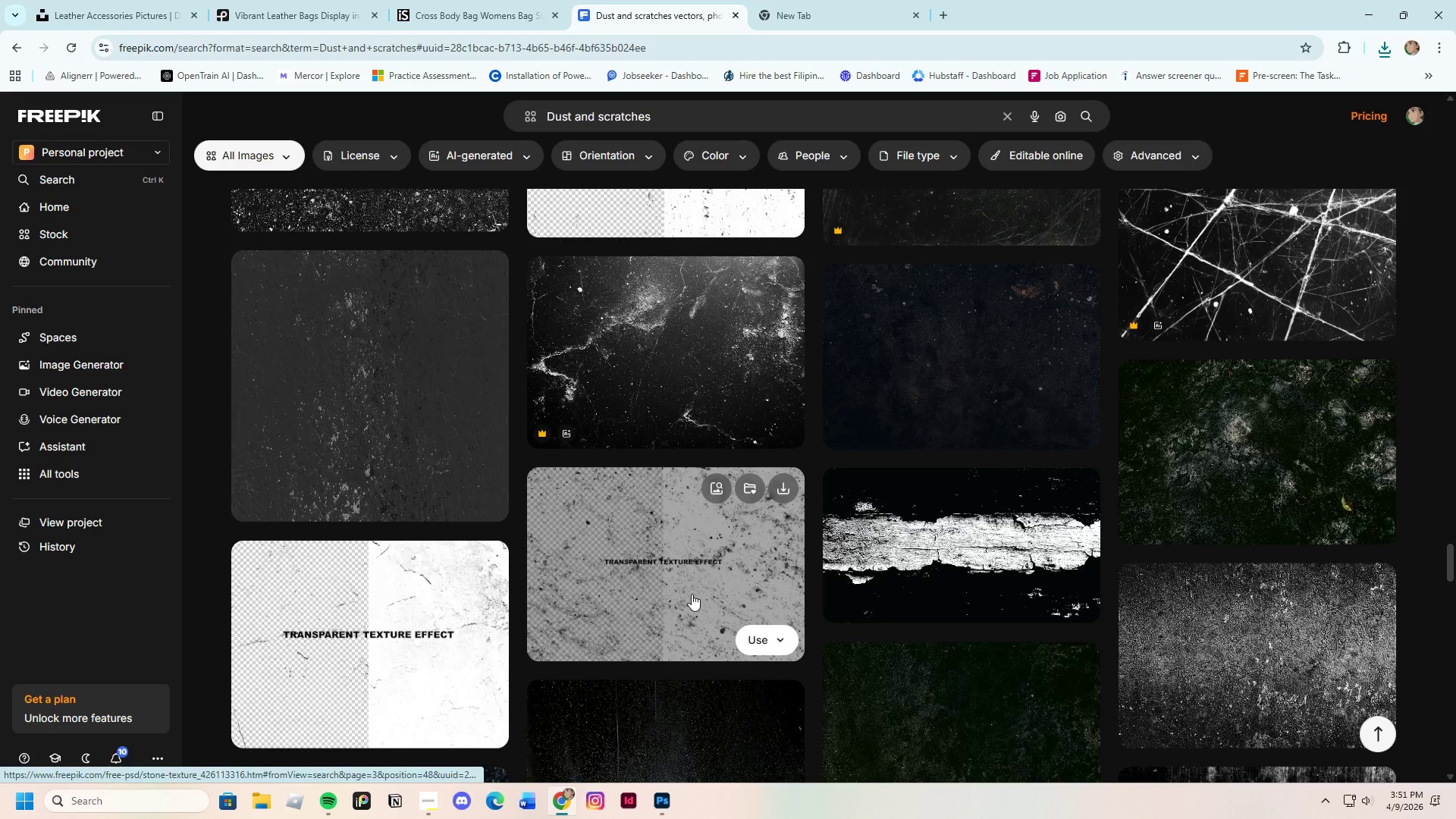 
scroll: coordinate [669, 637], scroll_direction: down, amount: 16.0
 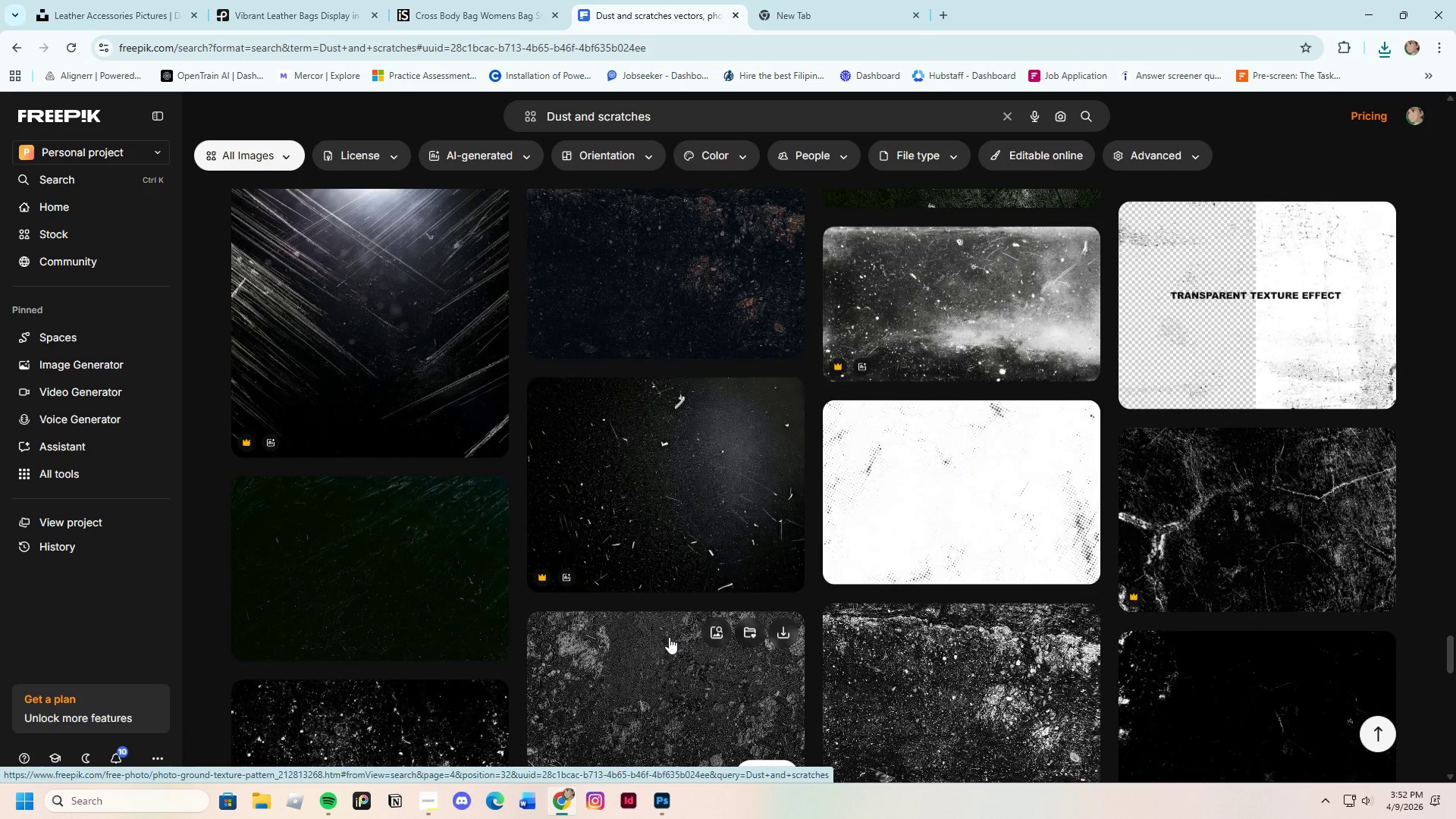 
scroll: coordinate [668, 638], scroll_direction: down, amount: 5.0
 